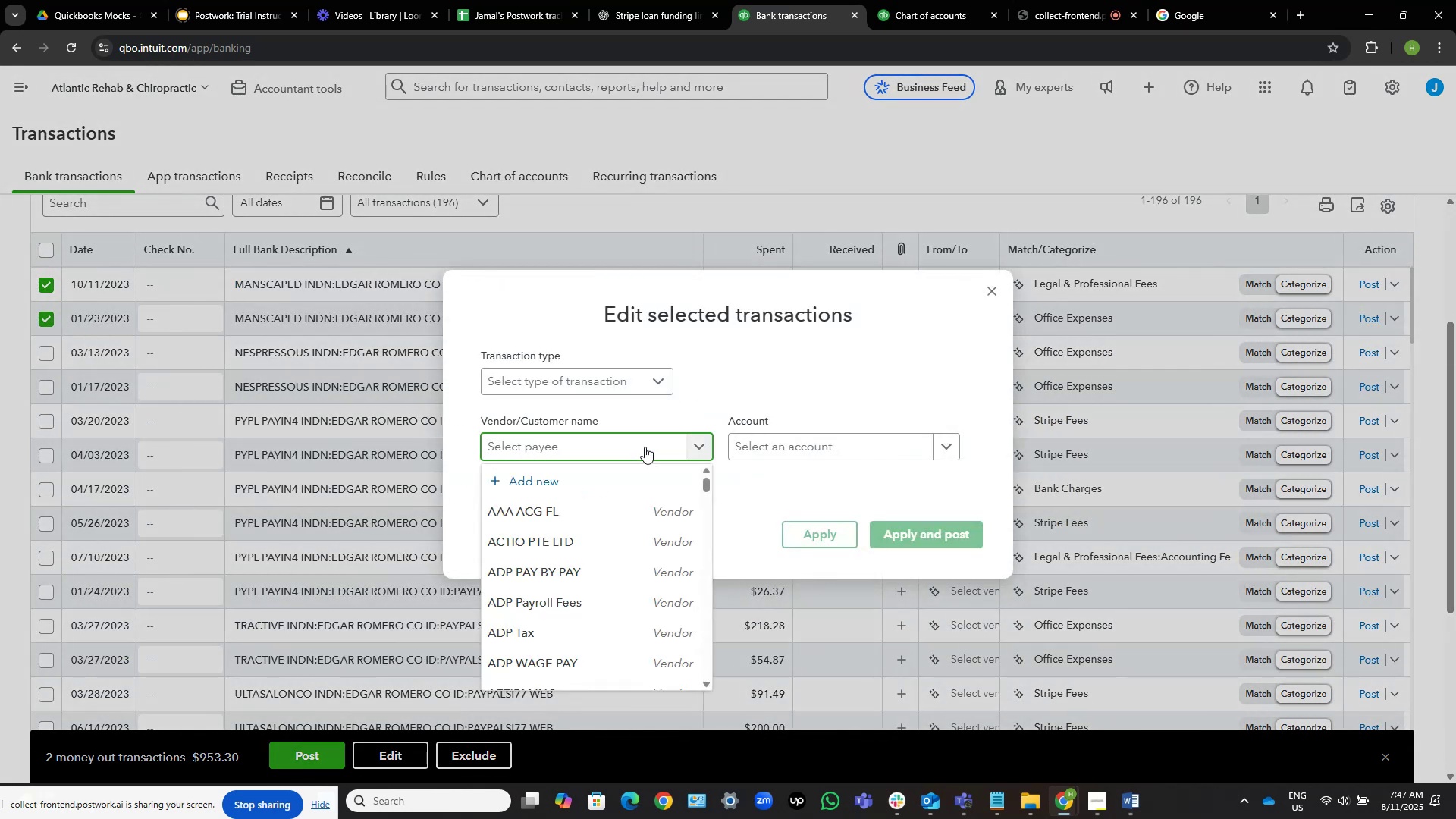 
key(Control+V)
 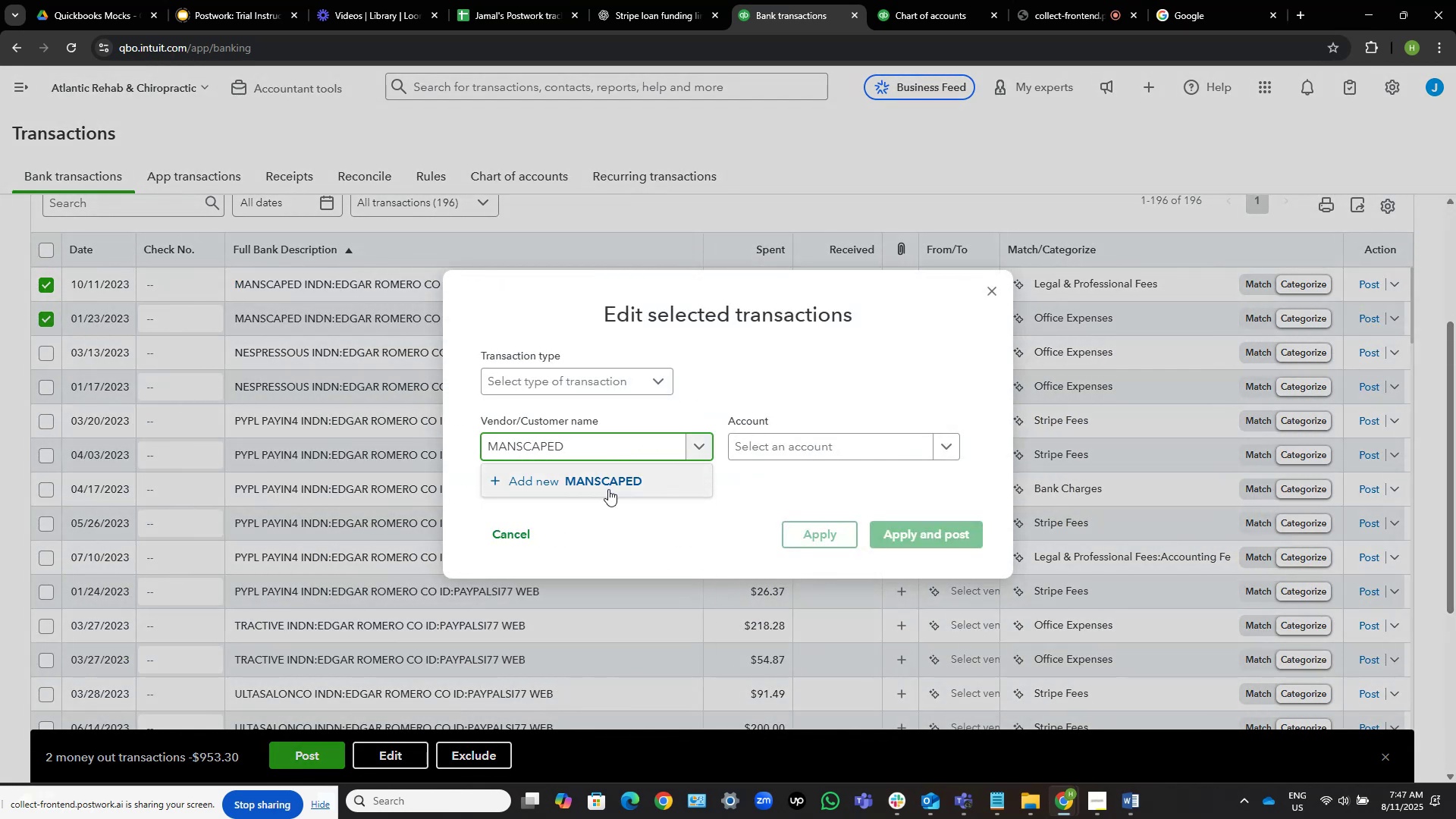 
left_click([613, 486])
 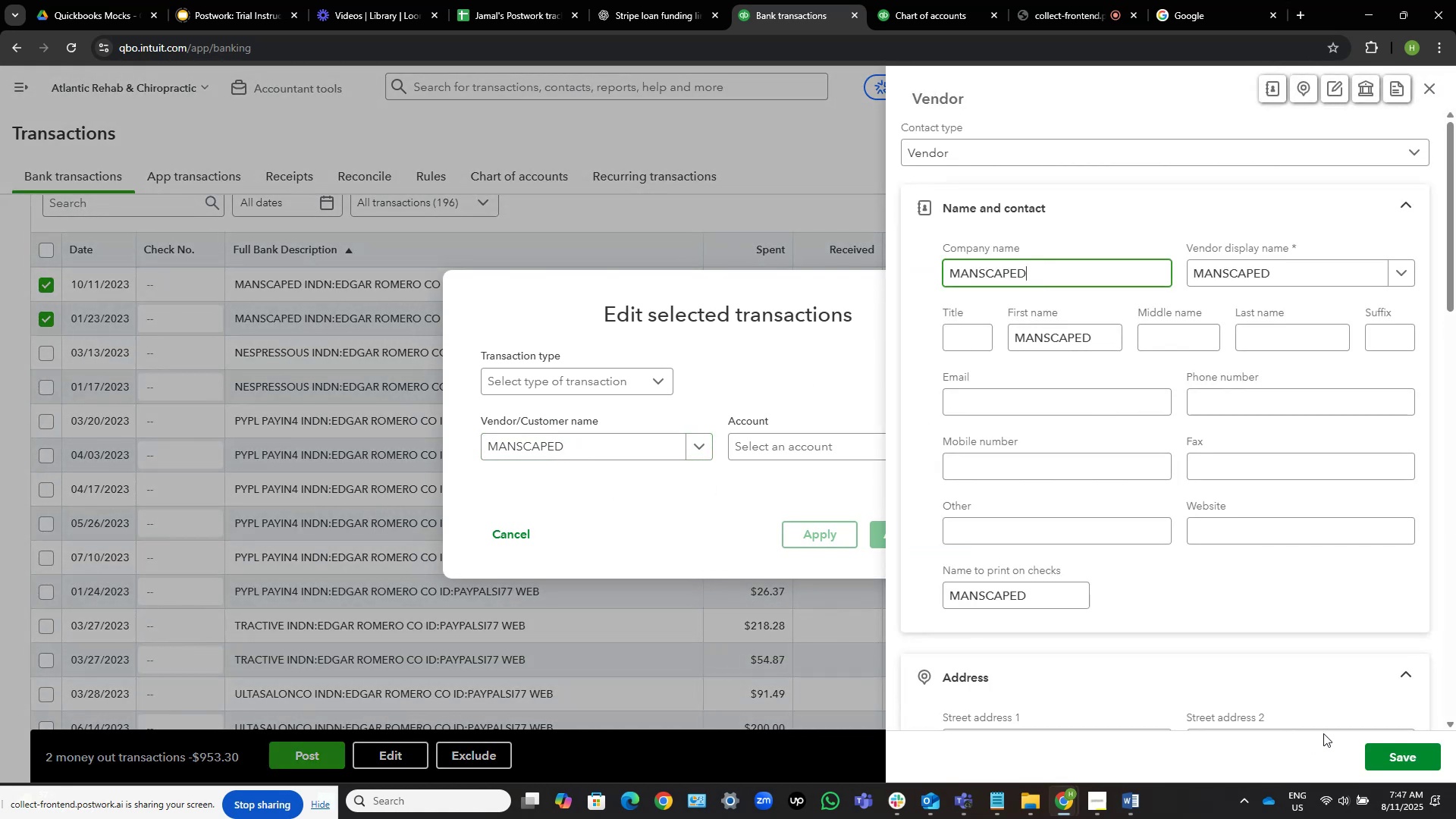 
left_click([1403, 752])
 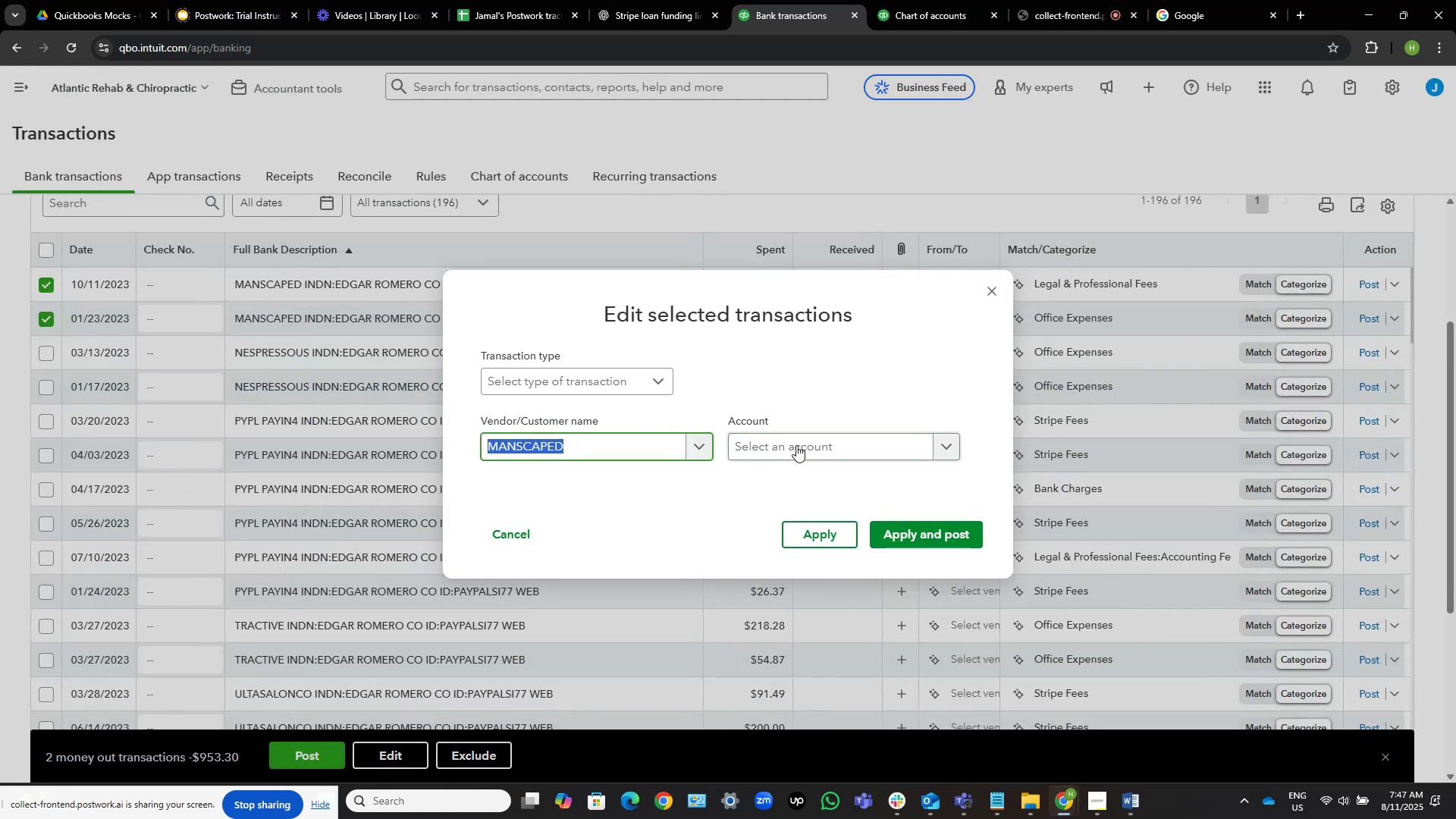 
left_click([807, 441])
 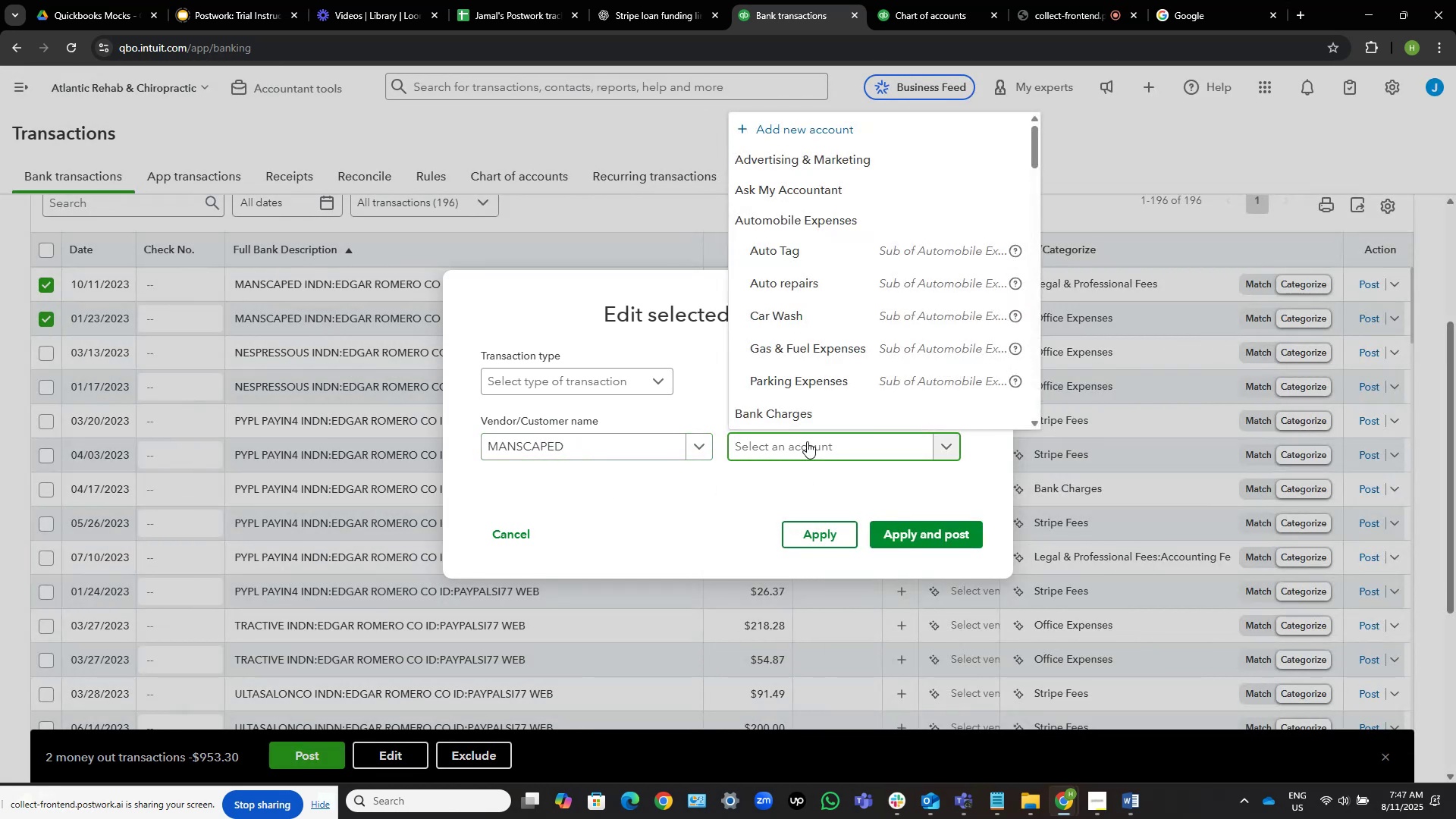 
type(owner)
 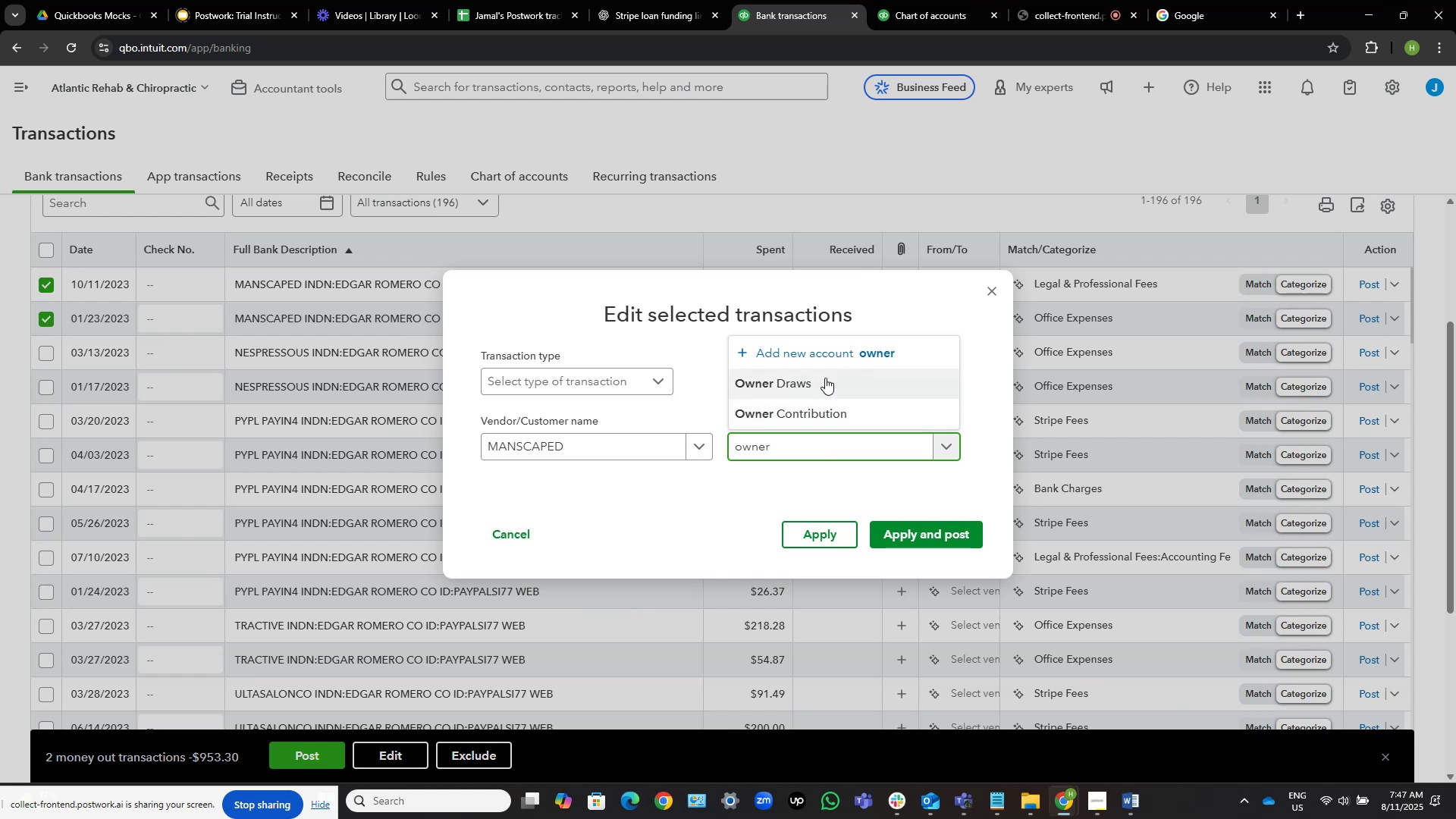 
left_click([825, 378])
 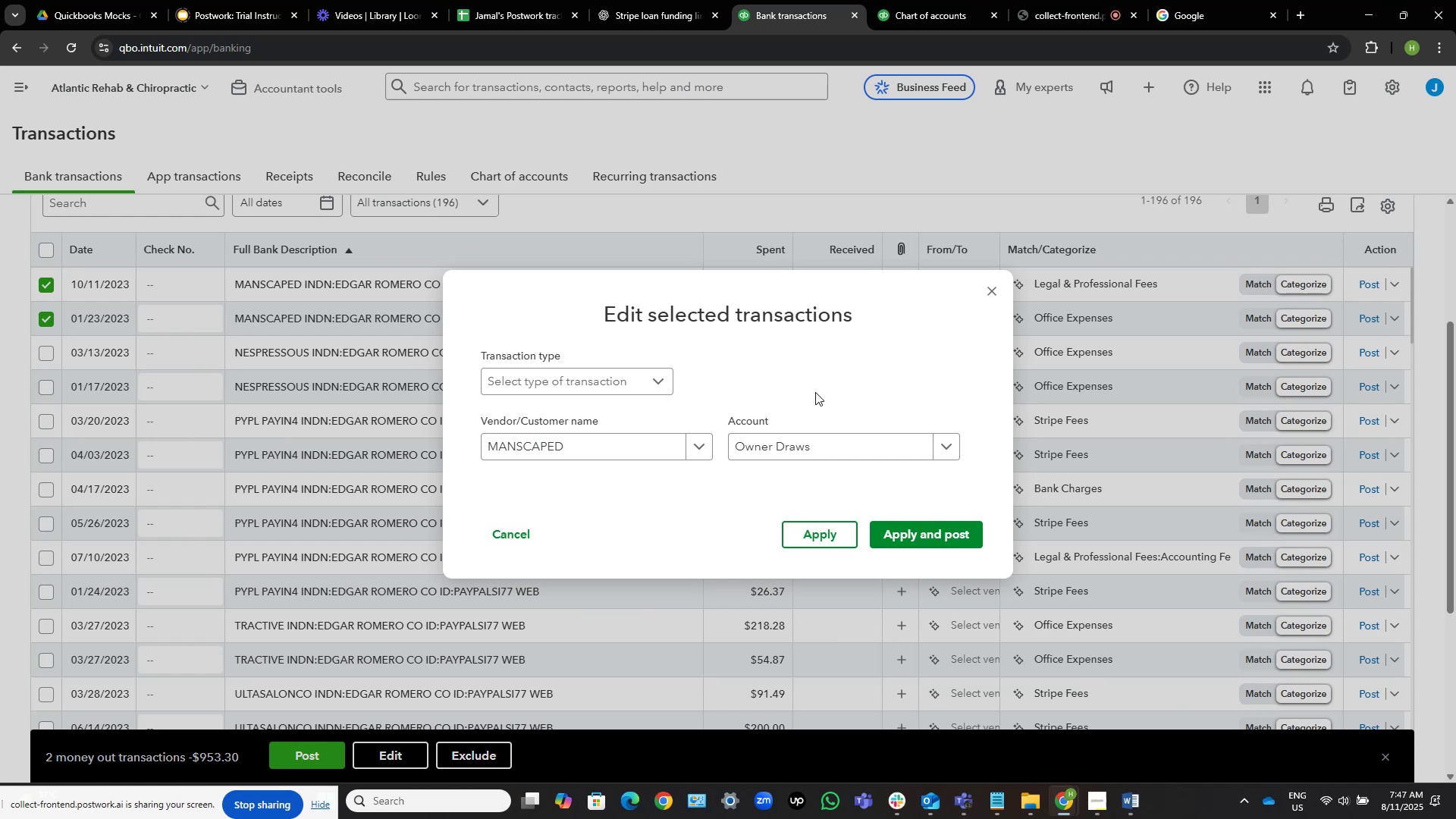 
wait(13.81)
 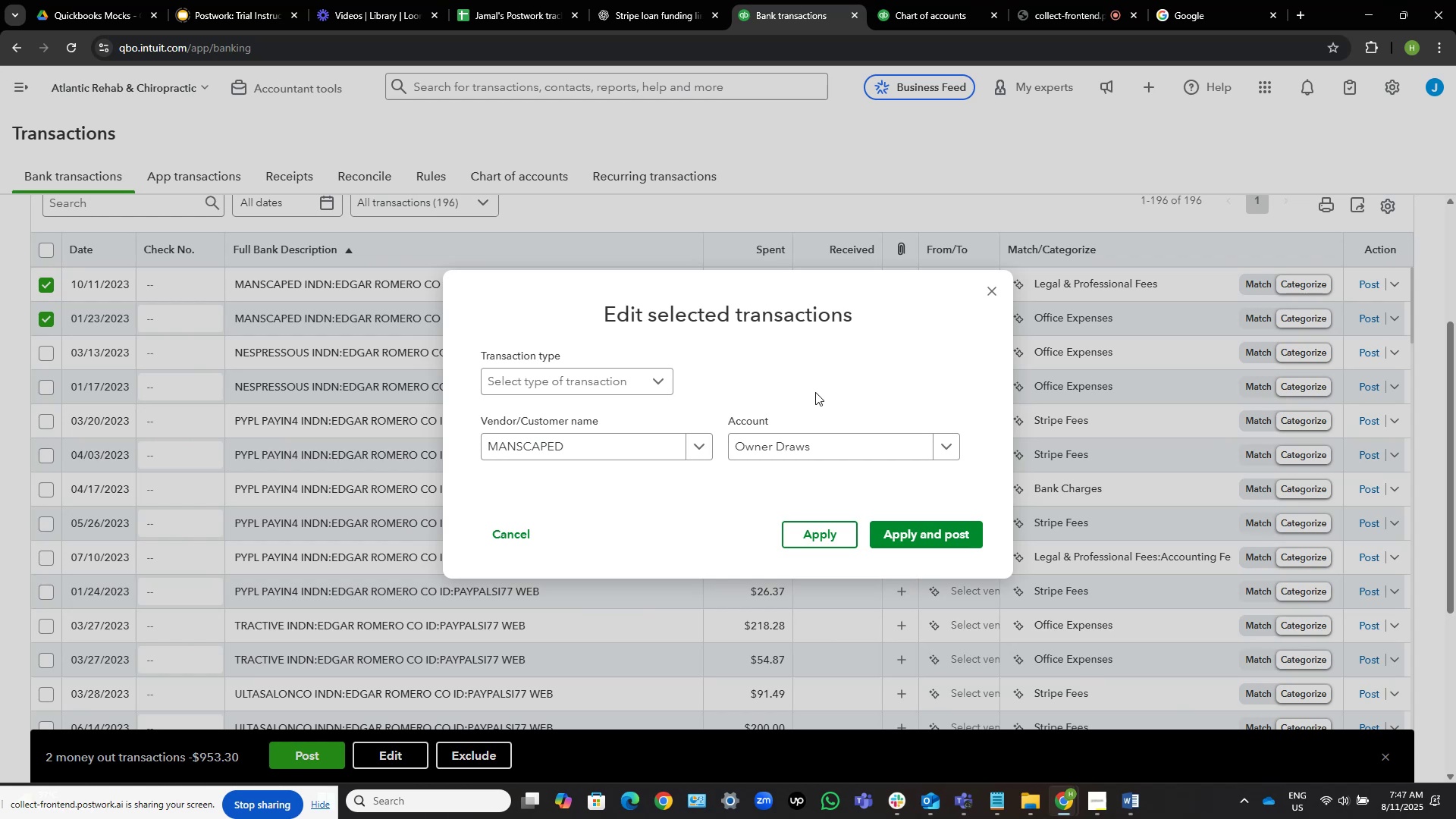 
left_click([925, 536])
 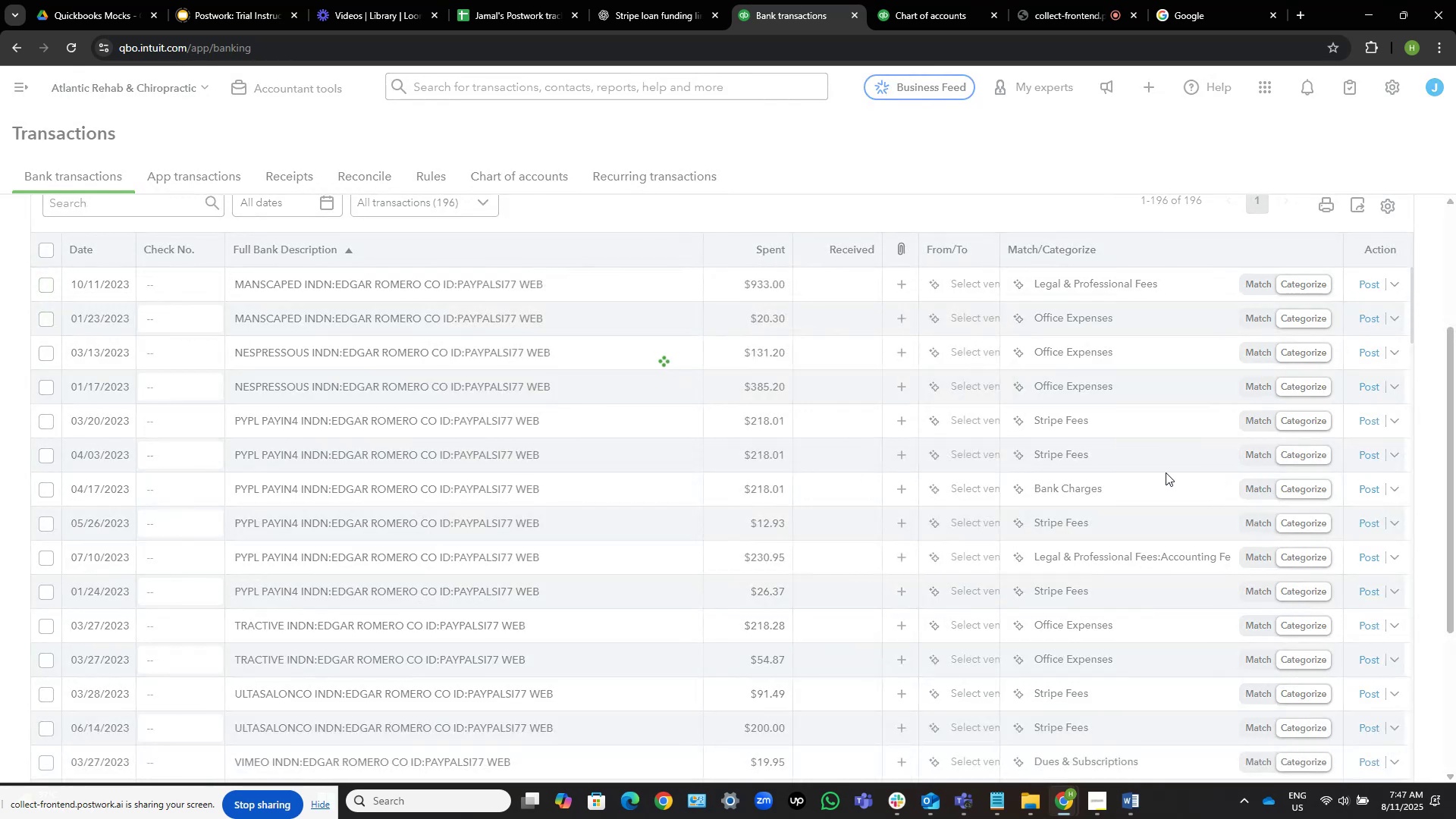 
mouse_move([1047, 459])
 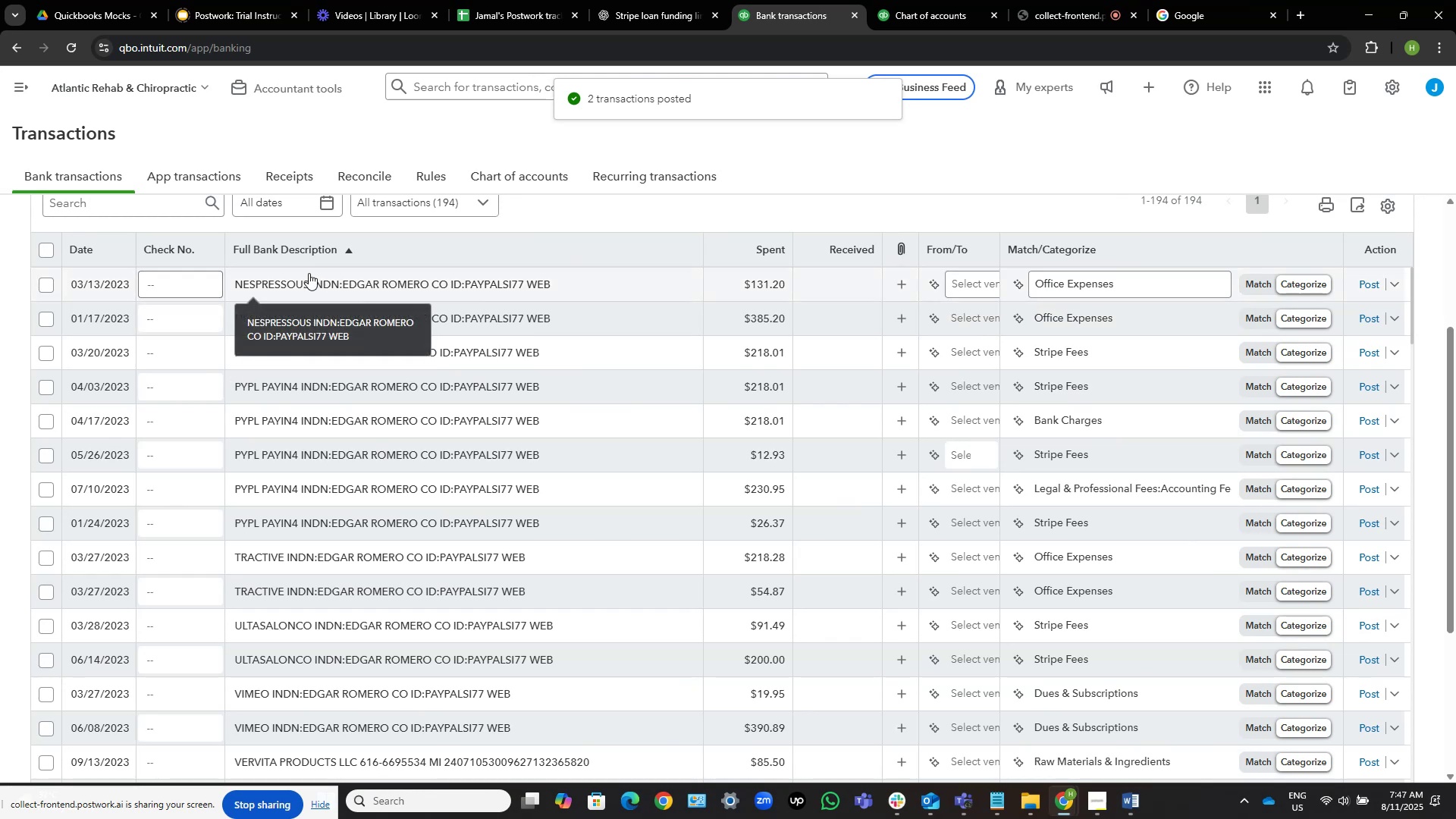 
left_click([299, 287])
 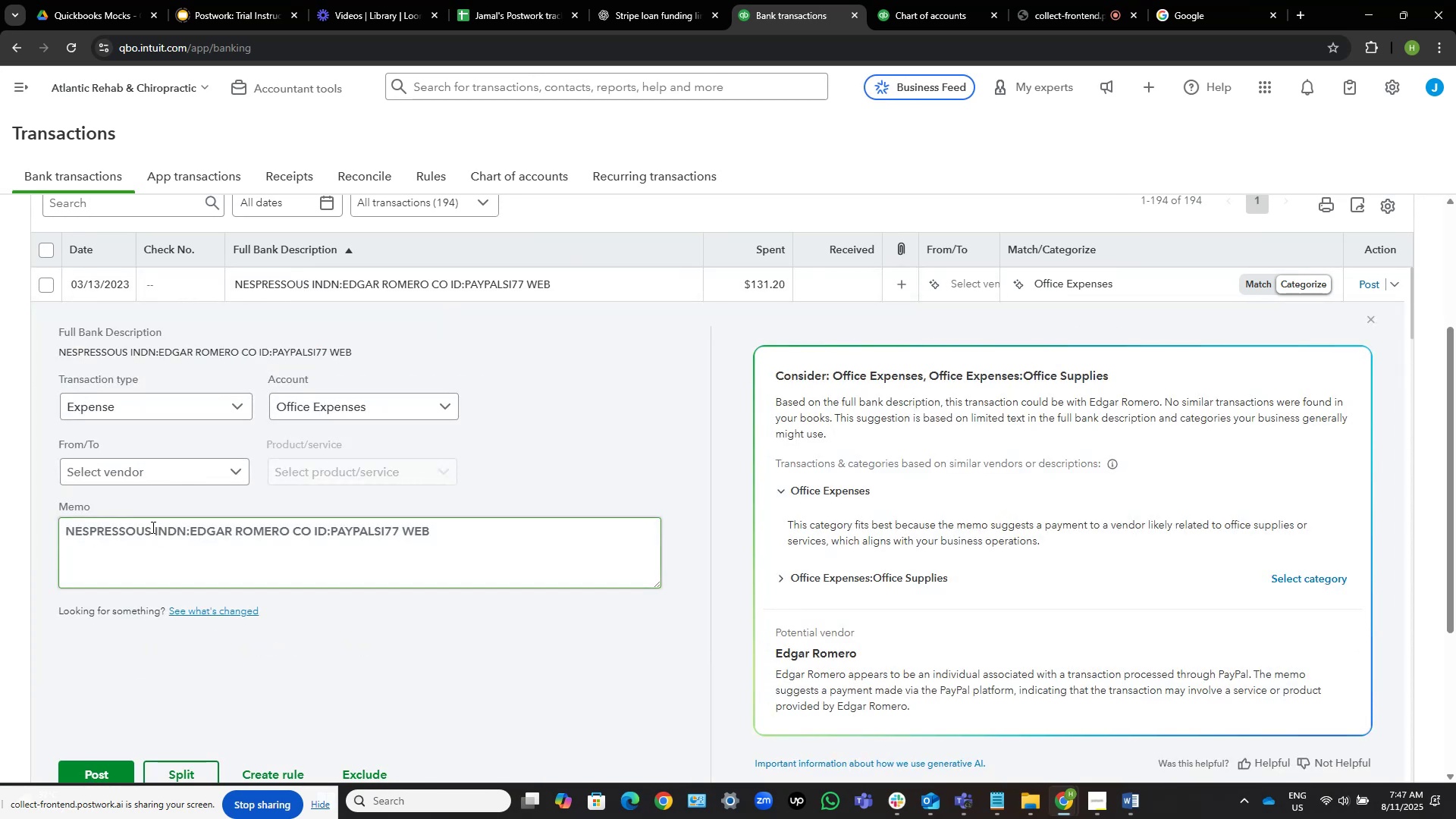 
left_click_drag(start_coordinate=[150, 526], to_coordinate=[20, 518])
 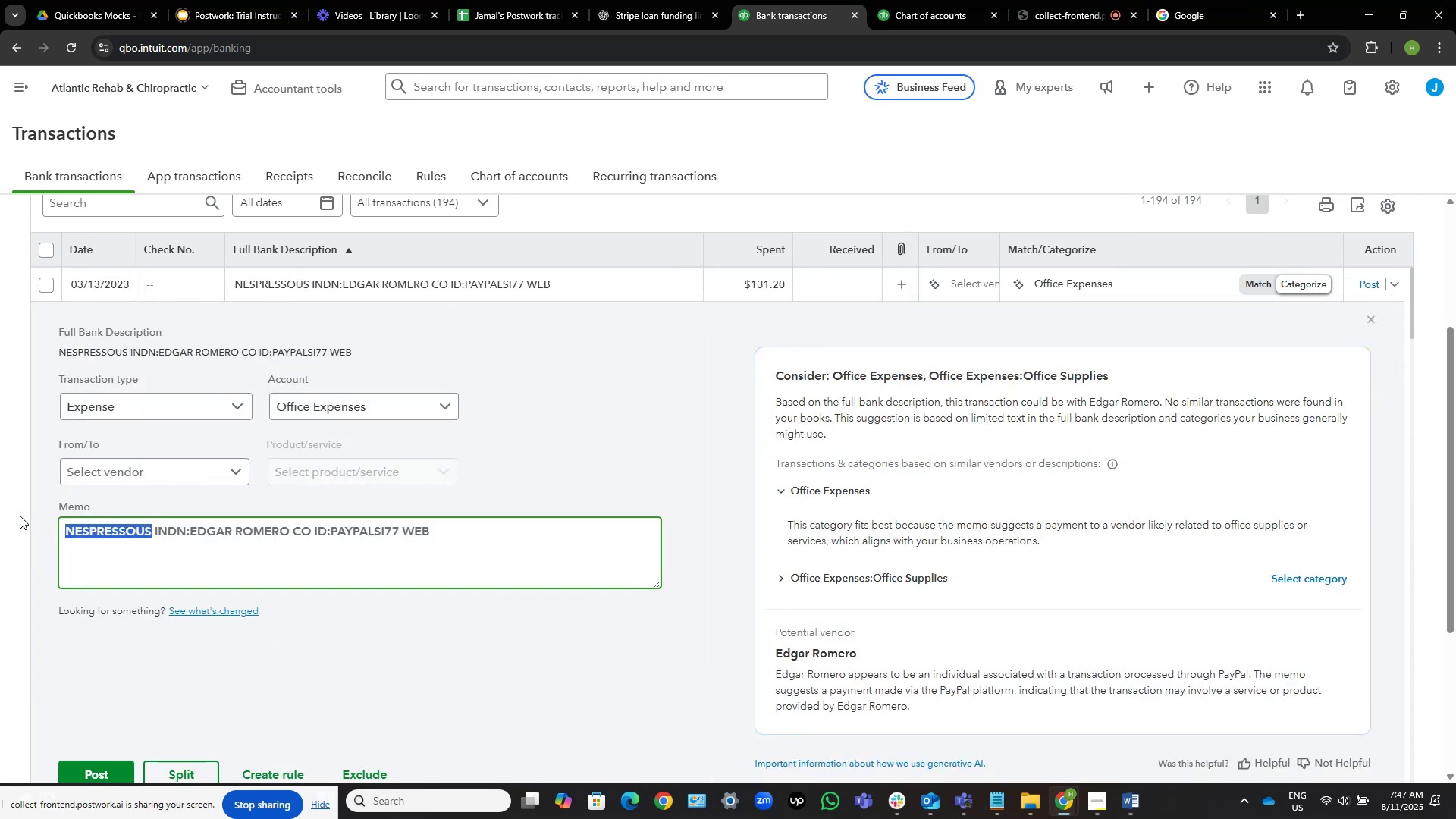 
key(Control+C)
 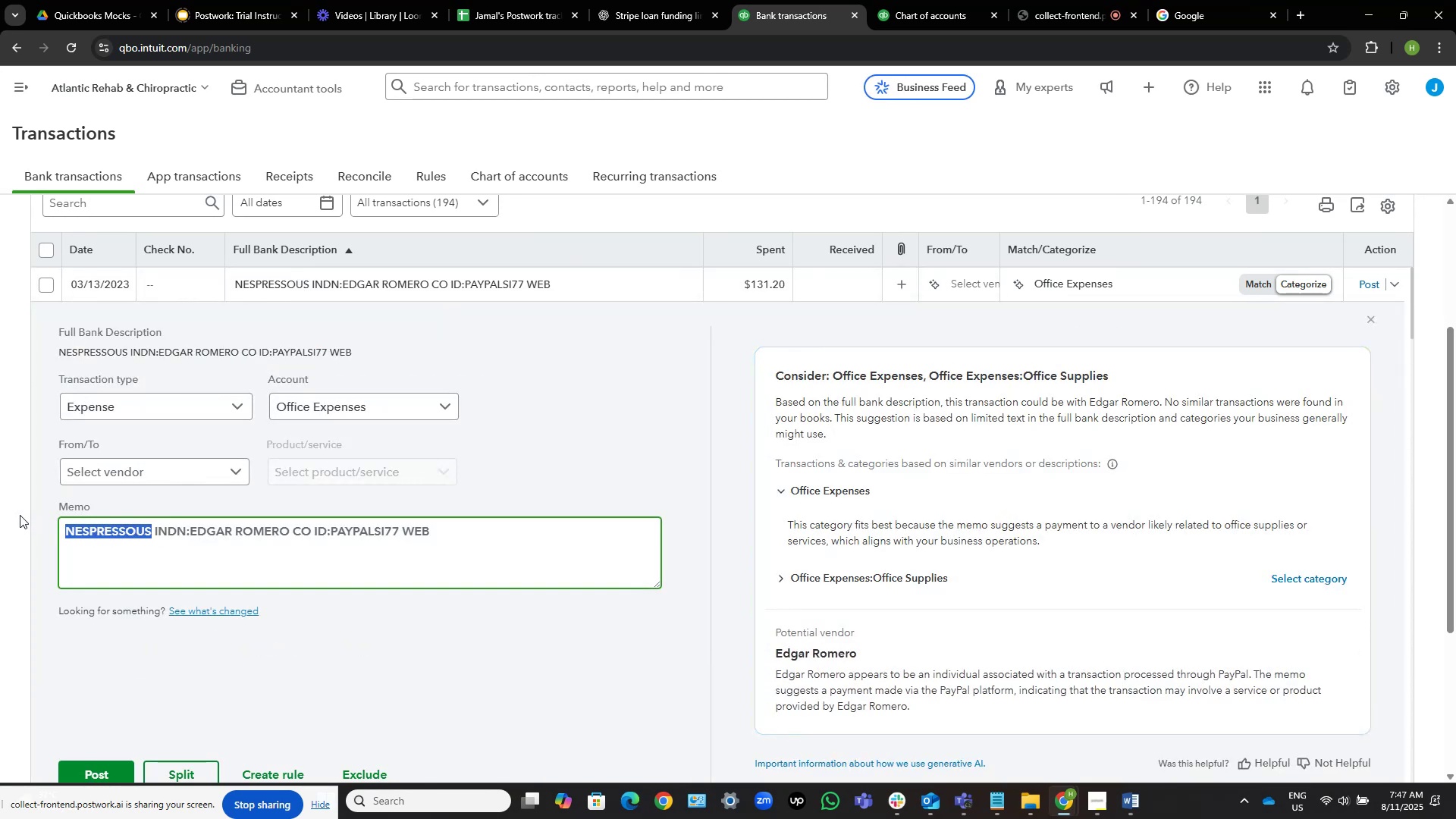 
key(Control+C)
 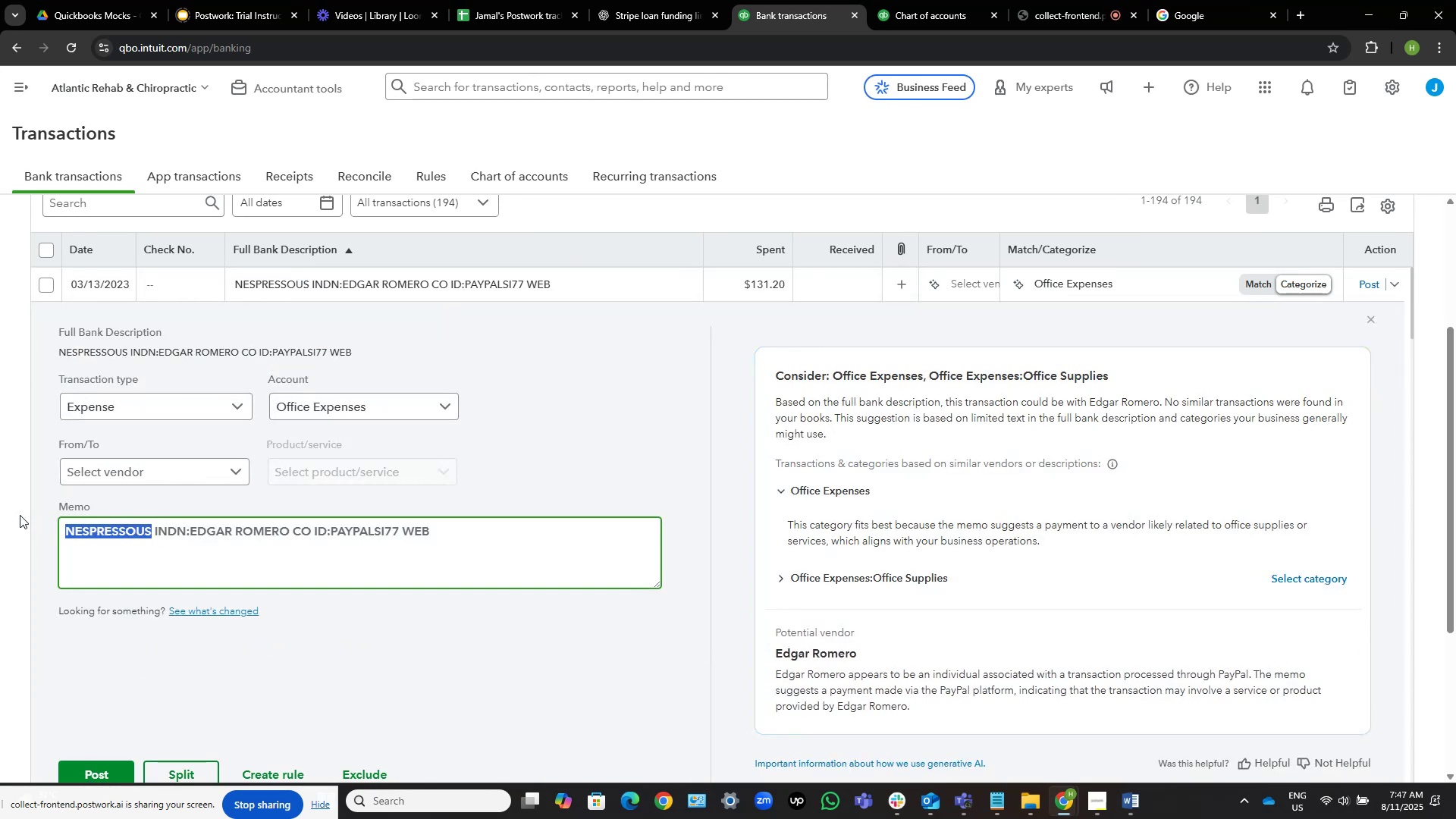 
key(Control+C)
 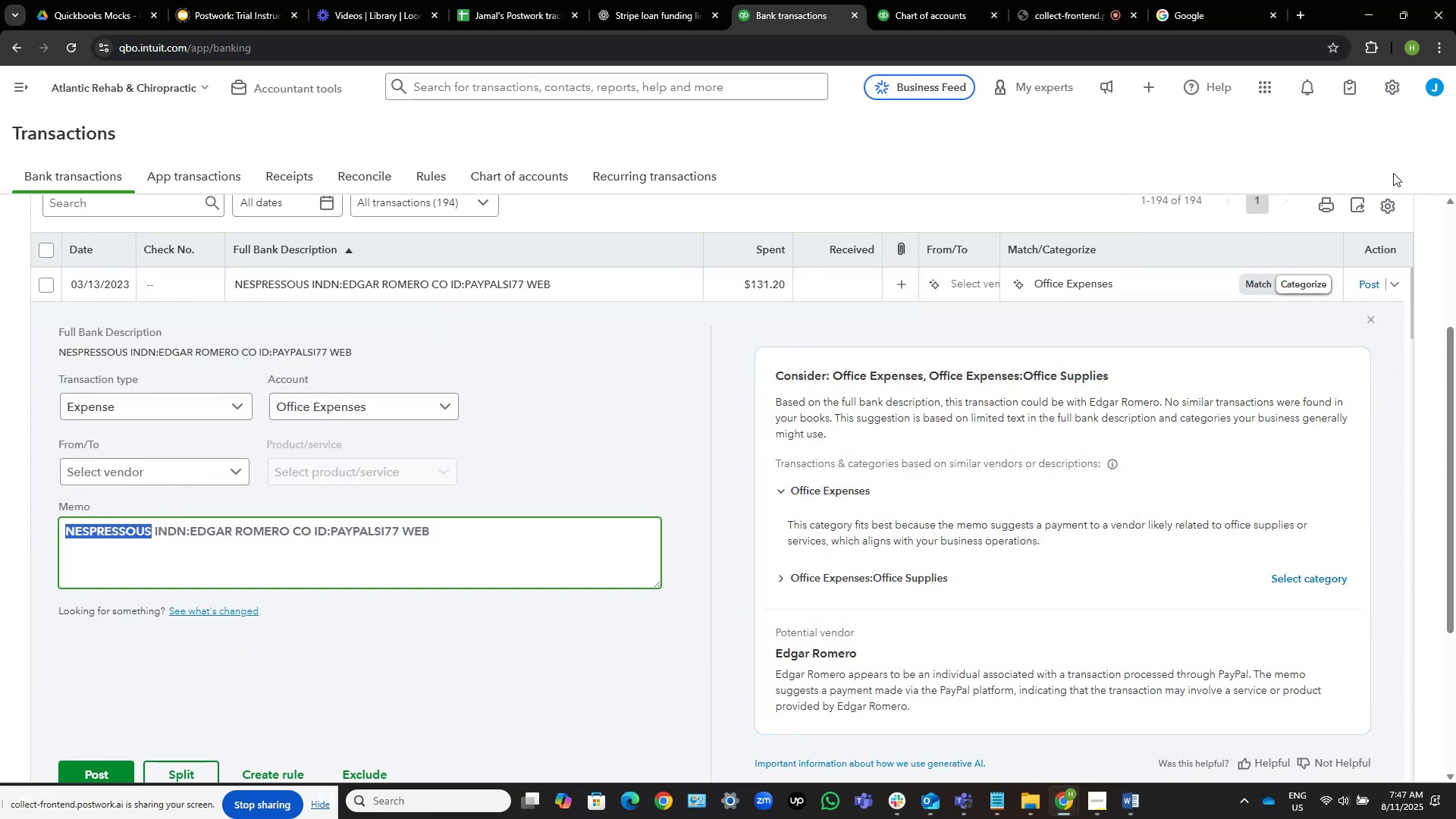 
left_click([1209, 0])
 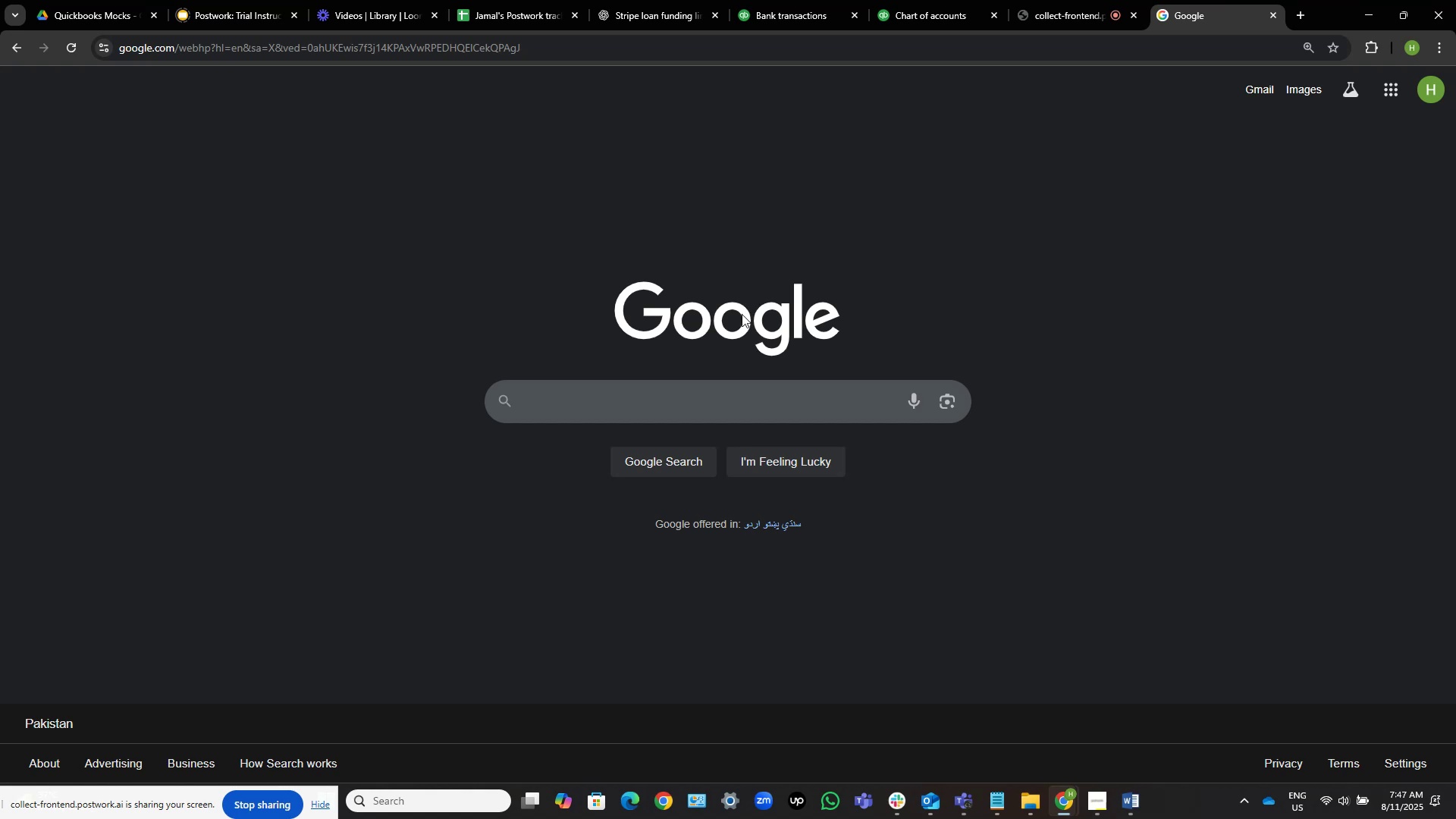 
key(Control+V)
 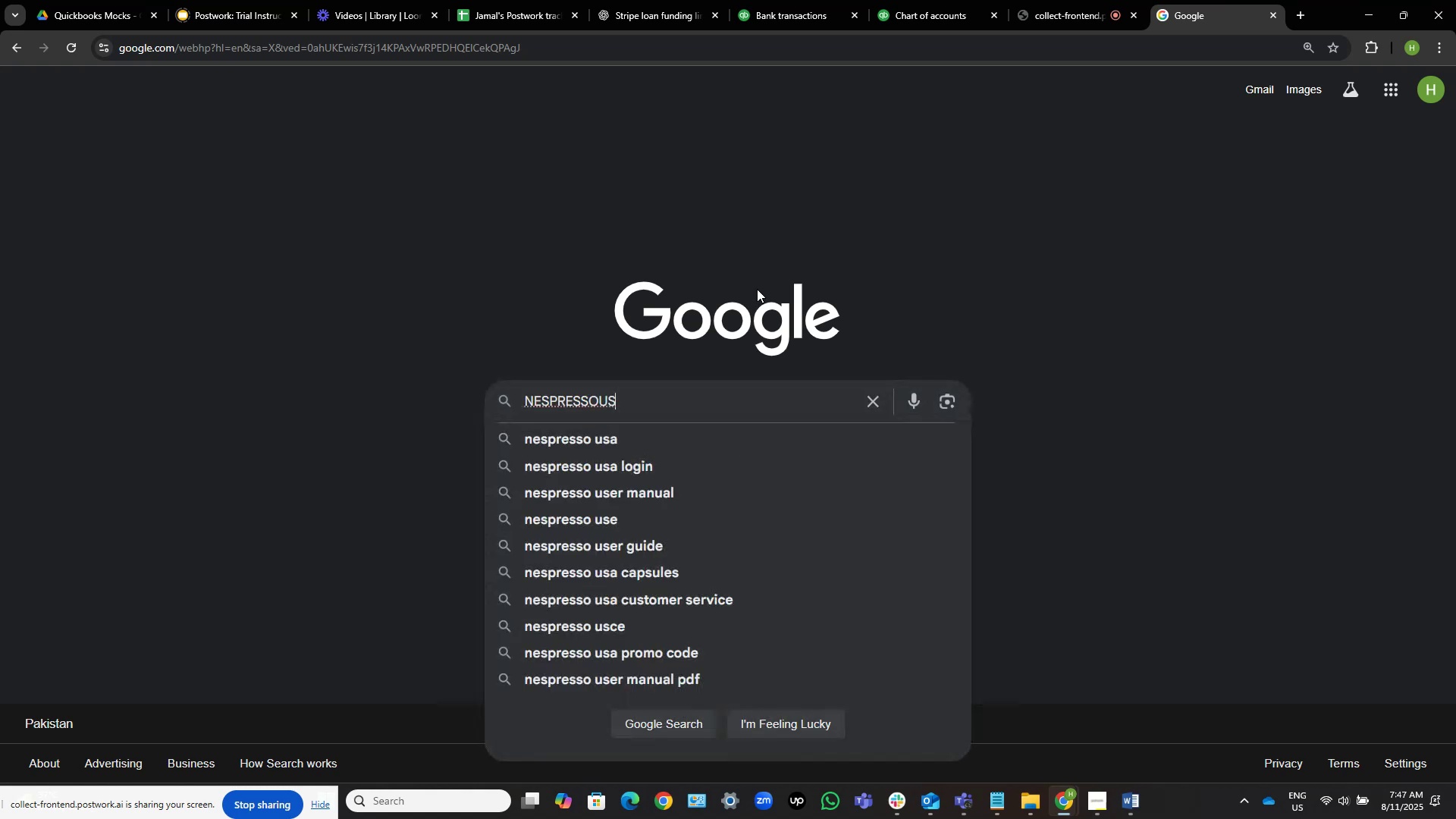 
hold_key(key=NumpadEnter, duration=0.36)
 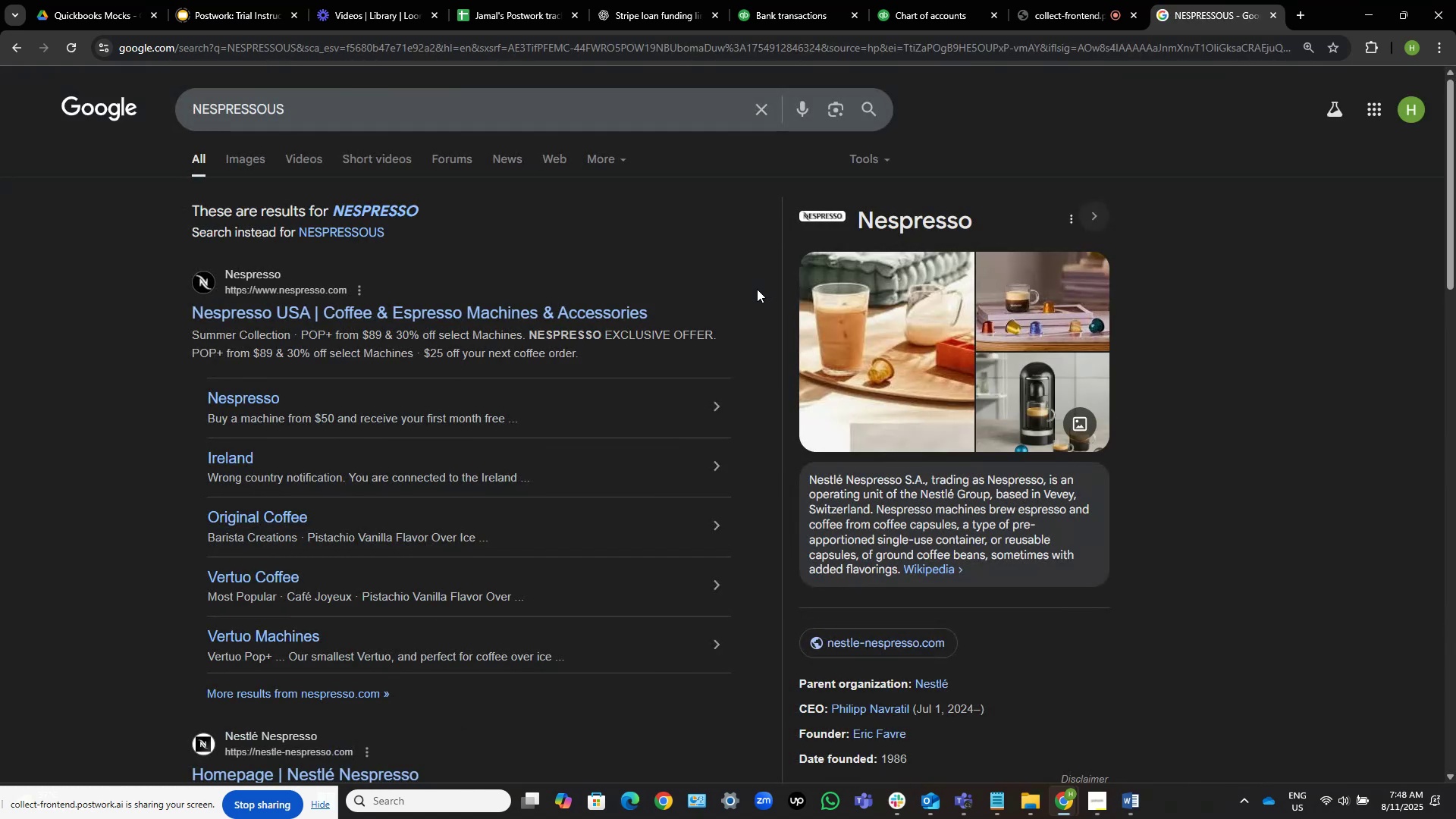 
wait(8.79)
 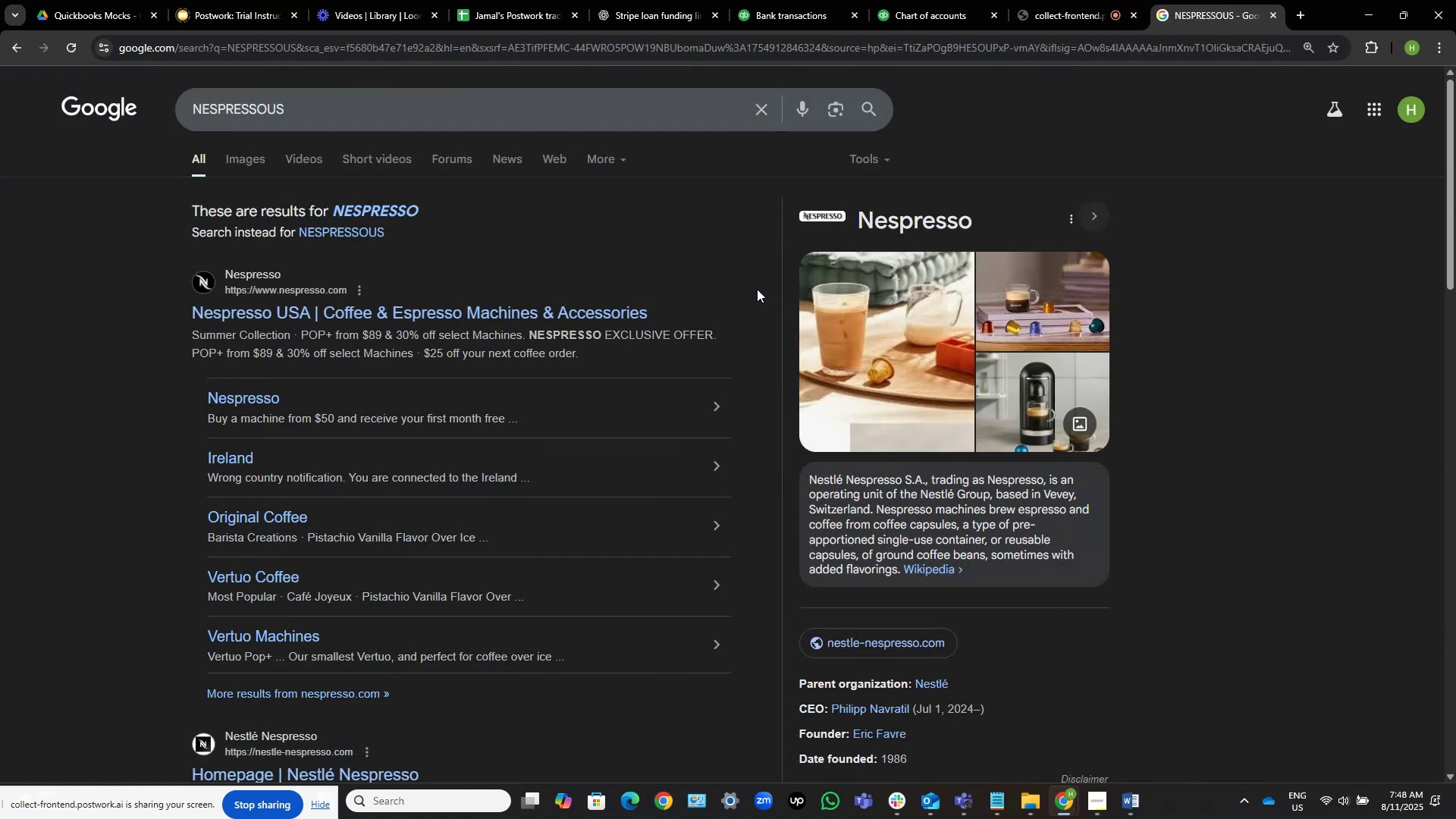 
left_click([769, 0])
 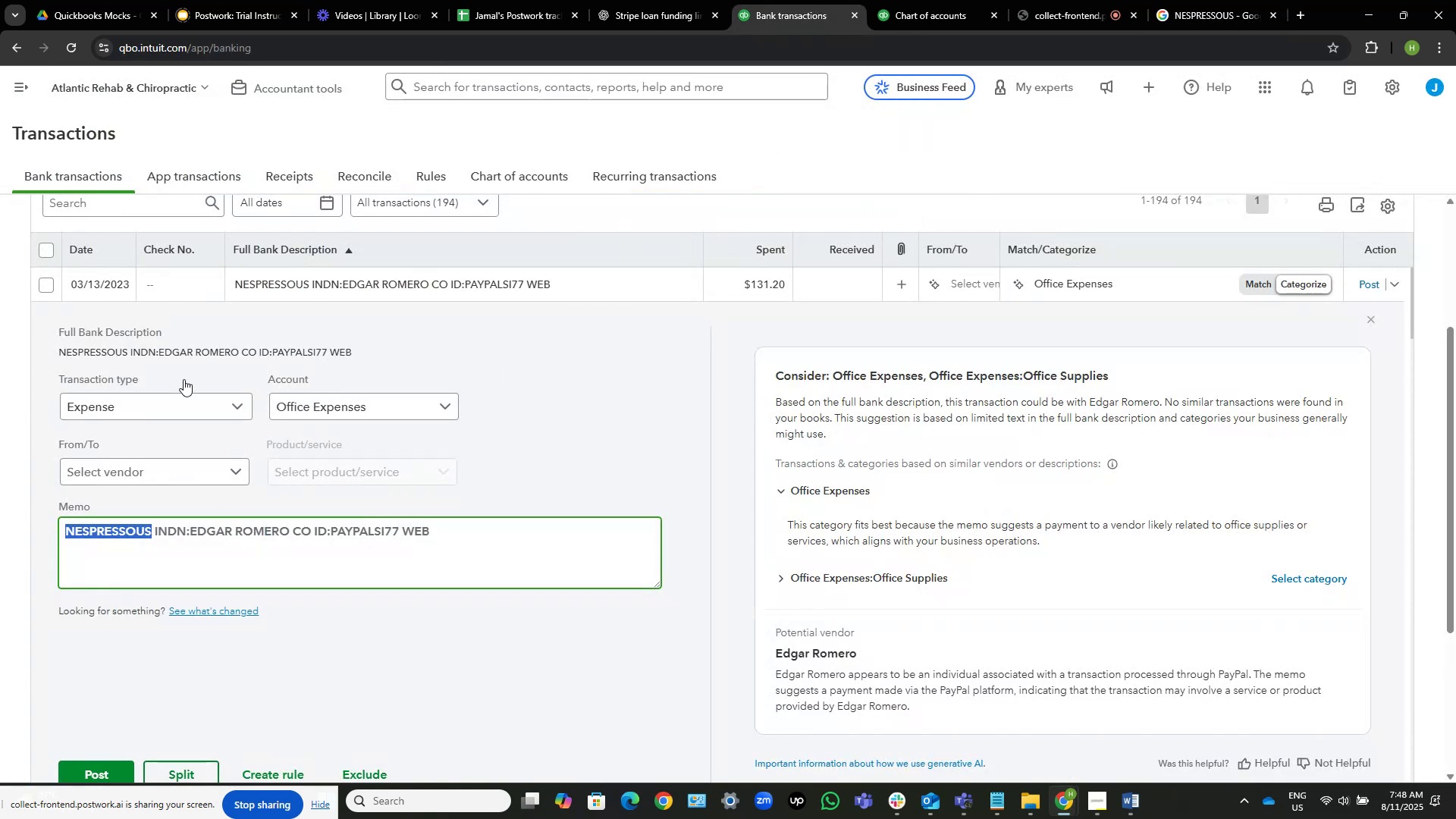 
left_click([592, 284])
 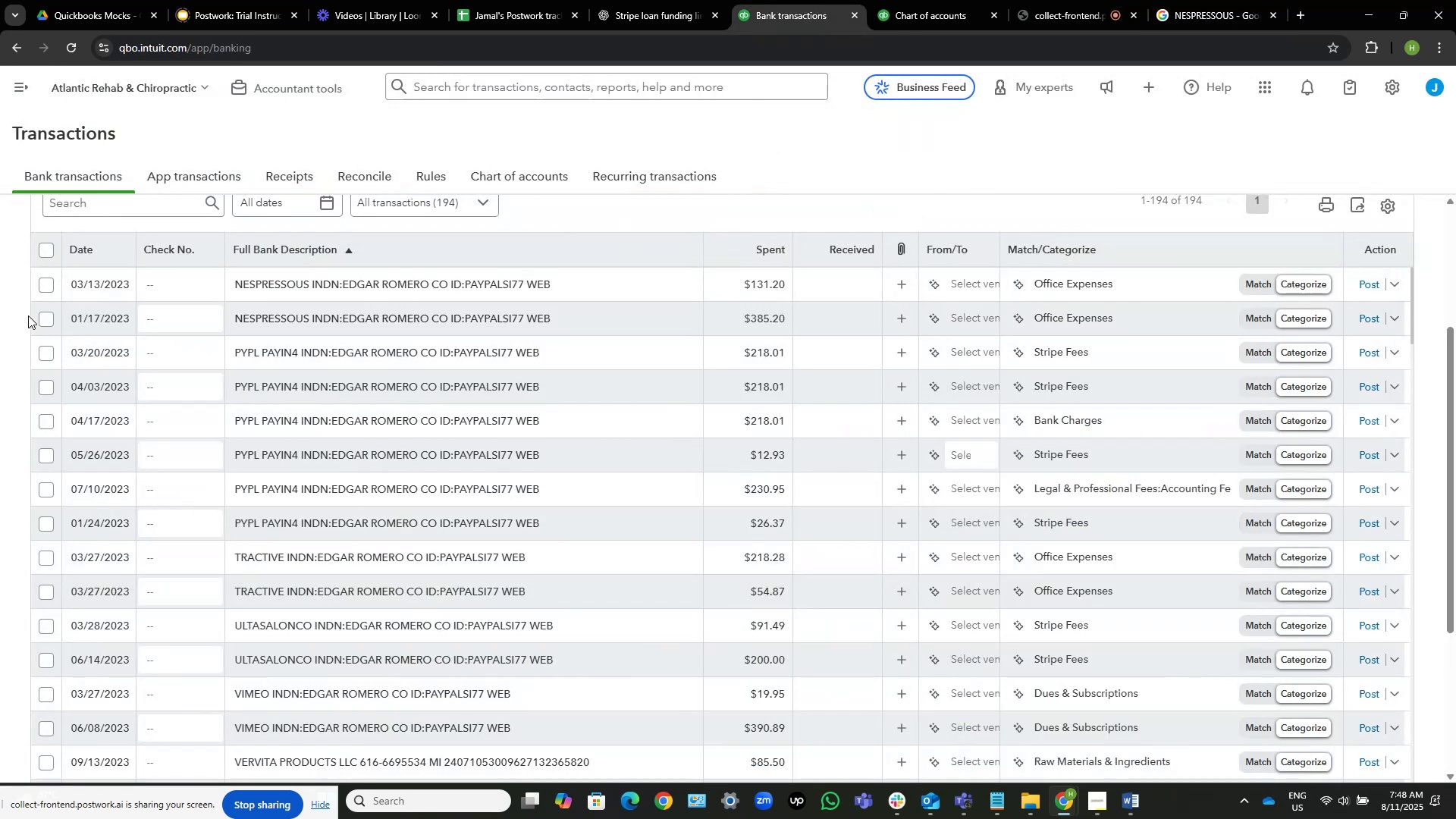 
left_click([40, 318])
 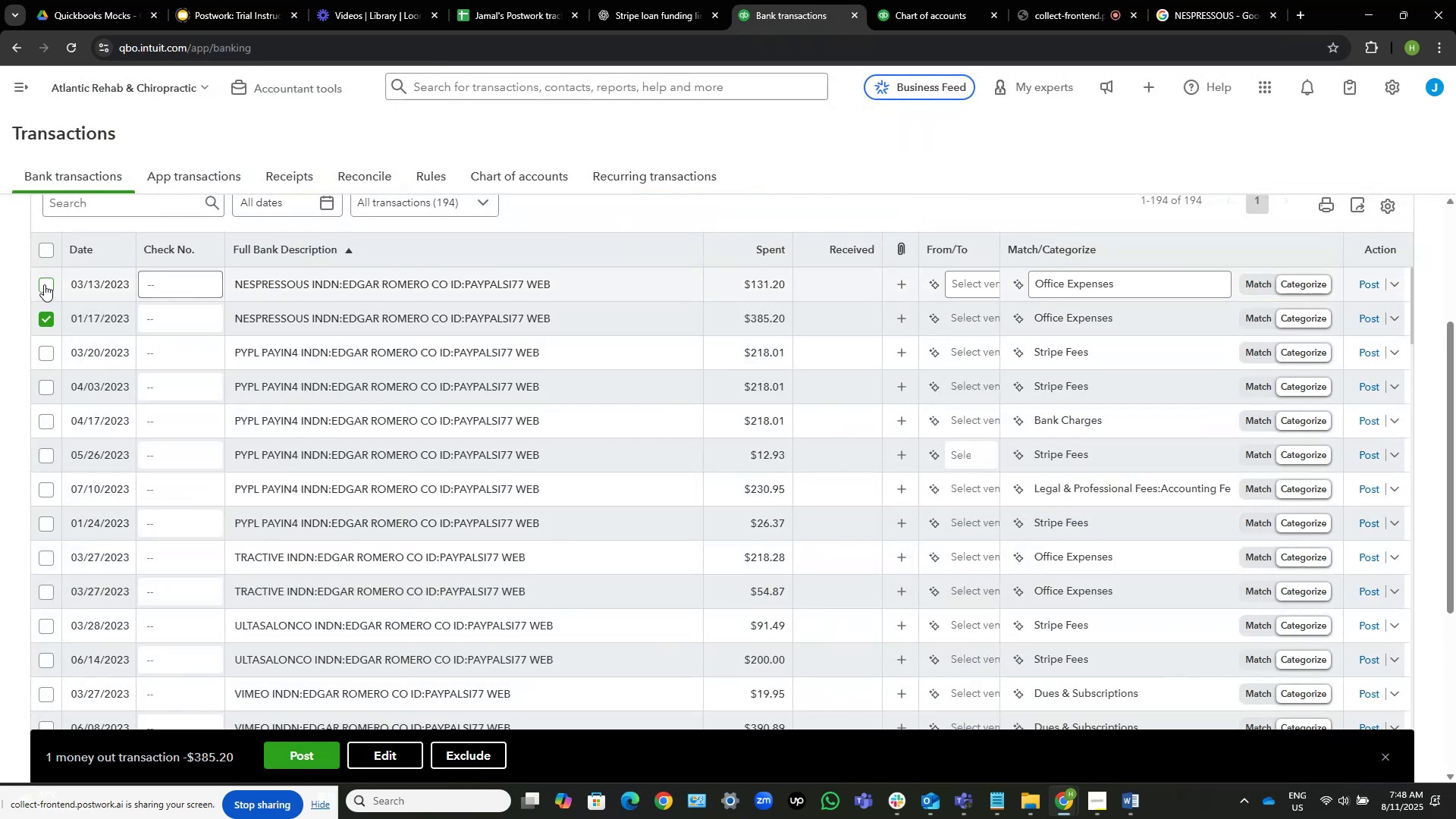 
left_click([44, 284])
 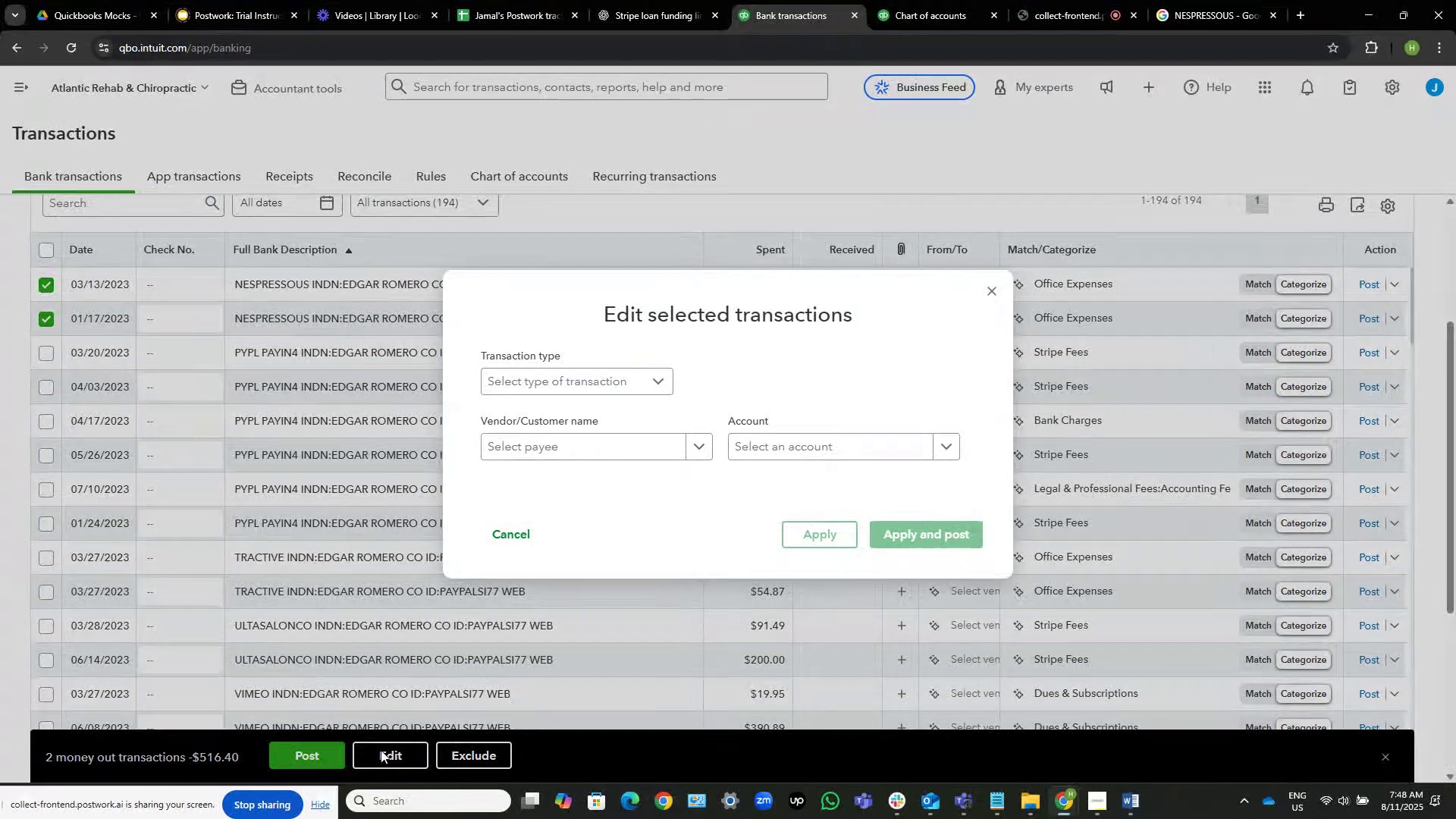 
left_click([635, 442])
 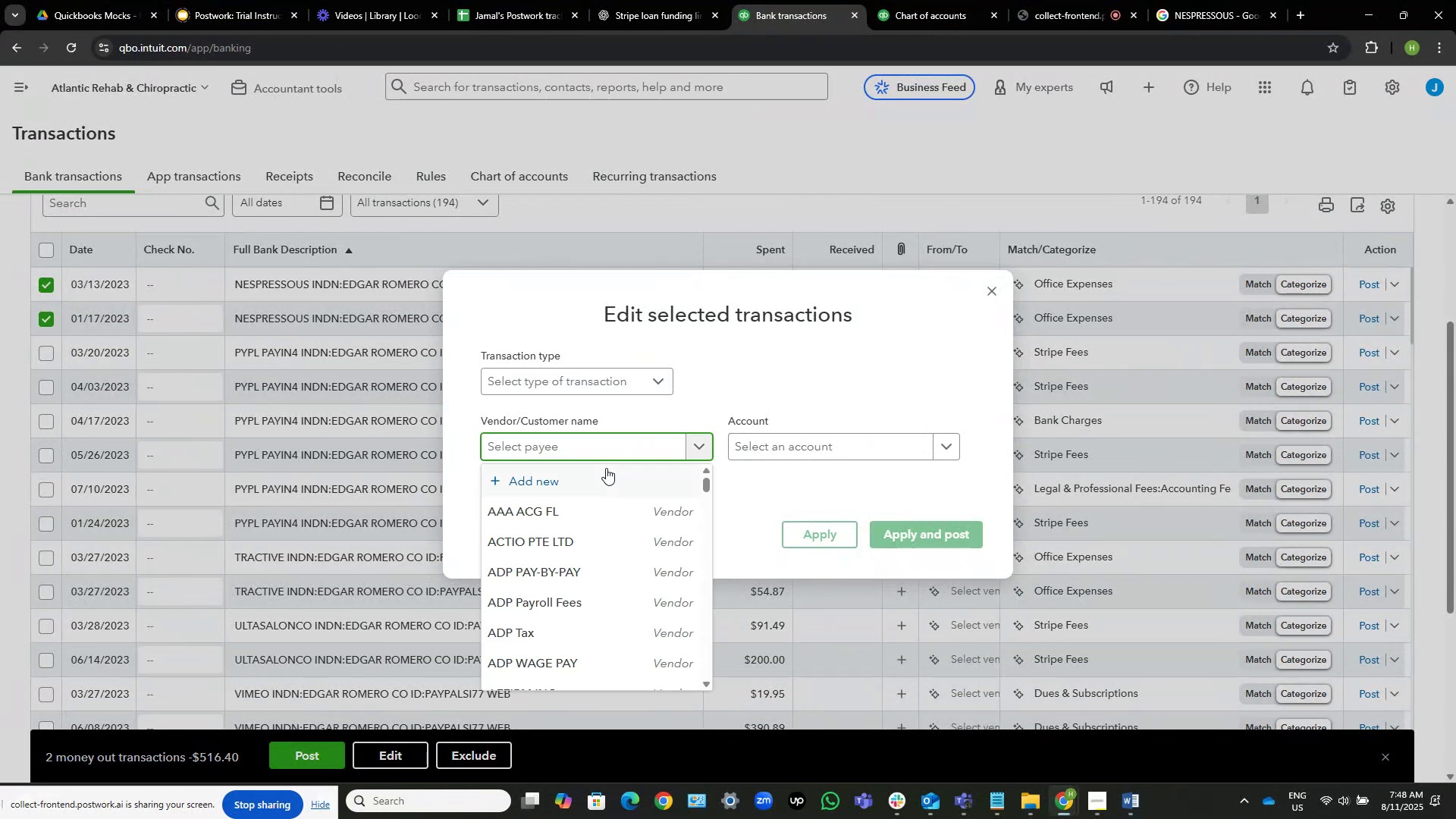 
left_click([605, 469])
 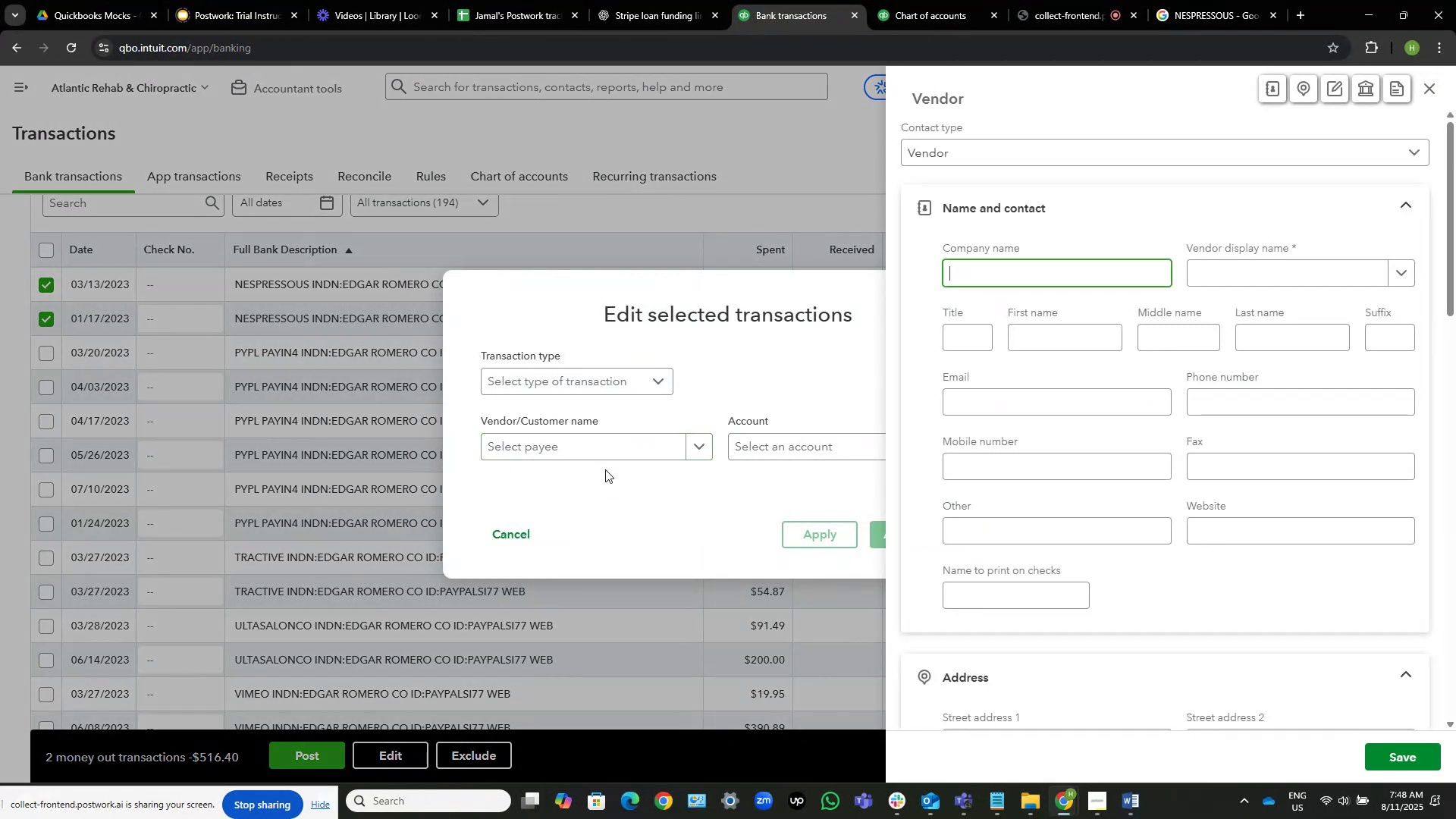 
key(Control+V)
 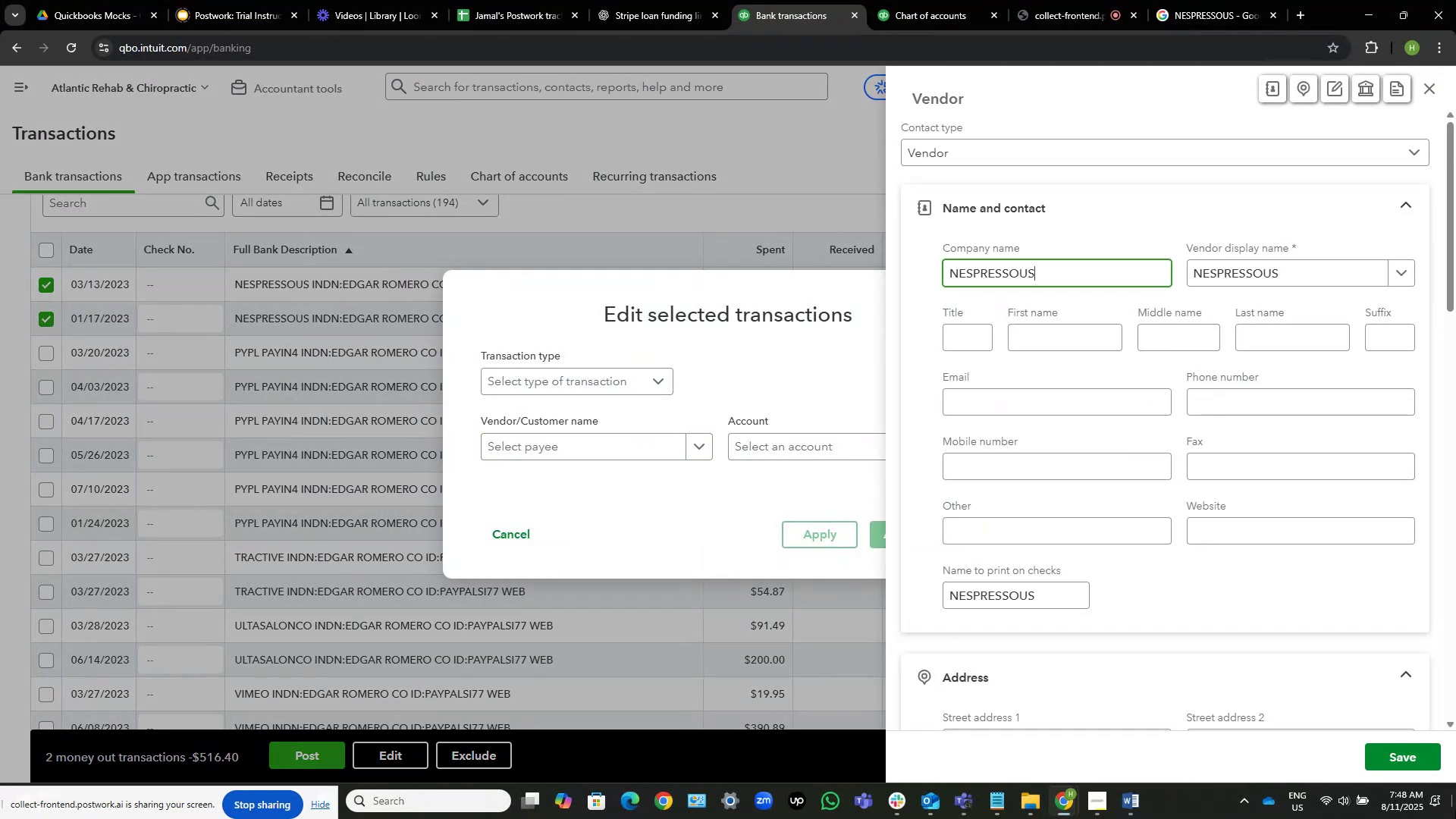 
left_click([1405, 756])
 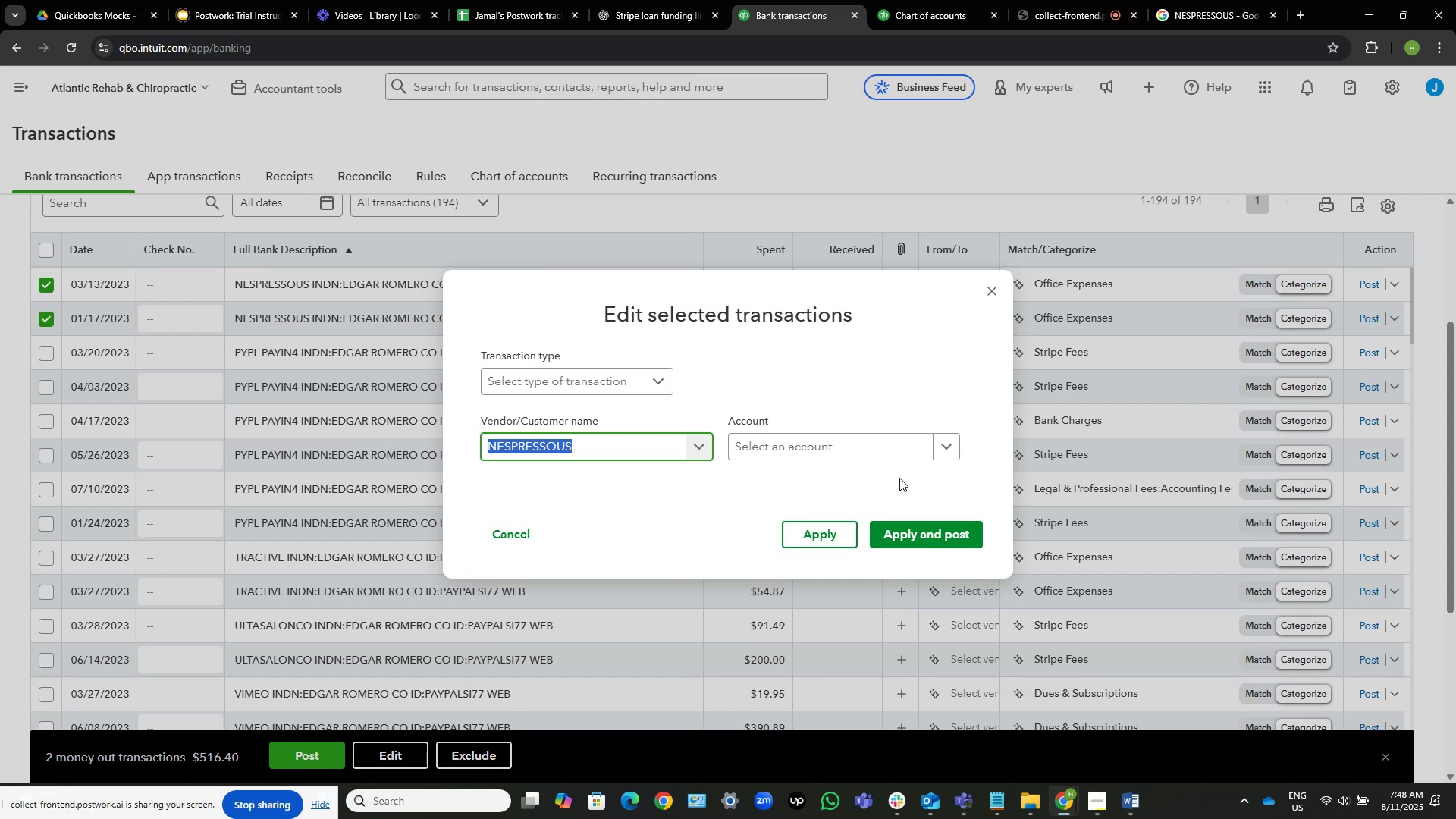 
left_click([877, 453])
 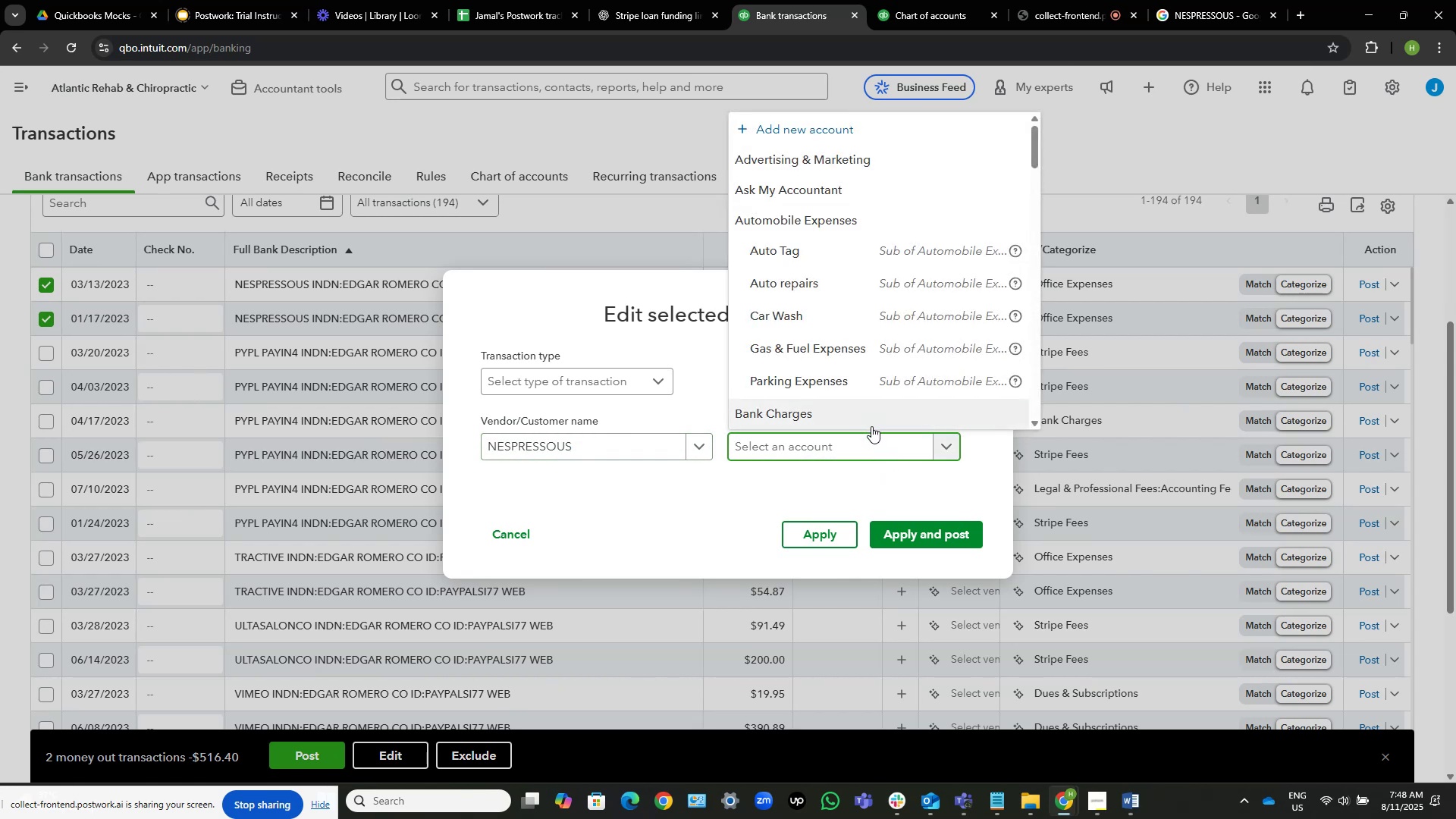 
type(off)
 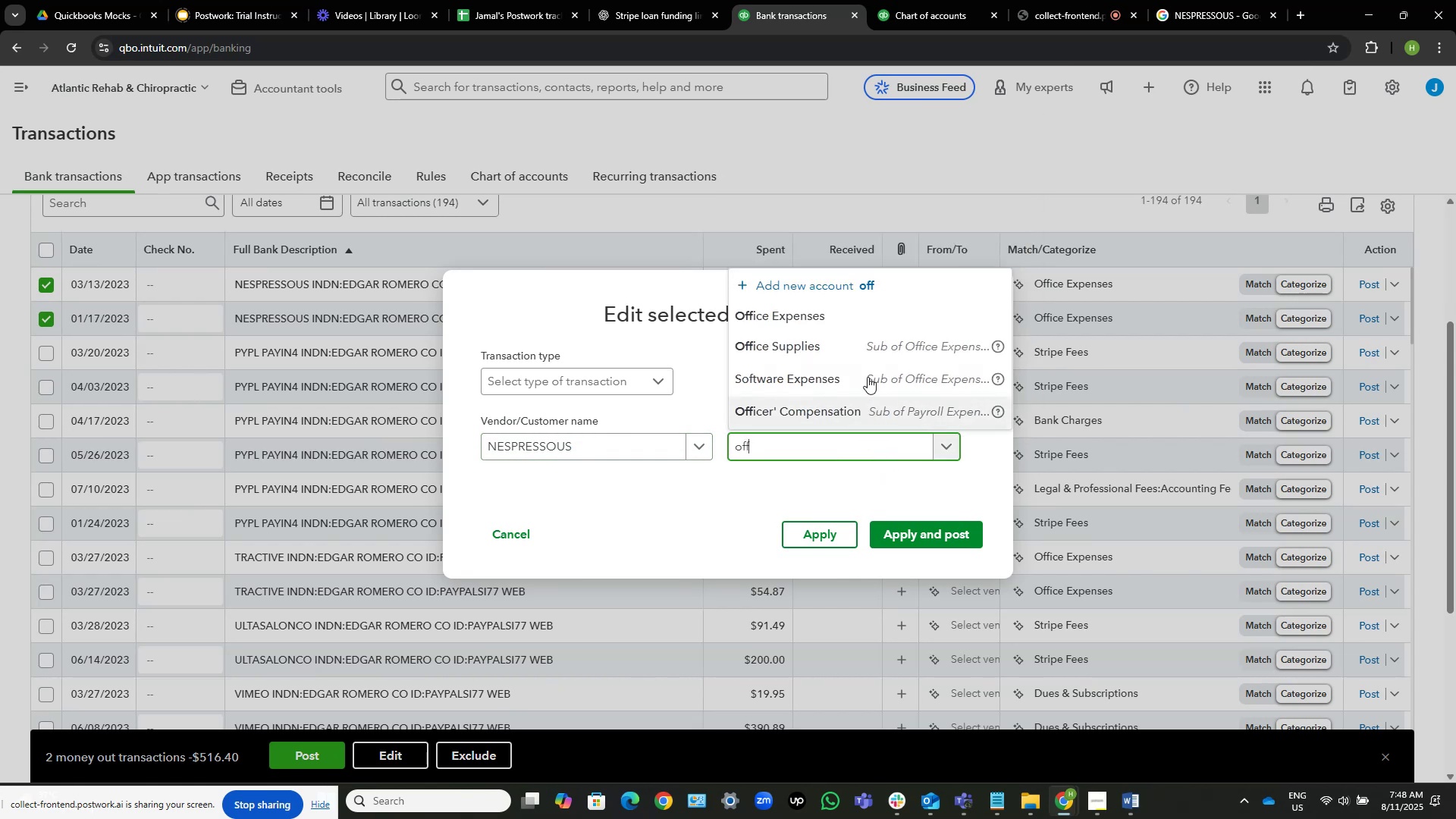 
left_click([855, 354])
 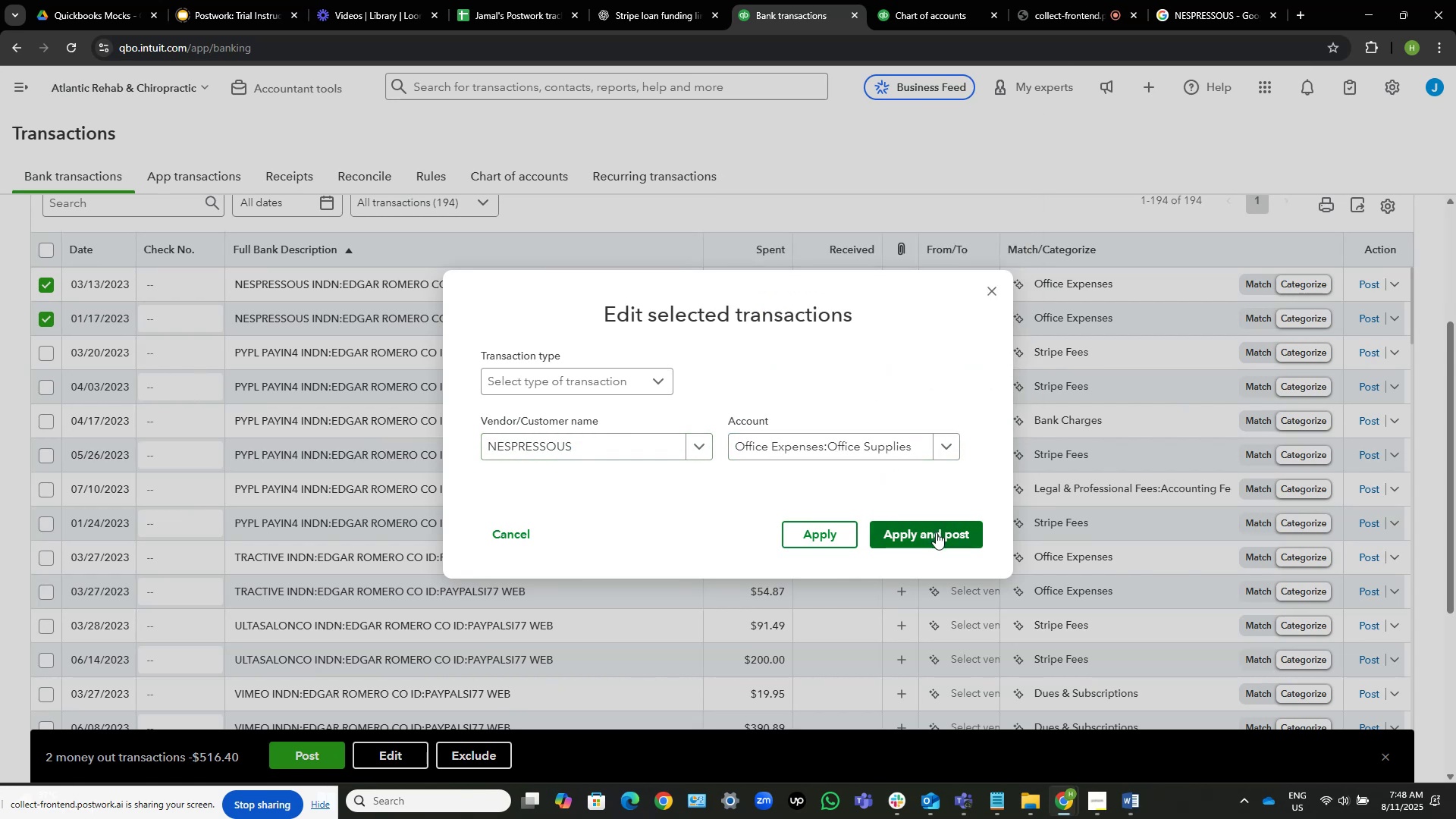 
left_click([937, 532])
 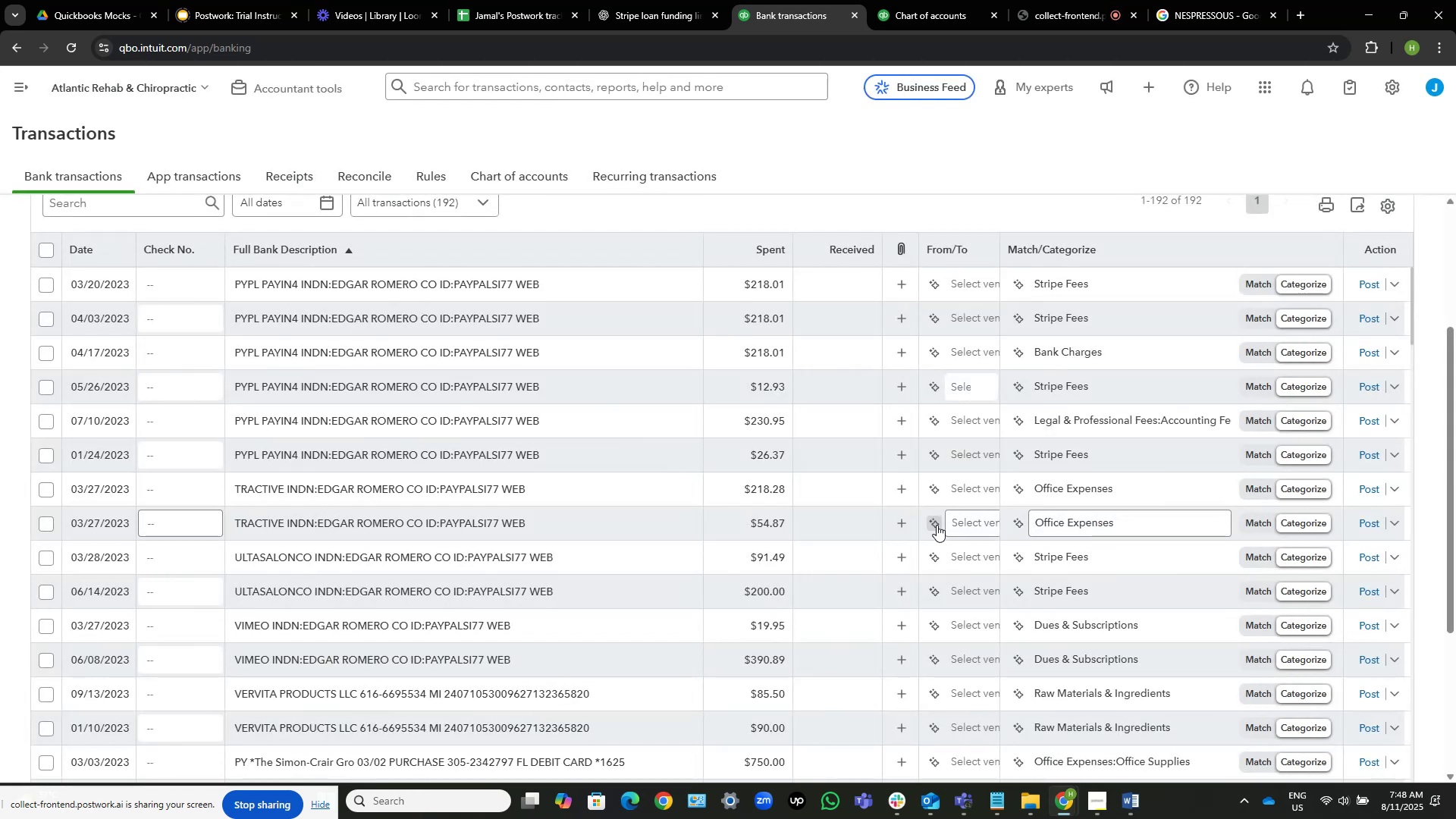 
wait(11.3)
 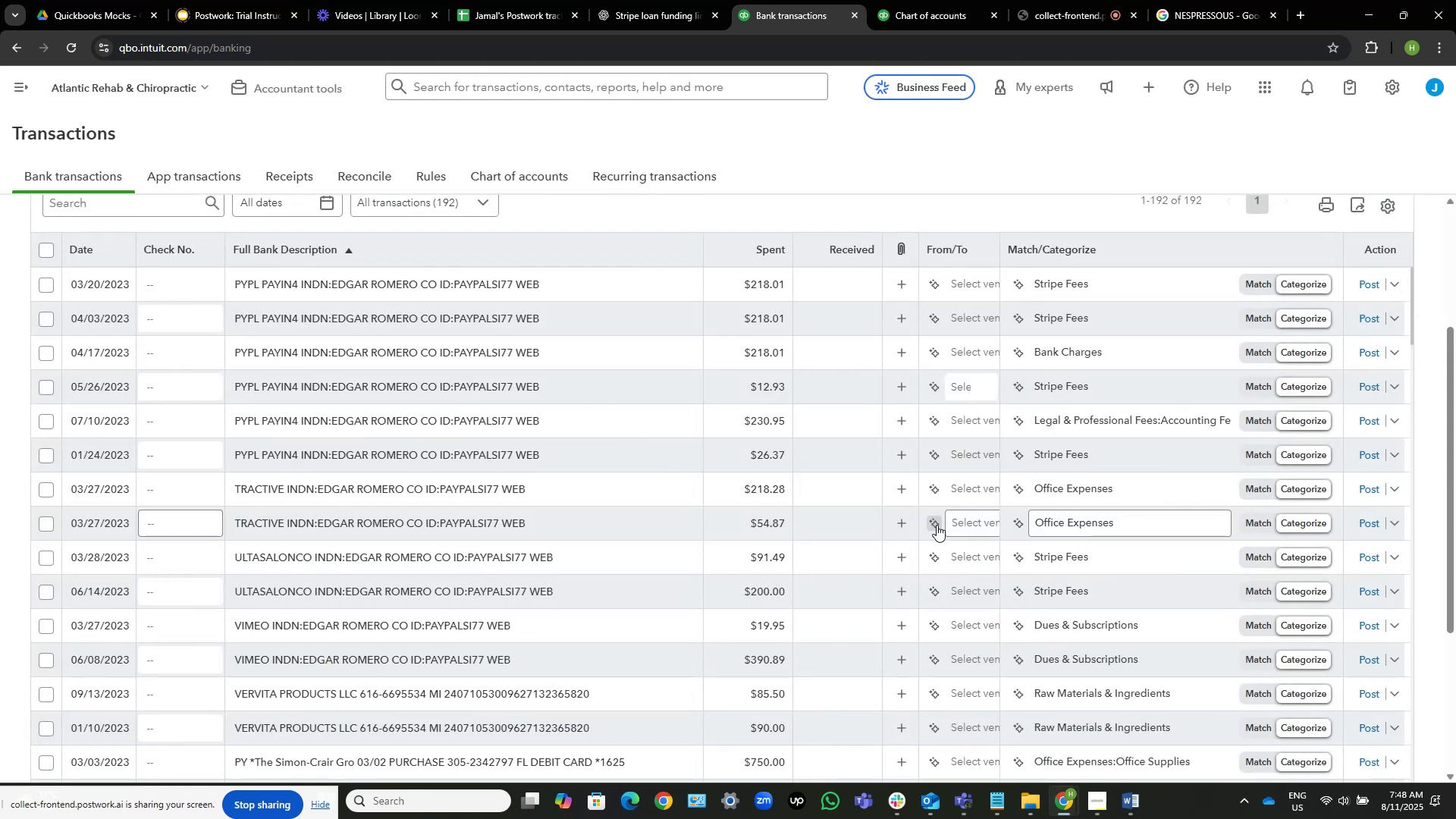 
left_click([1082, 0])
 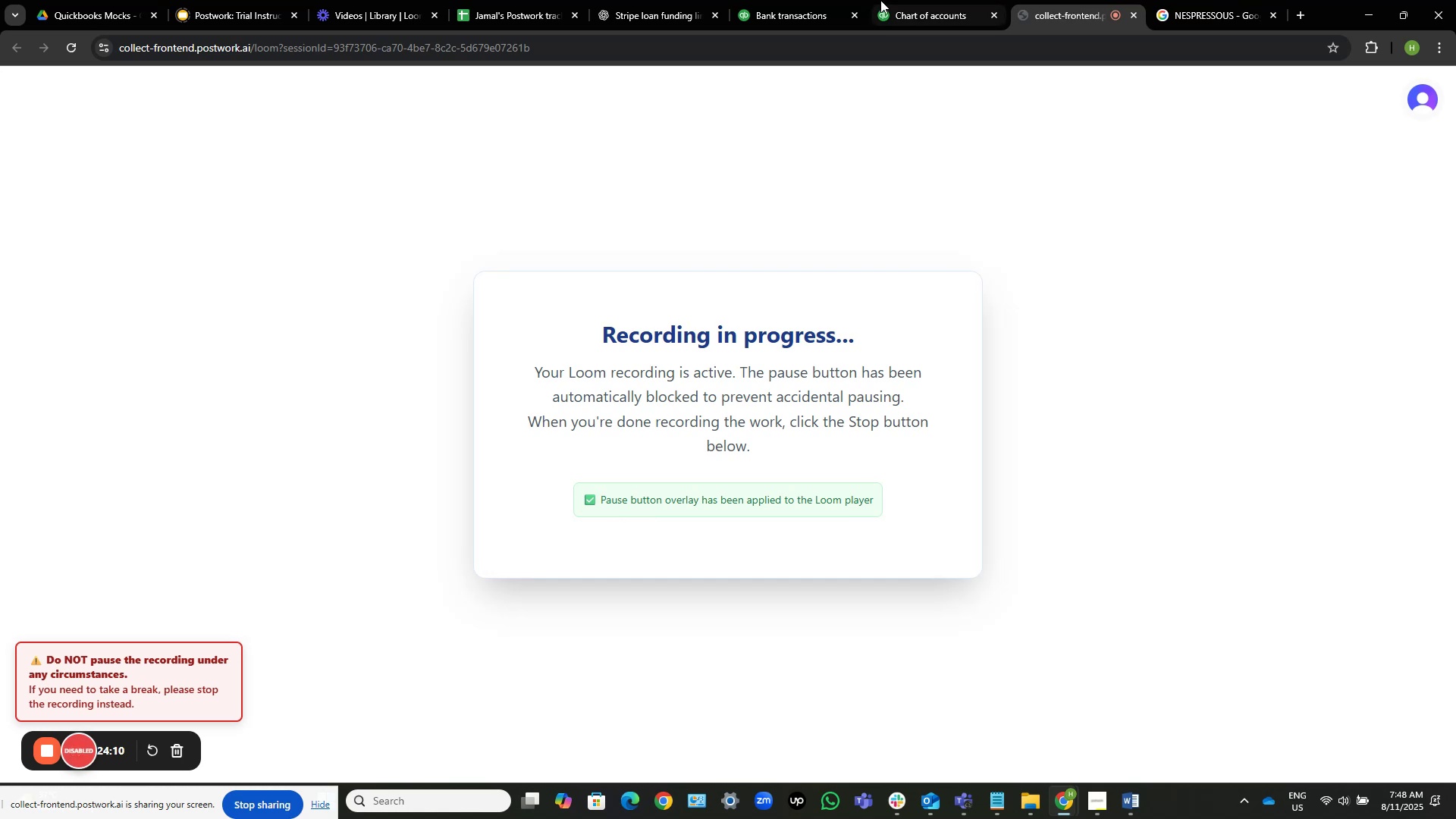 
left_click([764, 0])
 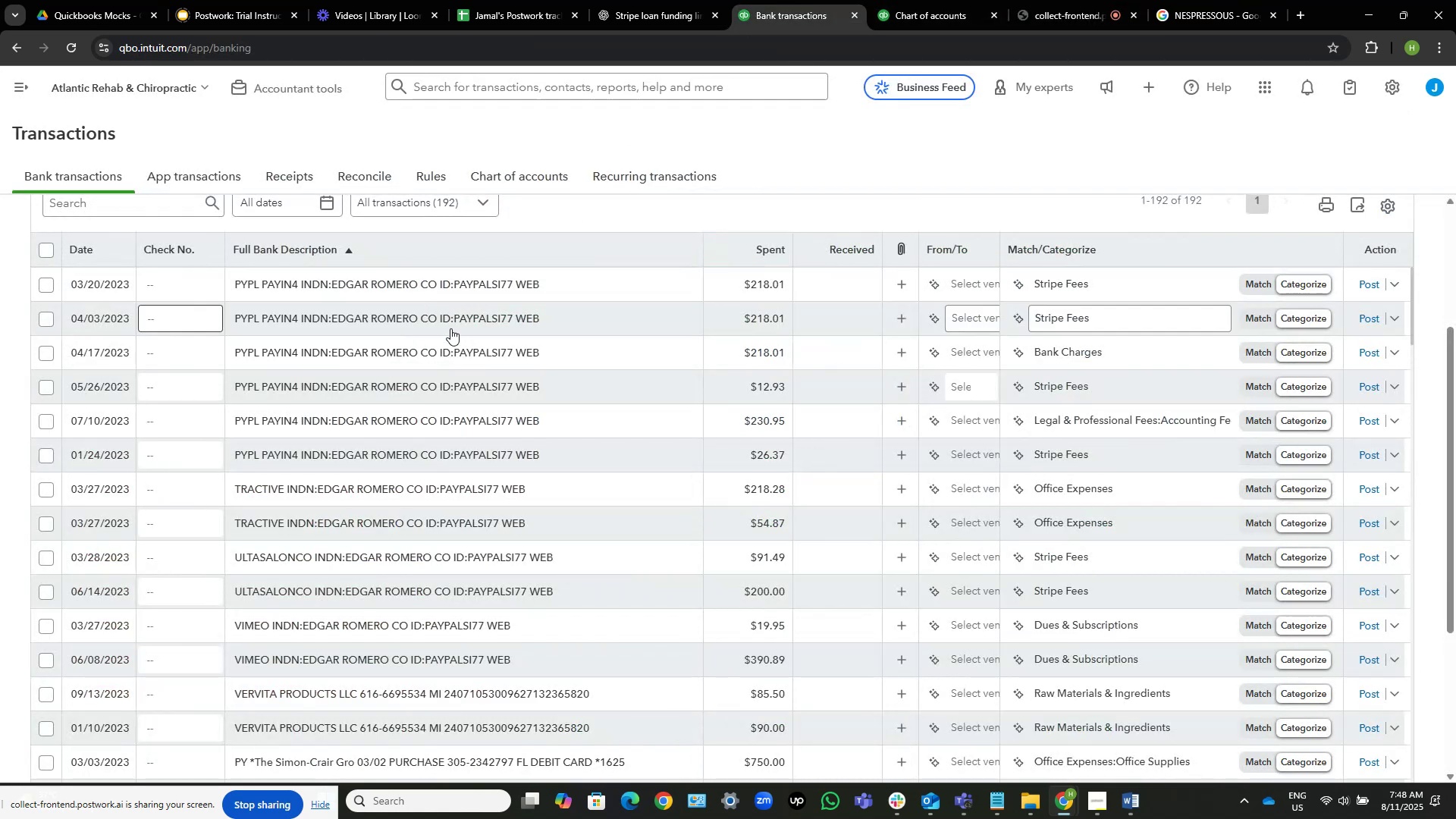 
scroll: coordinate [443, 348], scroll_direction: down, amount: 3.0
 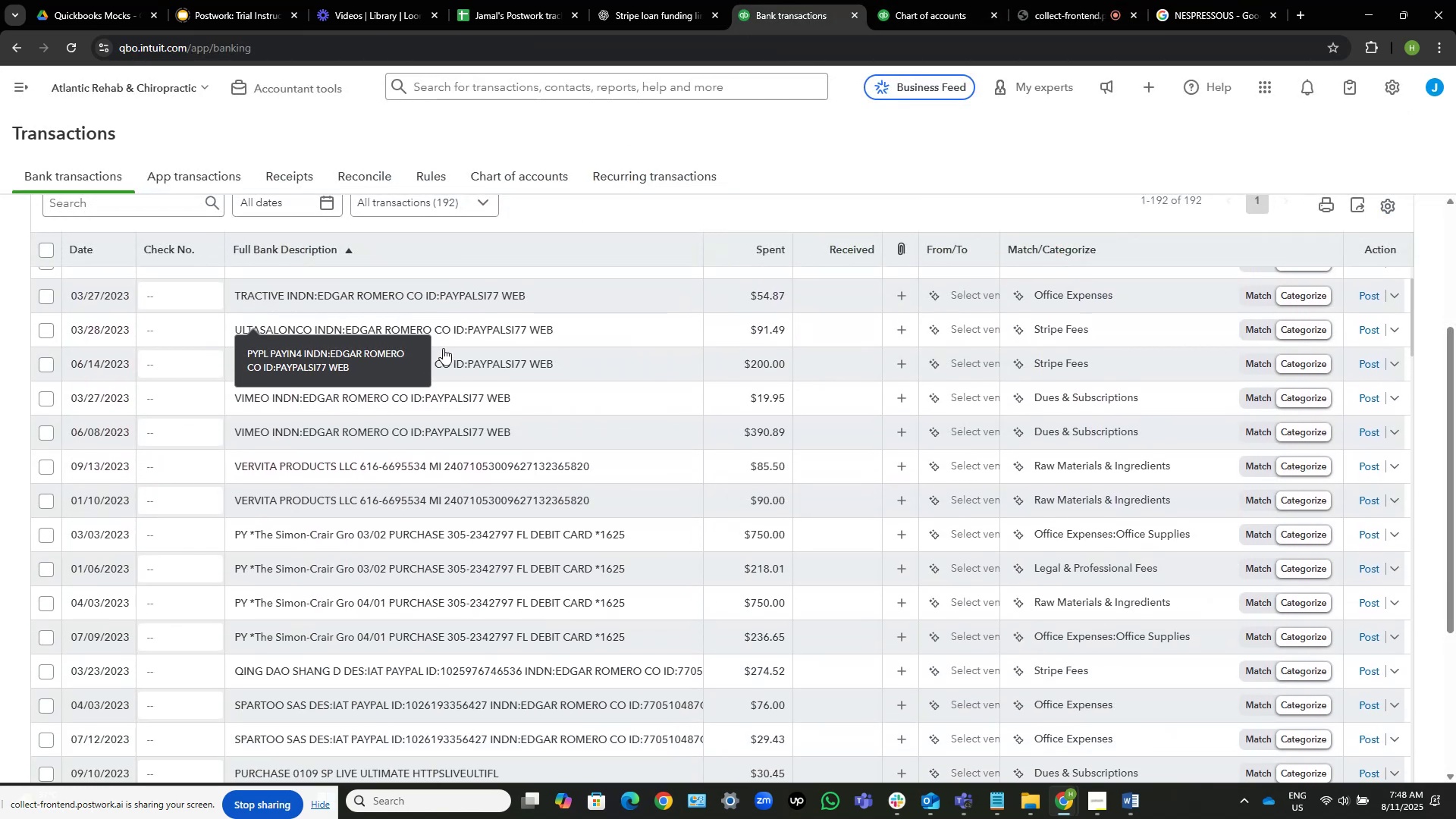 
scroll: coordinate [427, 392], scroll_direction: up, amount: 9.0
 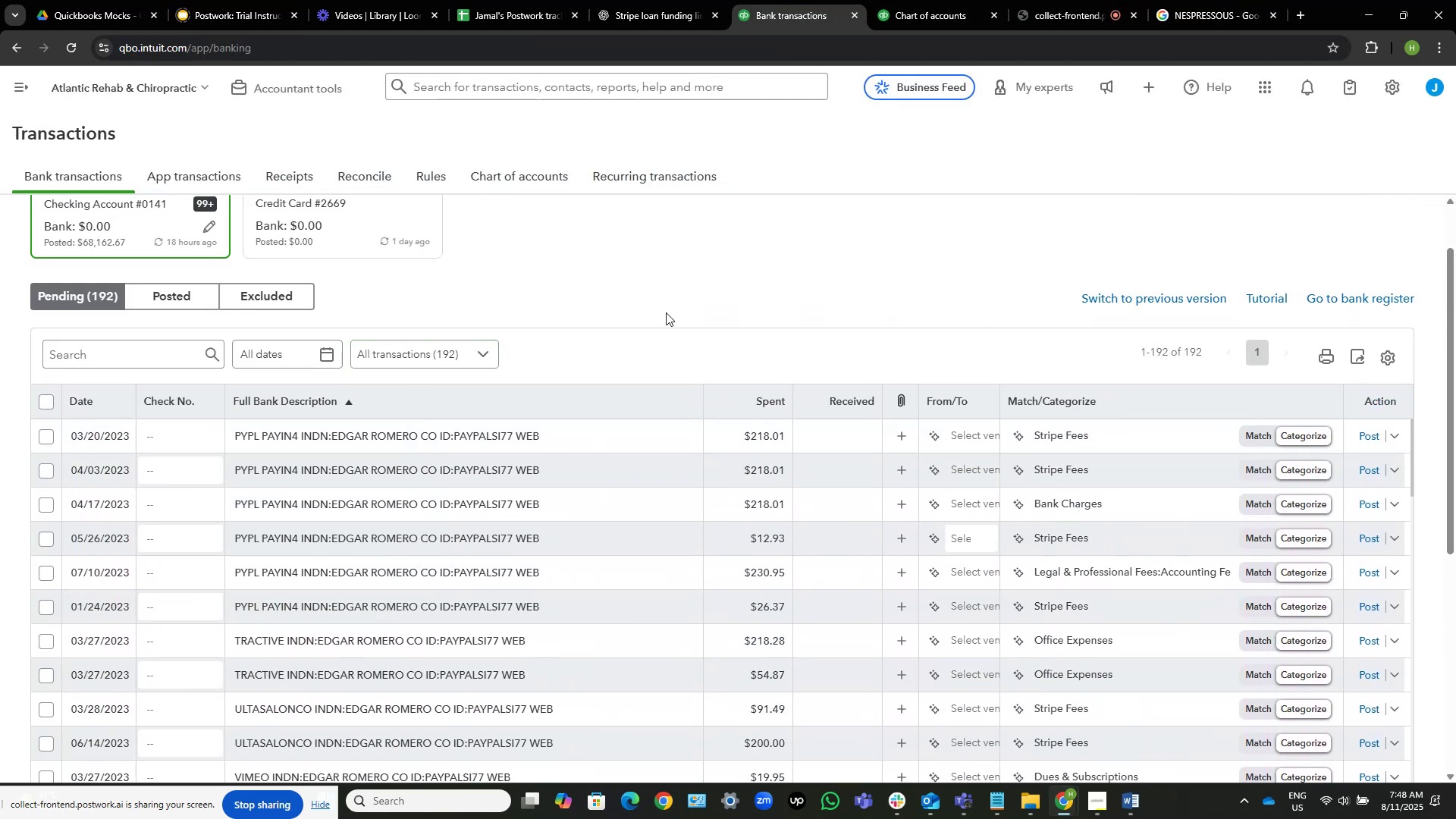 
scroll: coordinate [639, 318], scroll_direction: down, amount: 2.0
 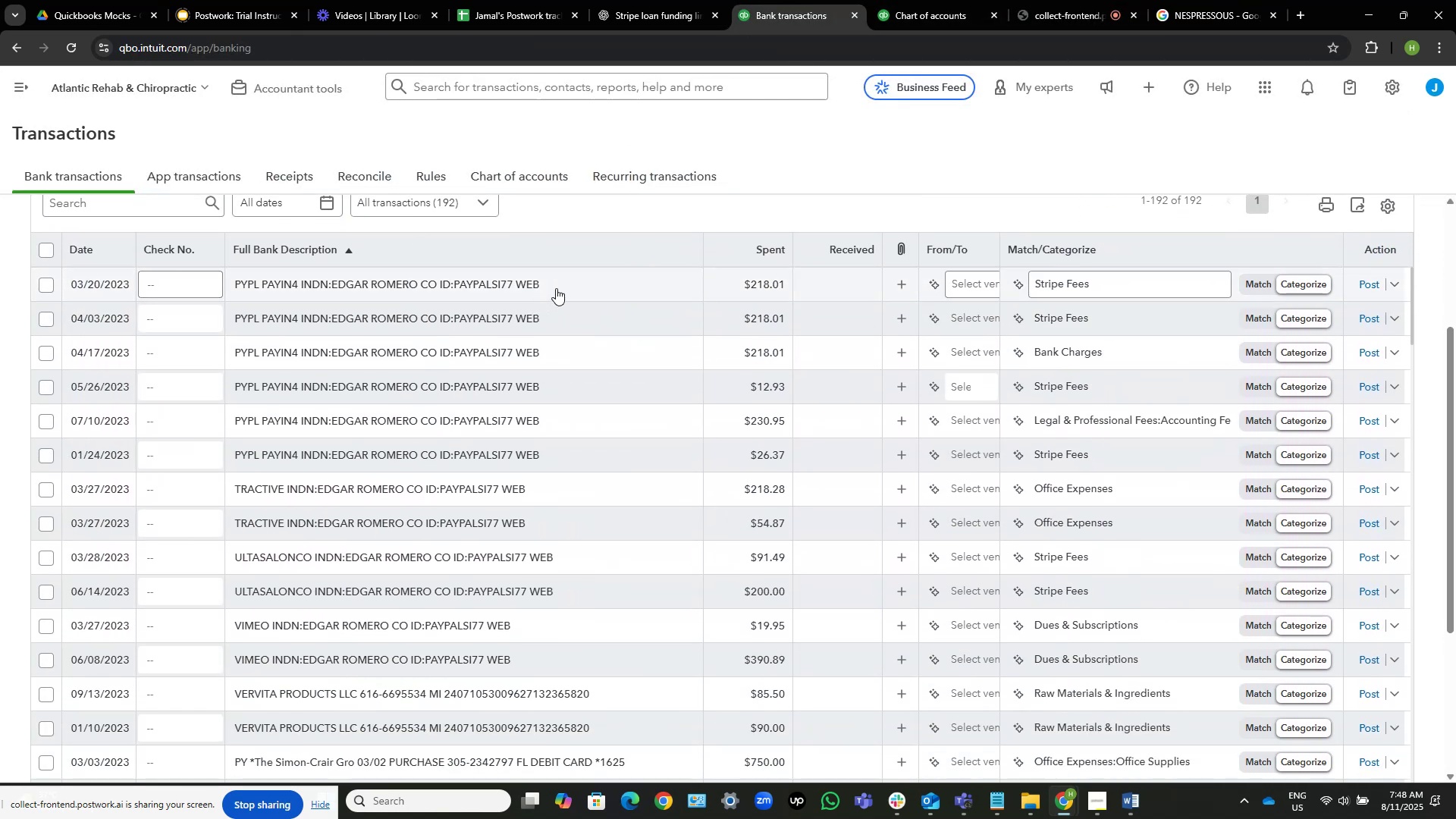 
left_click([556, 288])
 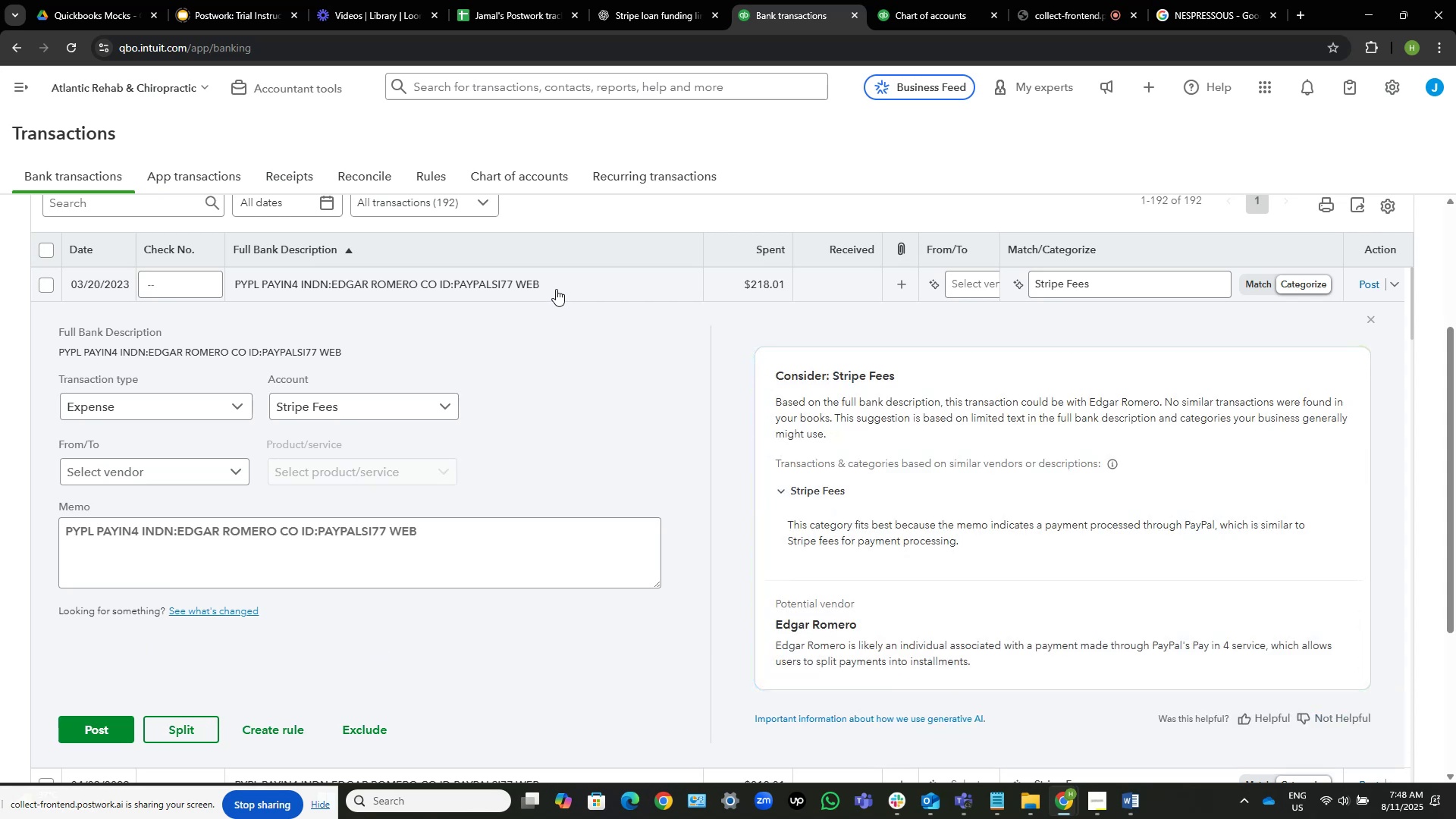 
wait(5.44)
 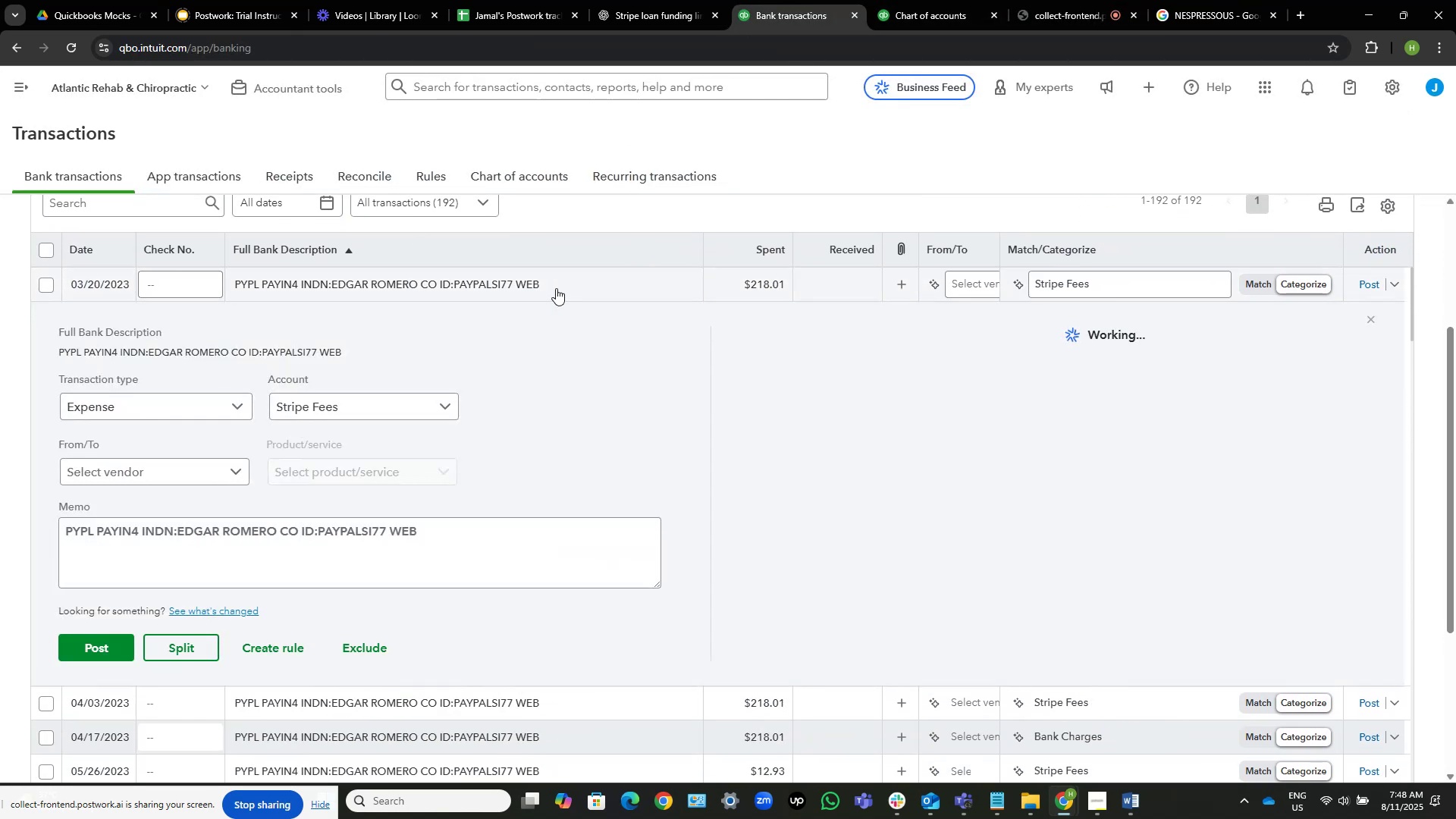 
left_click([560, 284])
 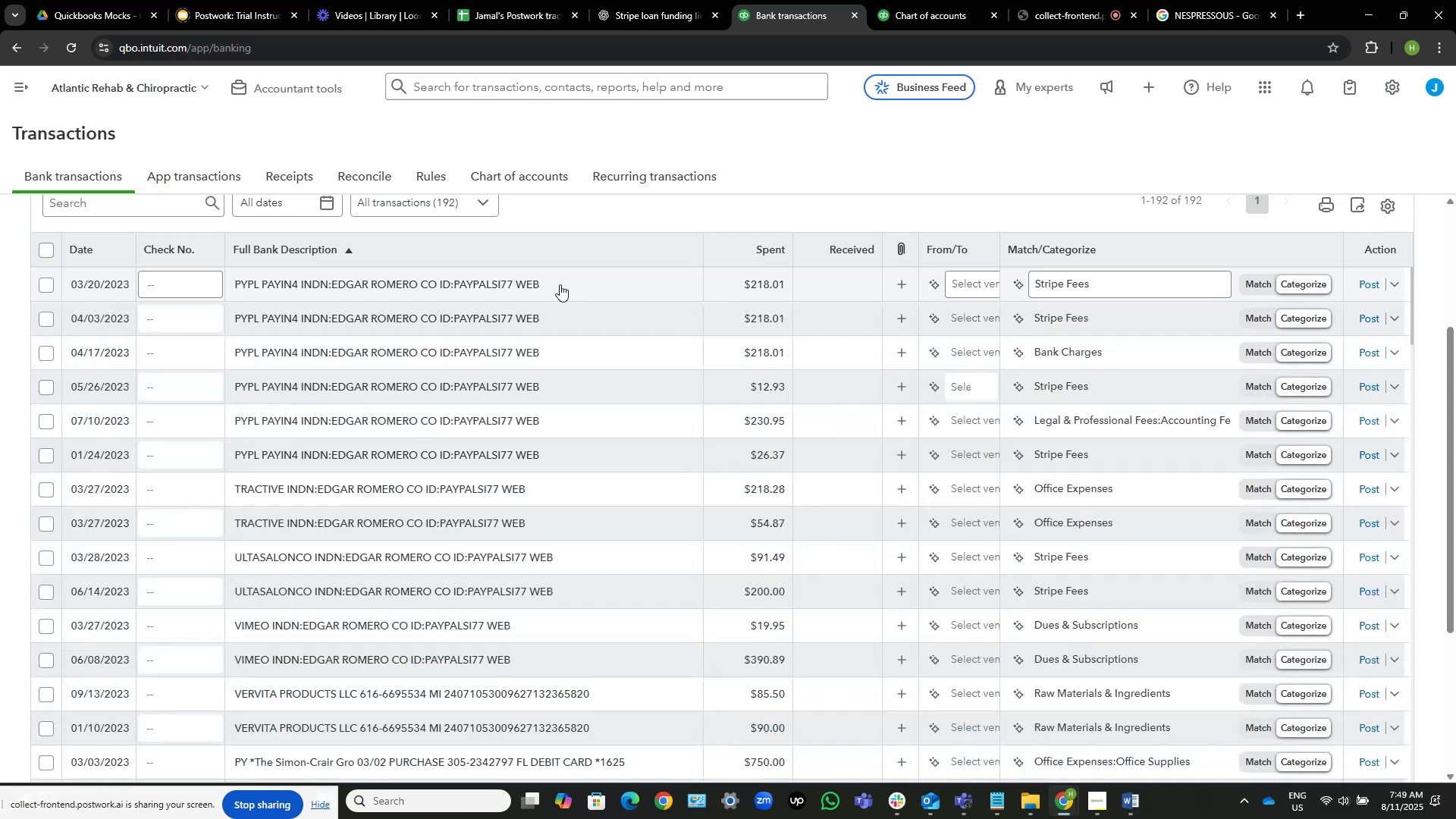 
left_click([560, 284])
 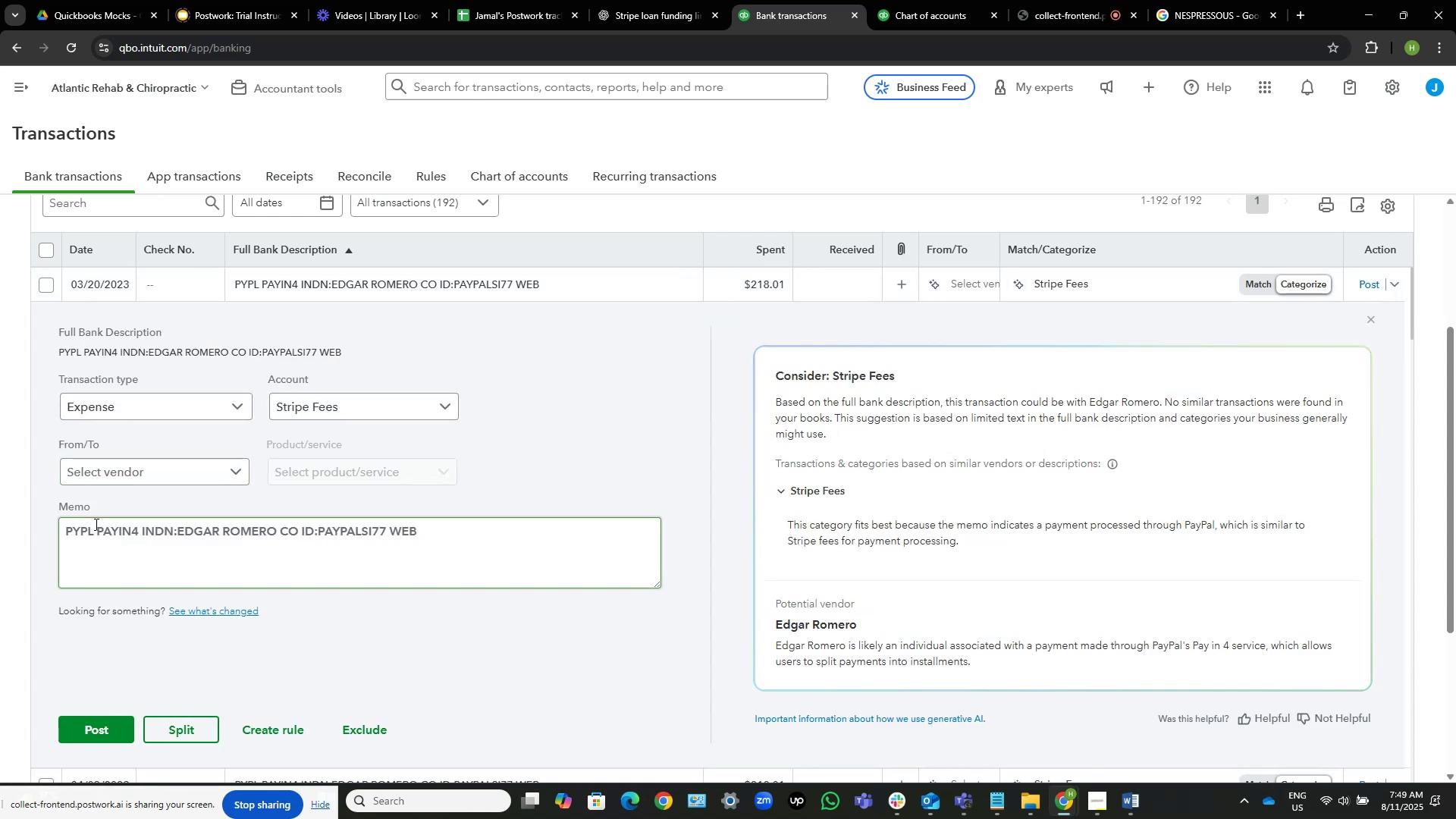 
left_click_drag(start_coordinate=[92, 530], to_coordinate=[46, 539])
 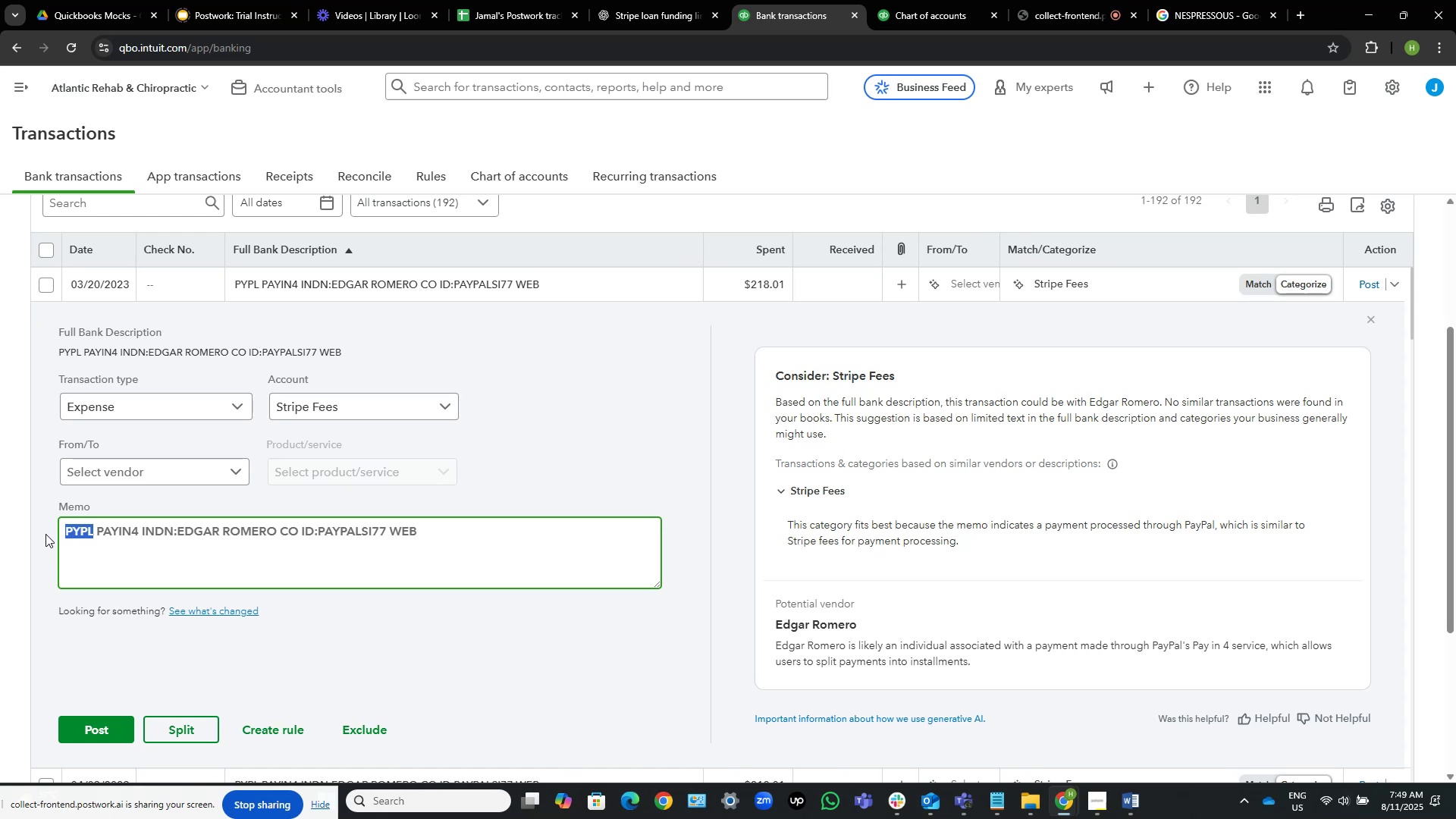 
hold_key(key=ControlLeft, duration=1.18)
 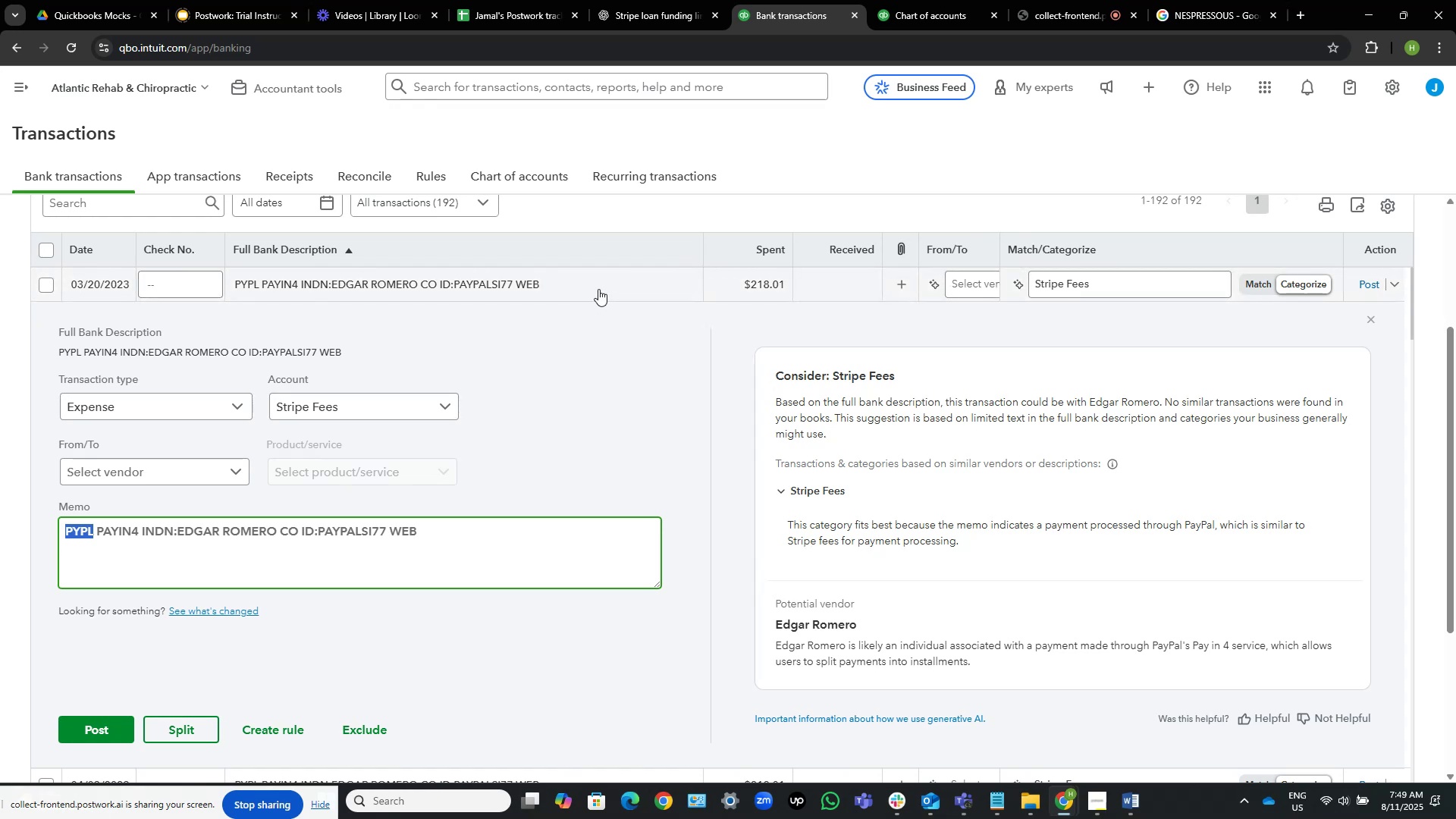 
hold_key(key=C, duration=0.65)
 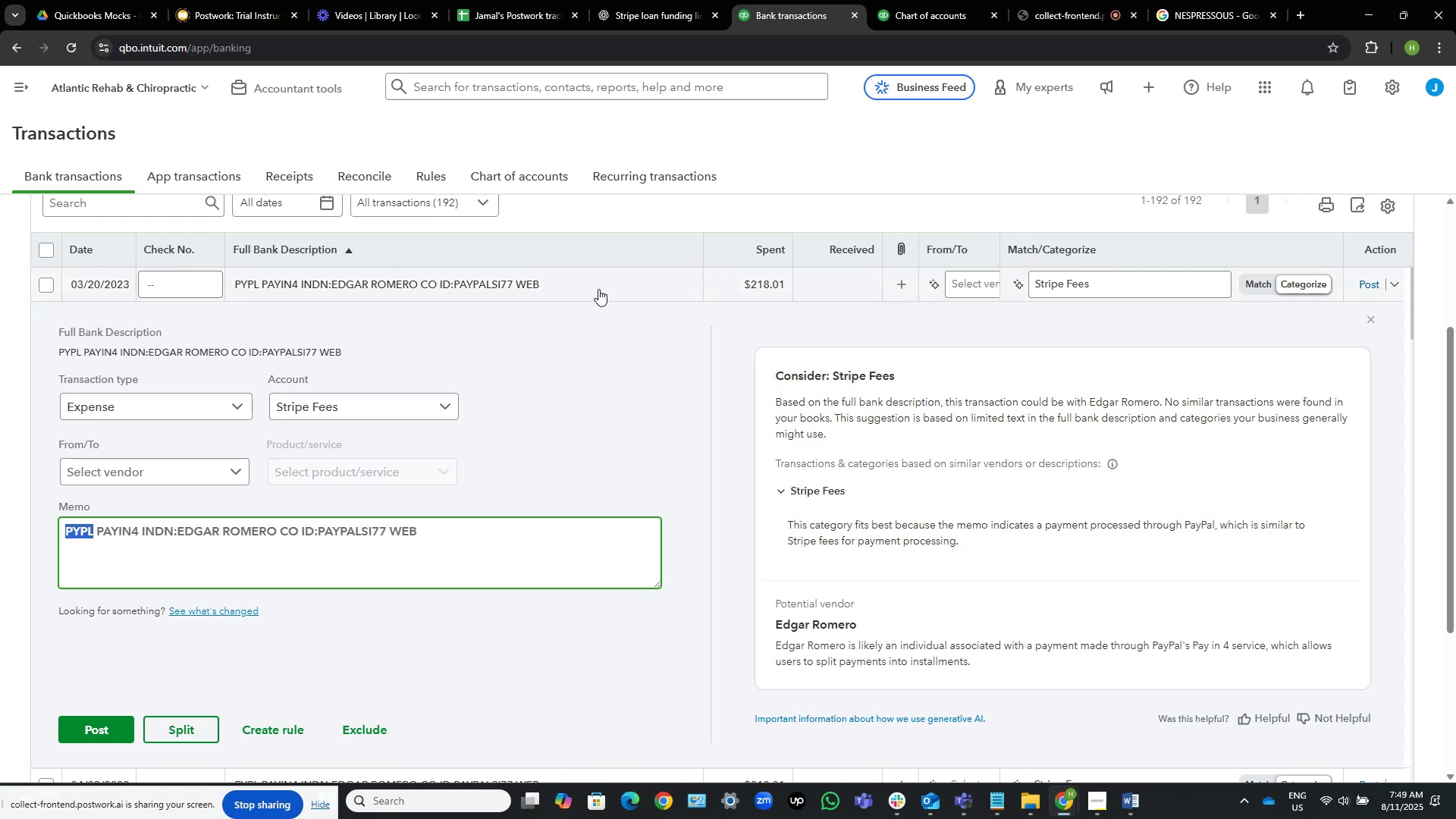 
left_click([598, 289])
 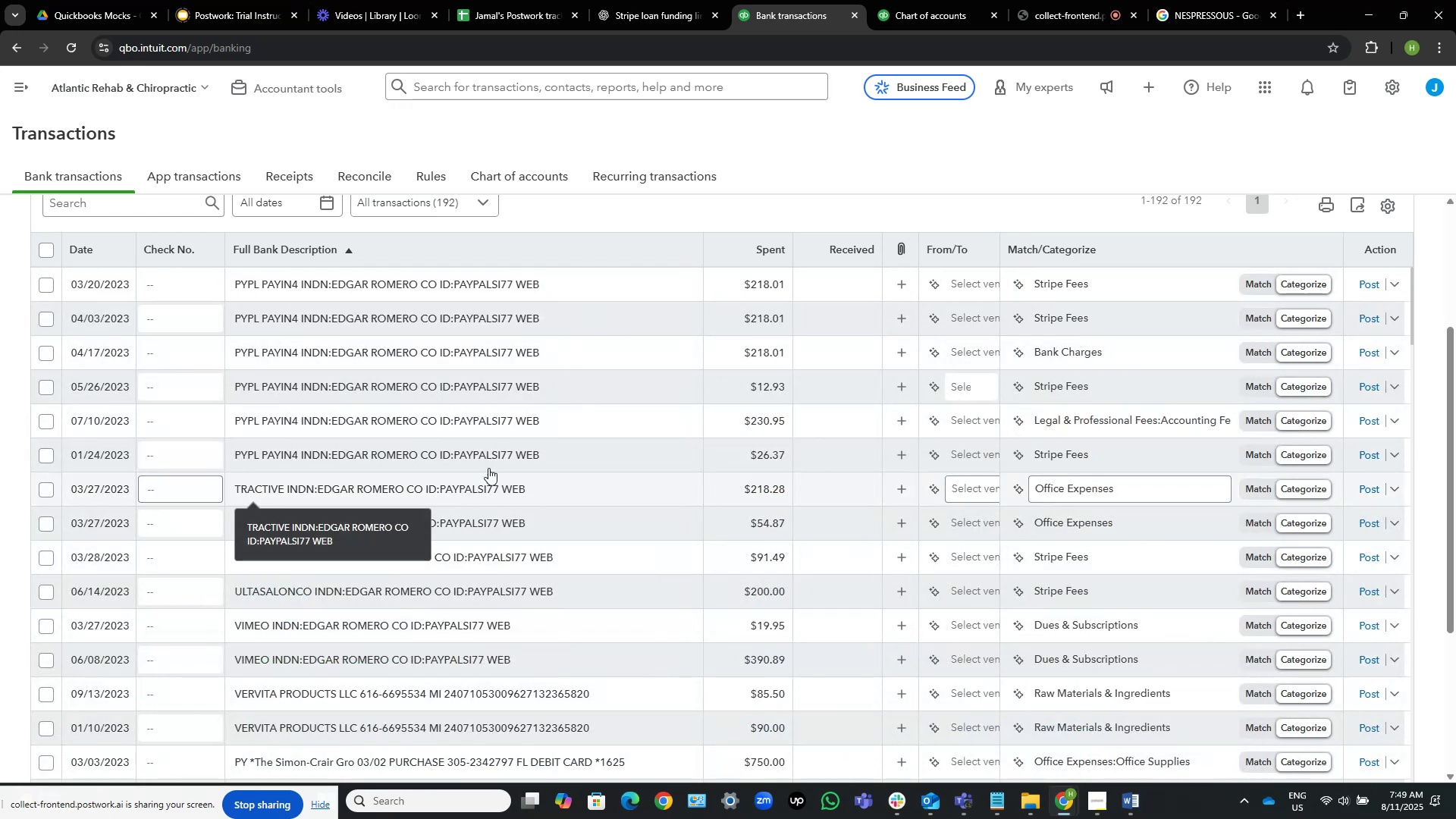 
left_click([589, 458])
 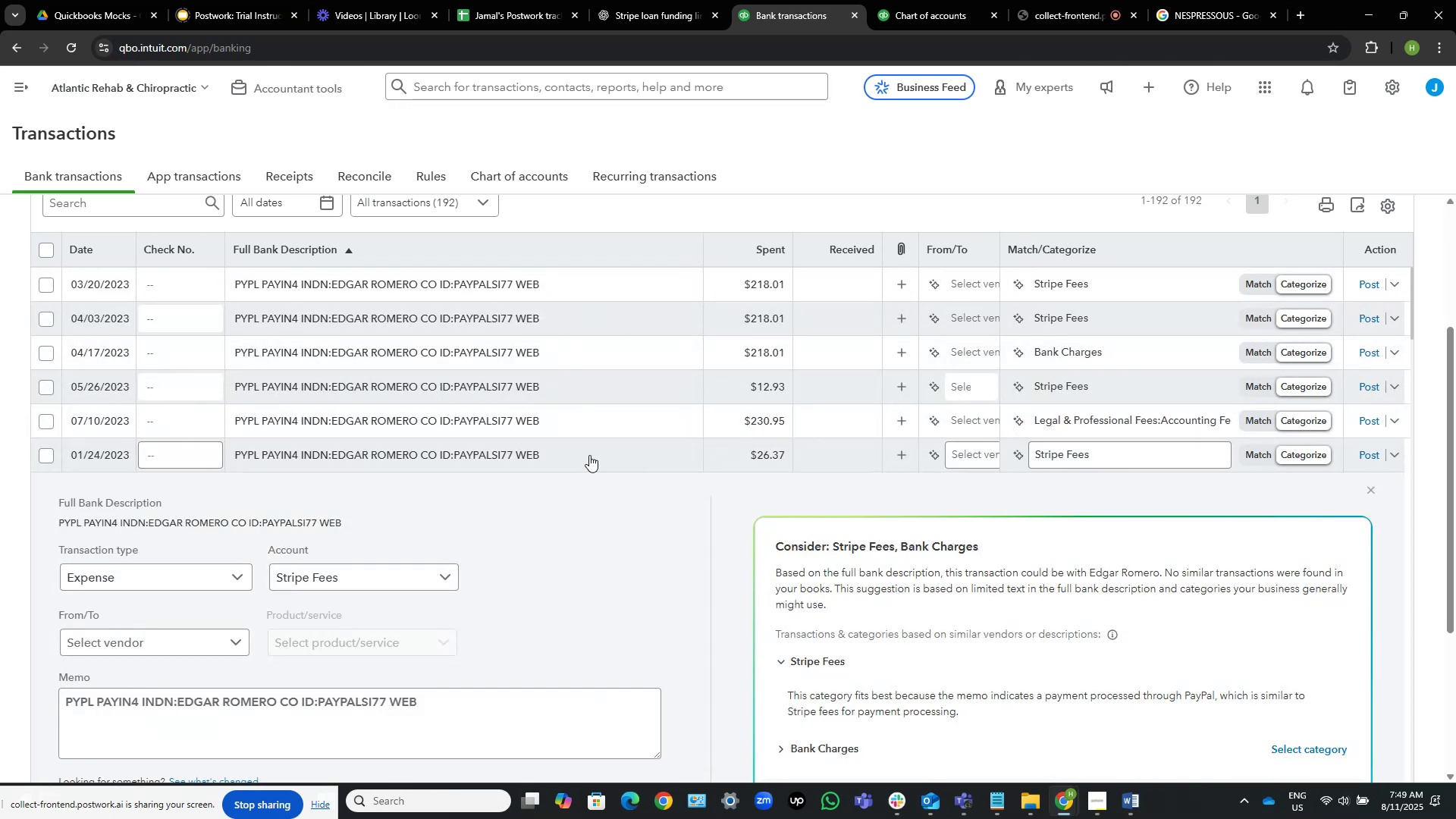 
left_click([589, 455])
 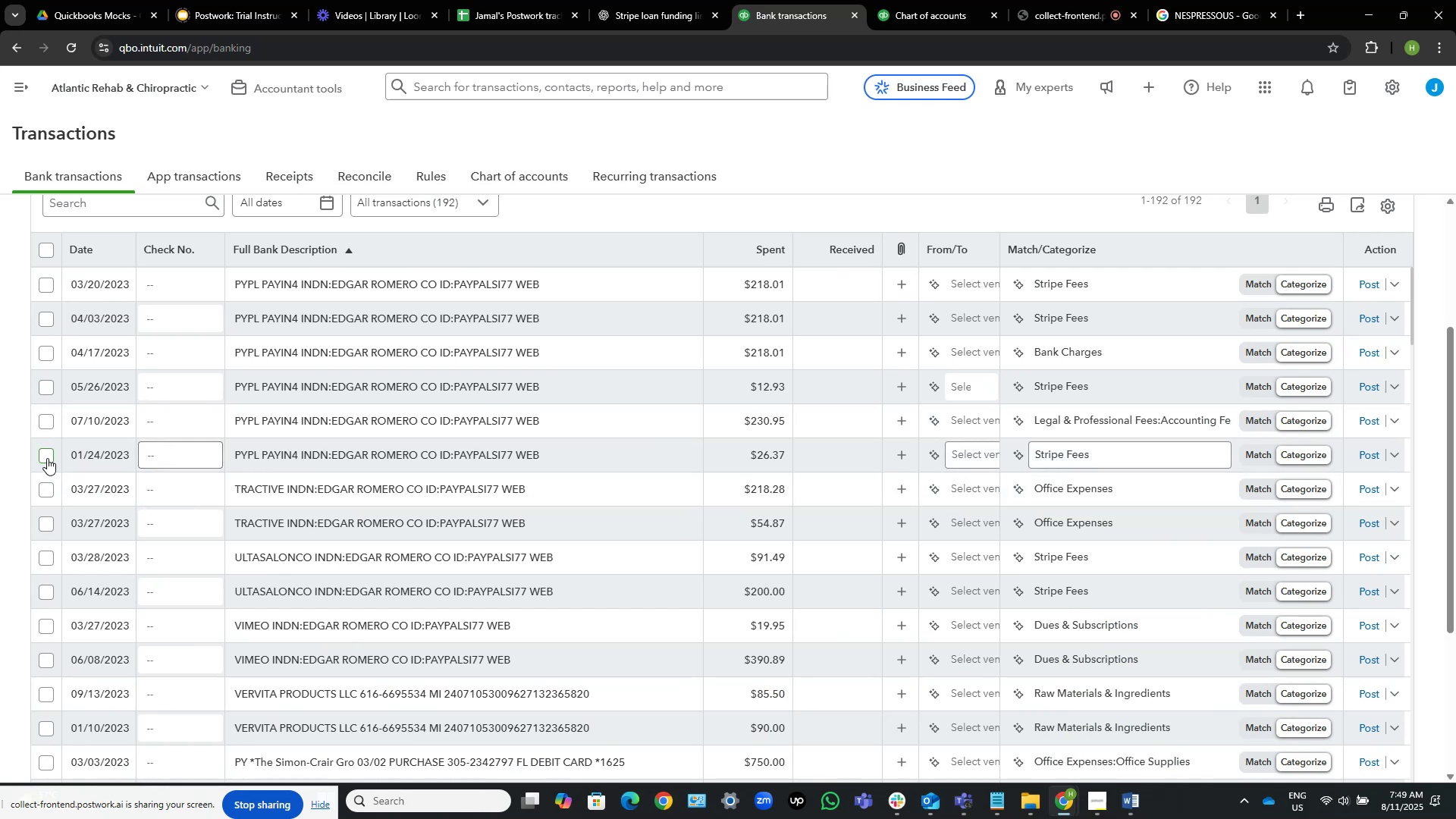 
left_click([46, 457])
 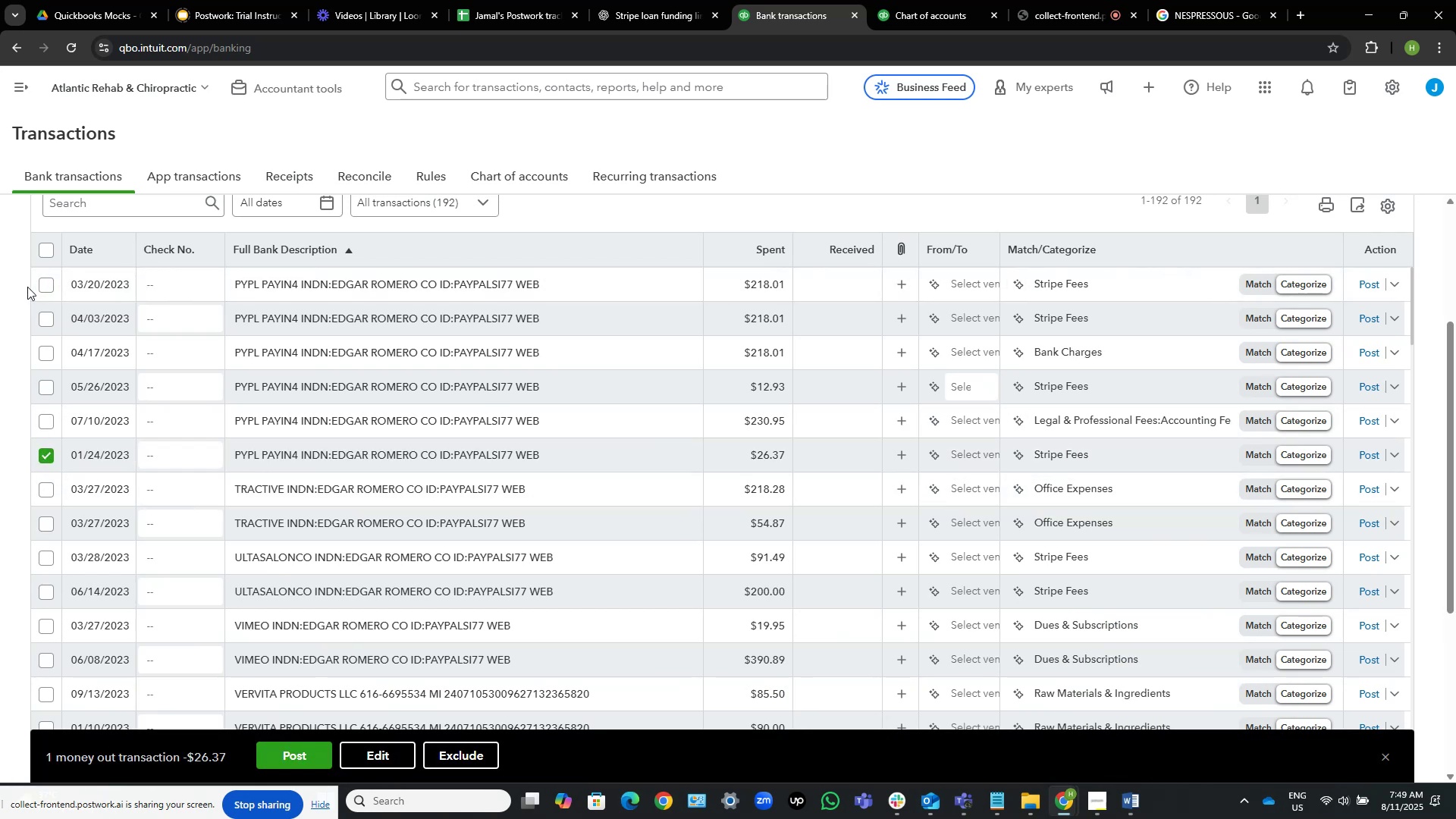 
left_click([44, 284])
 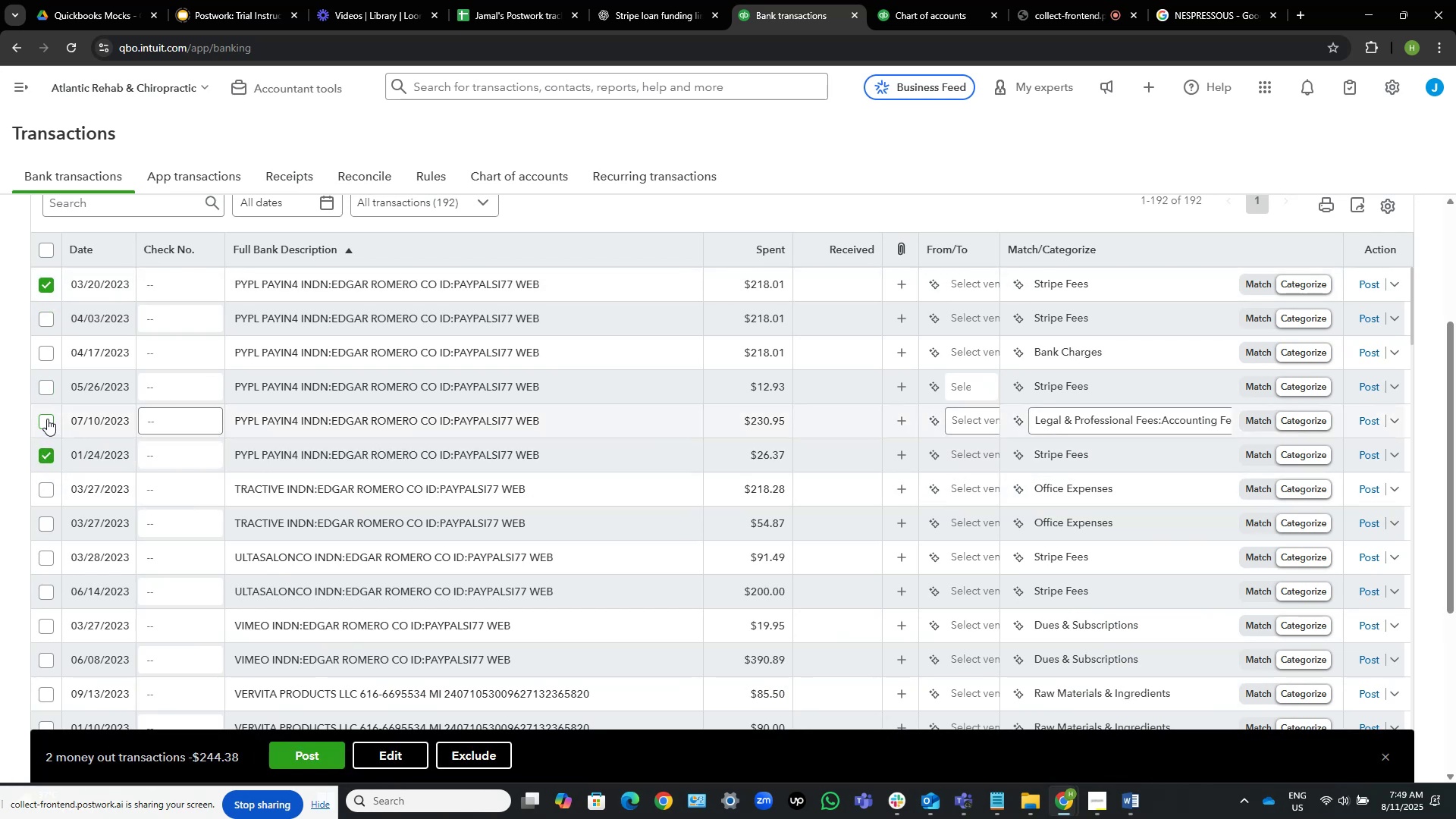 
left_click([47, 419])
 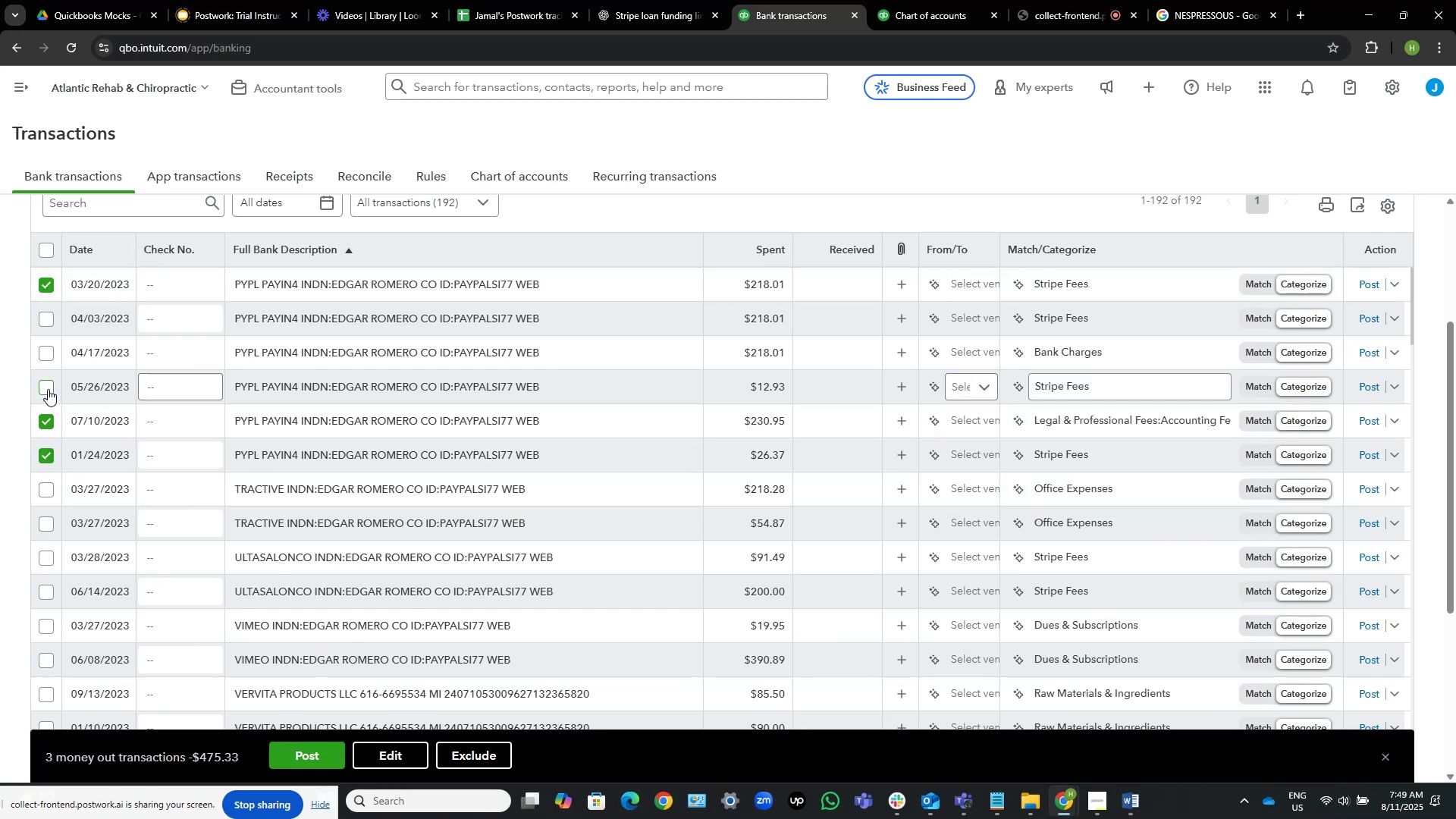 
left_click([47, 388])
 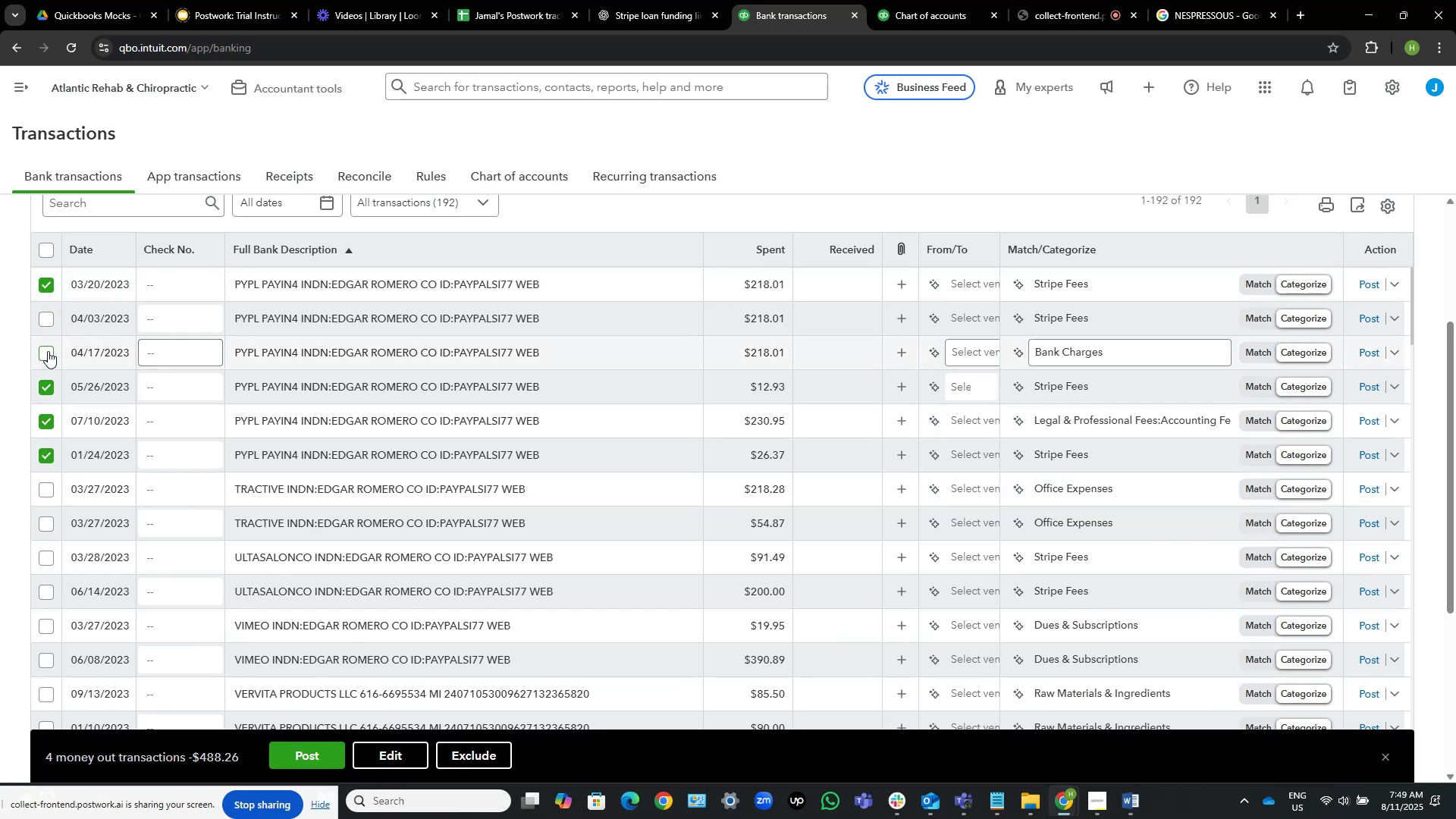 
left_click([48, 351])
 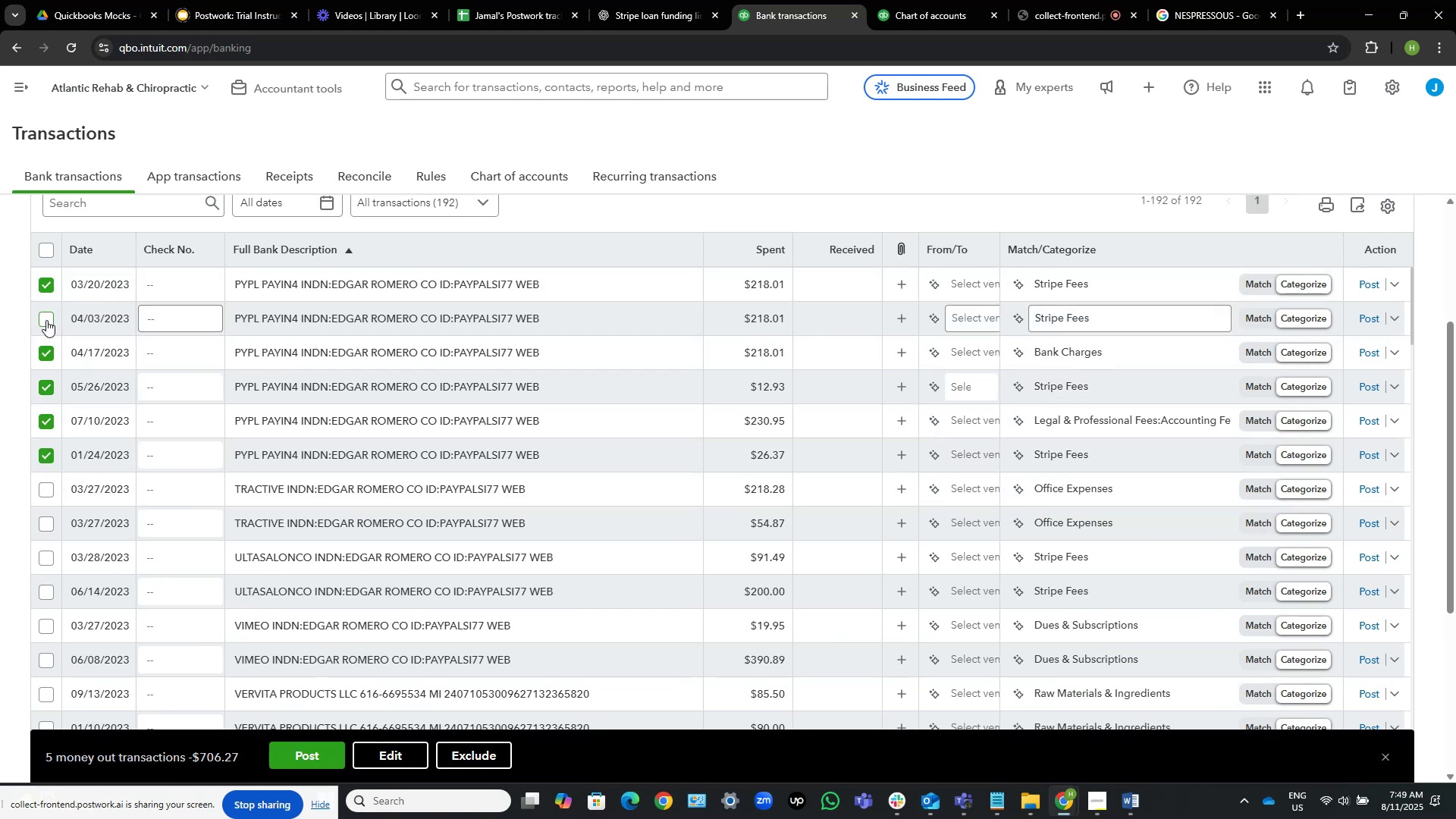 
left_click([46, 320])
 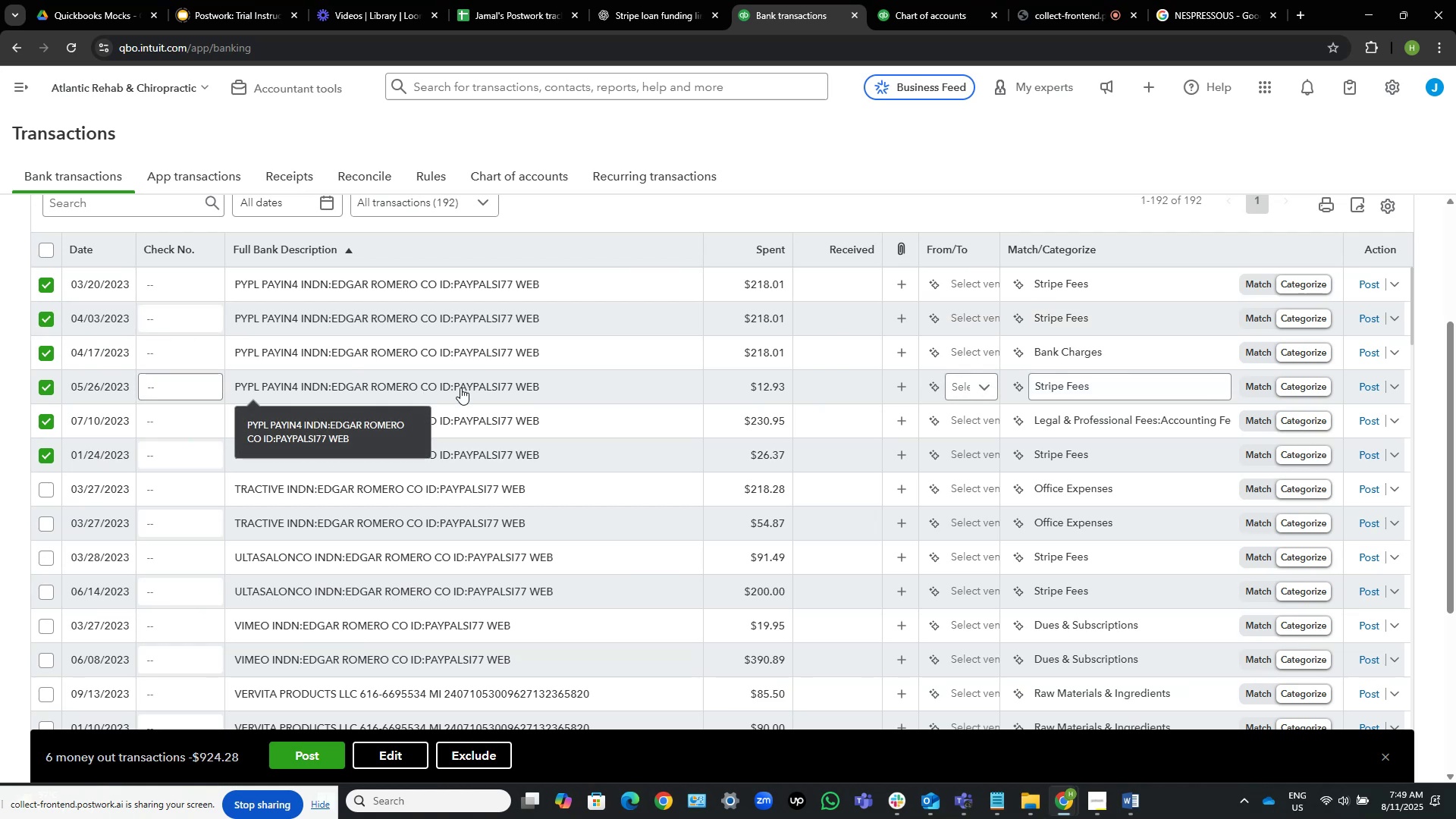 
left_click([460, 388])
 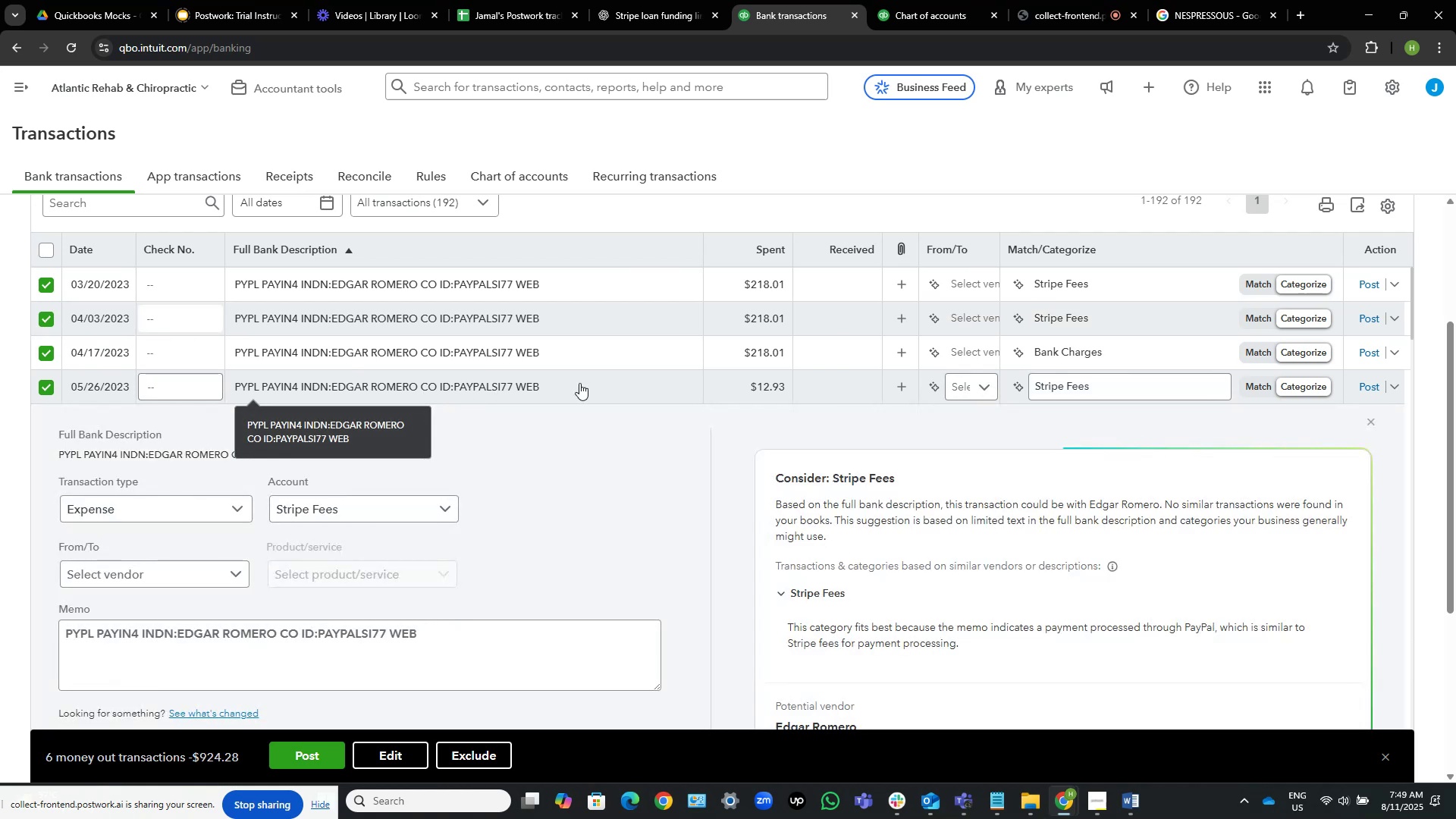 
left_click([601, 383])
 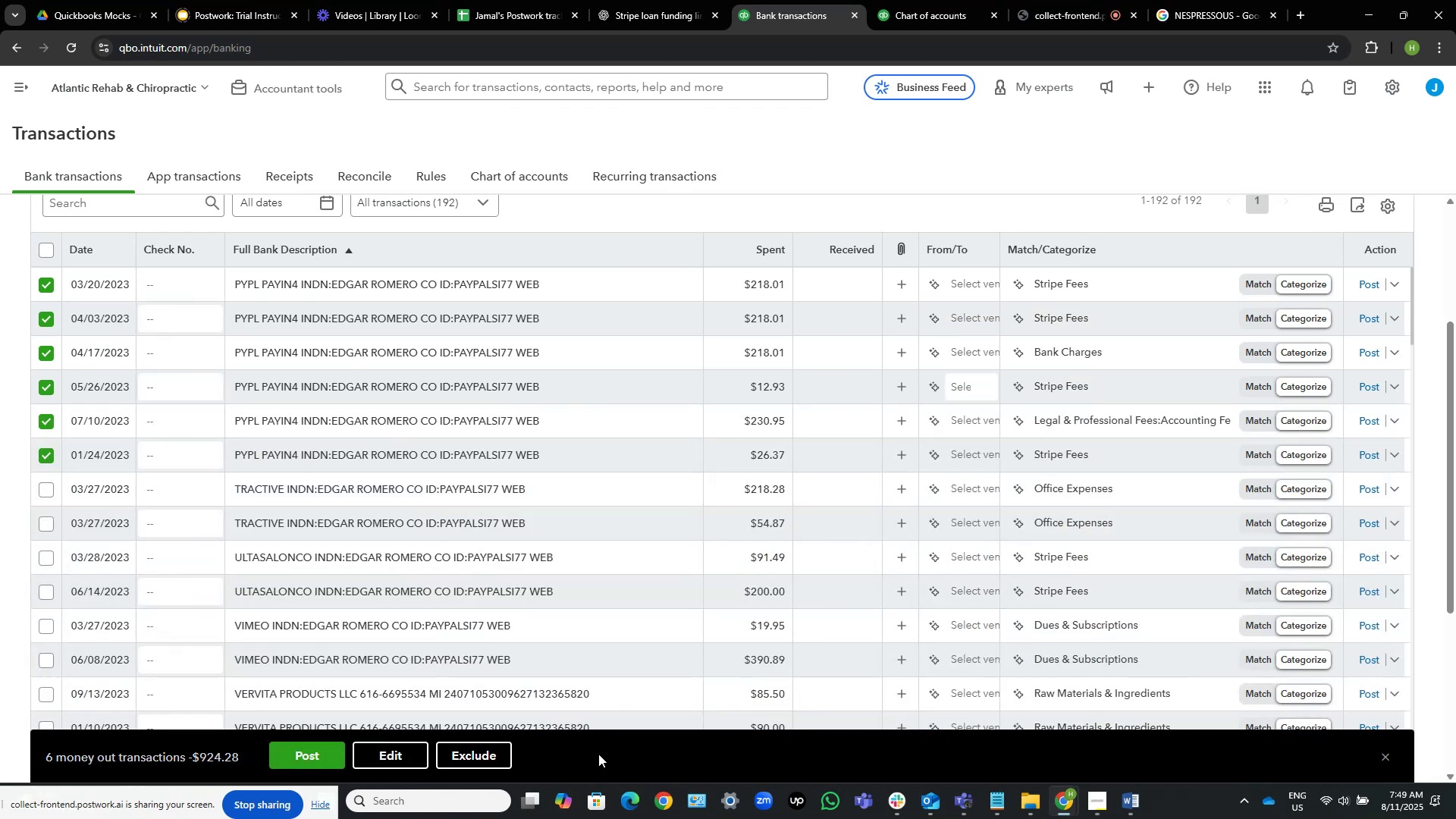 
wait(6.7)
 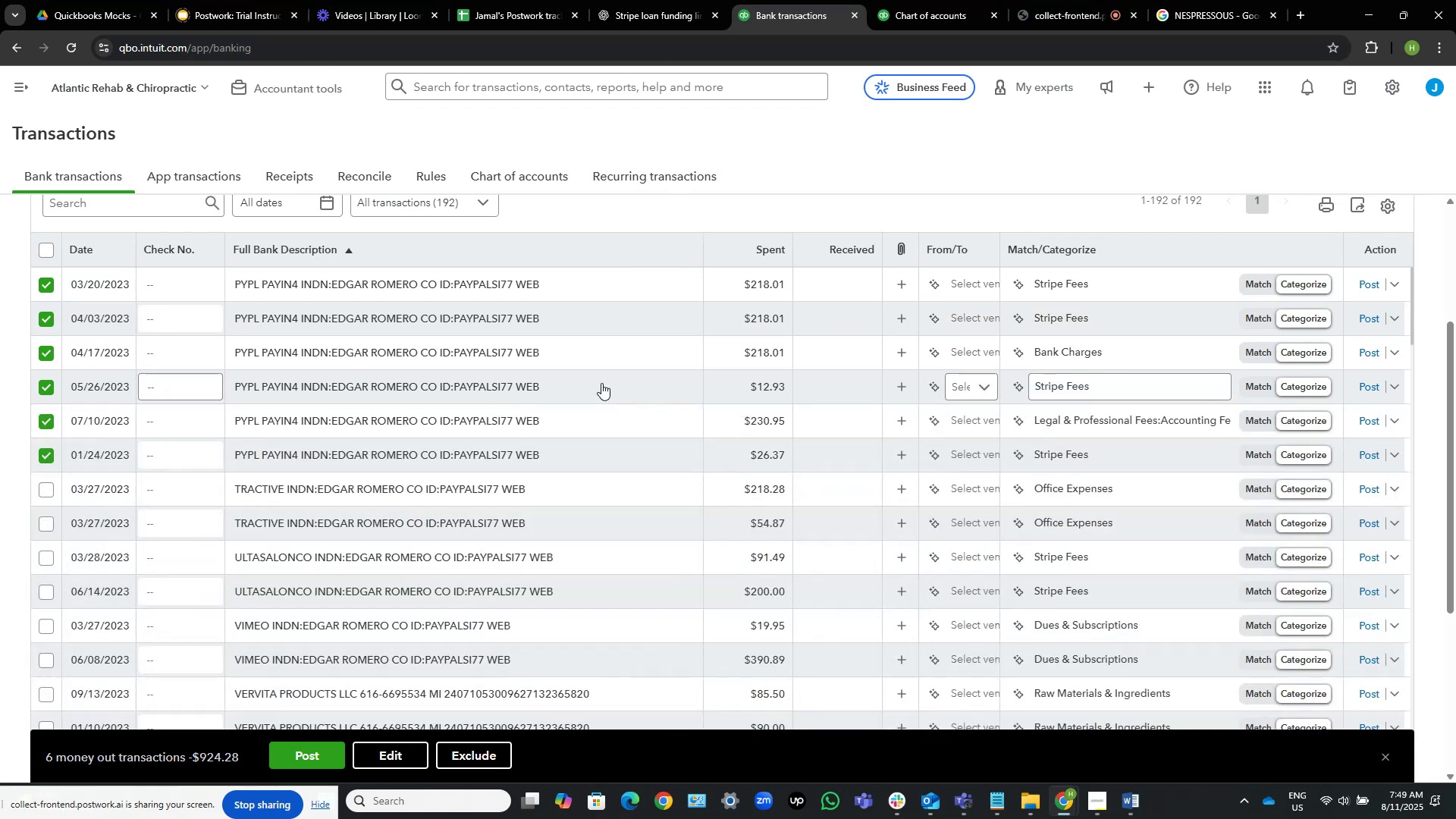 
left_click([406, 756])
 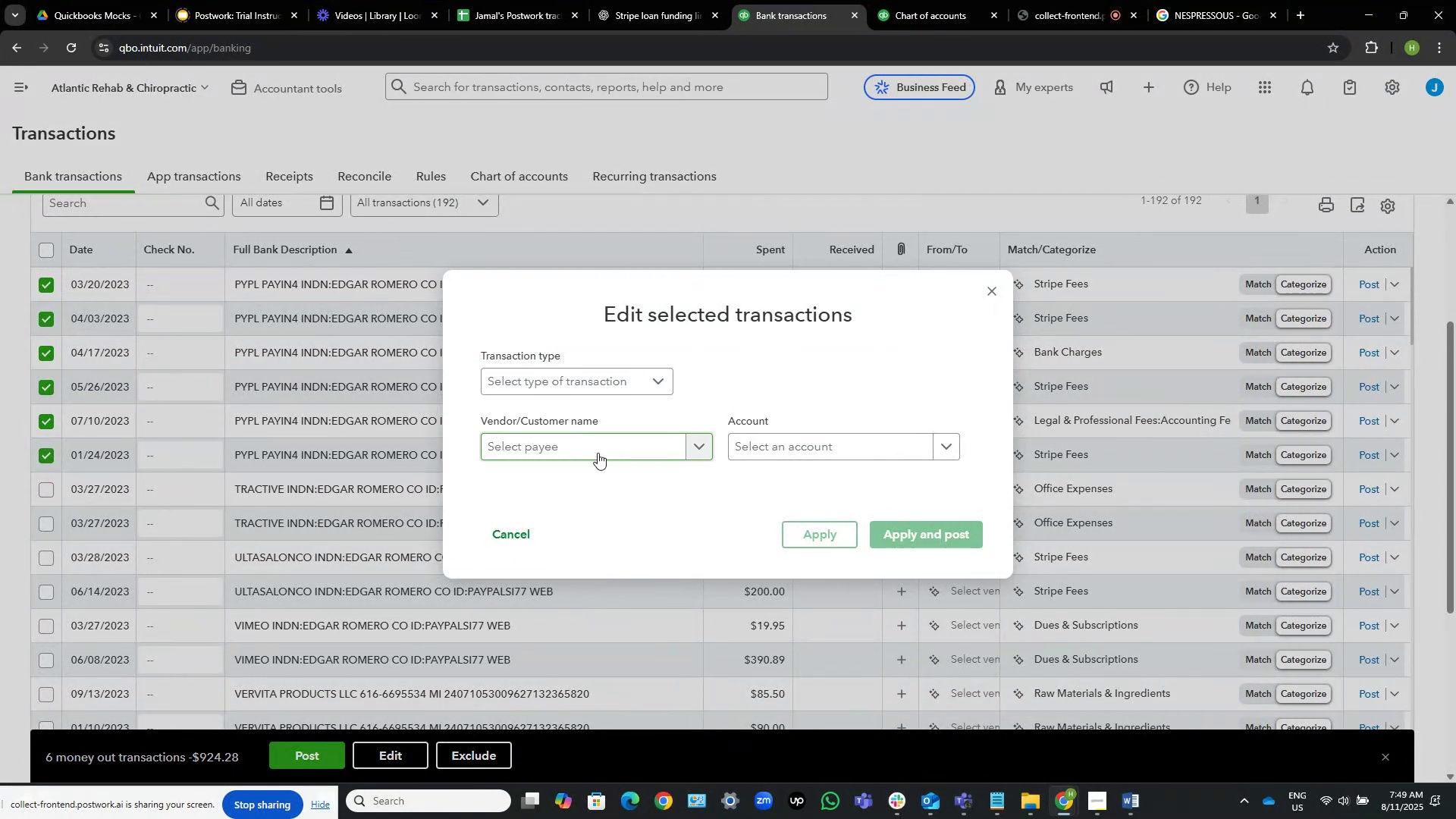 
wait(5.66)
 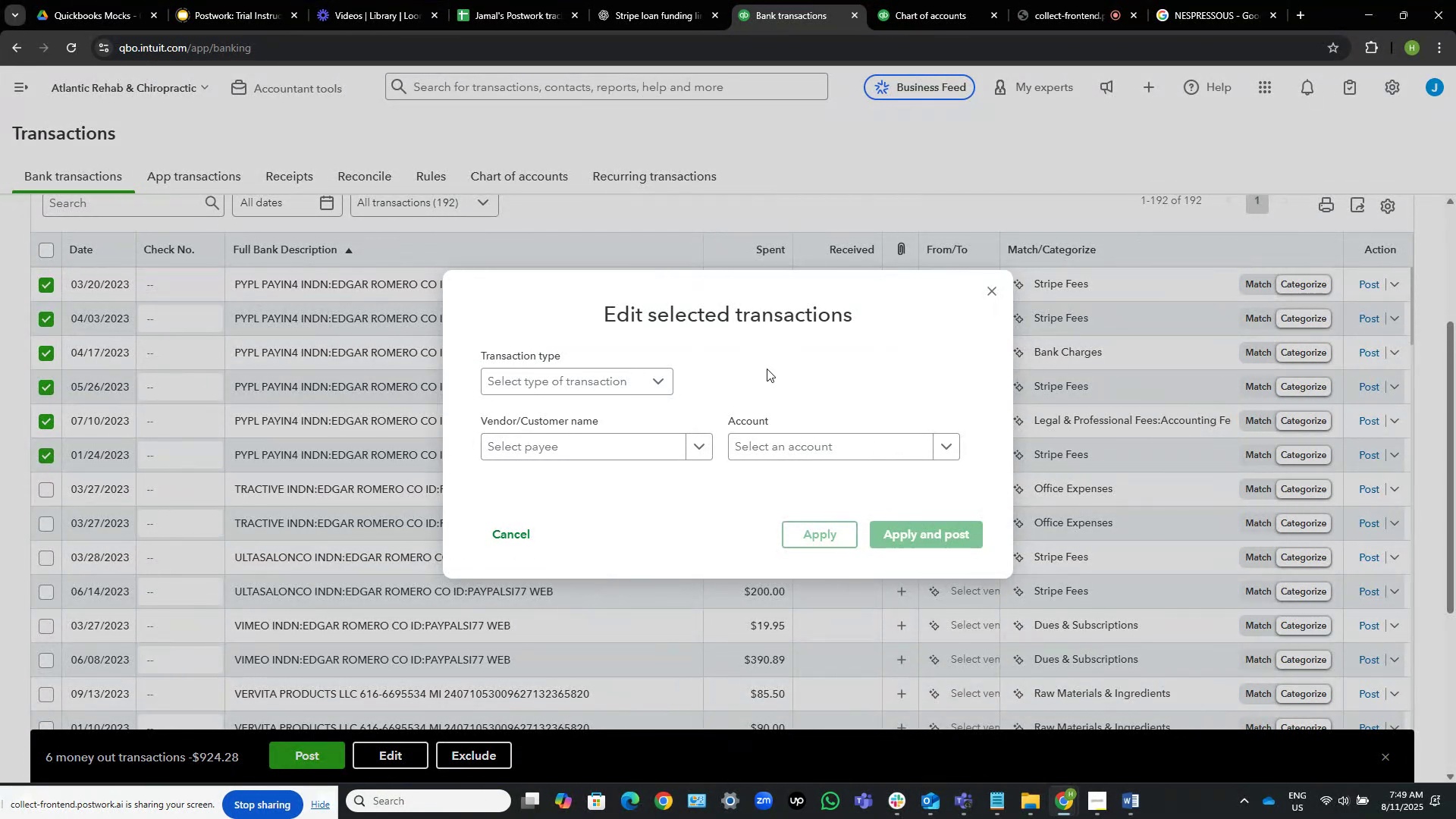 
left_click([598, 453])
 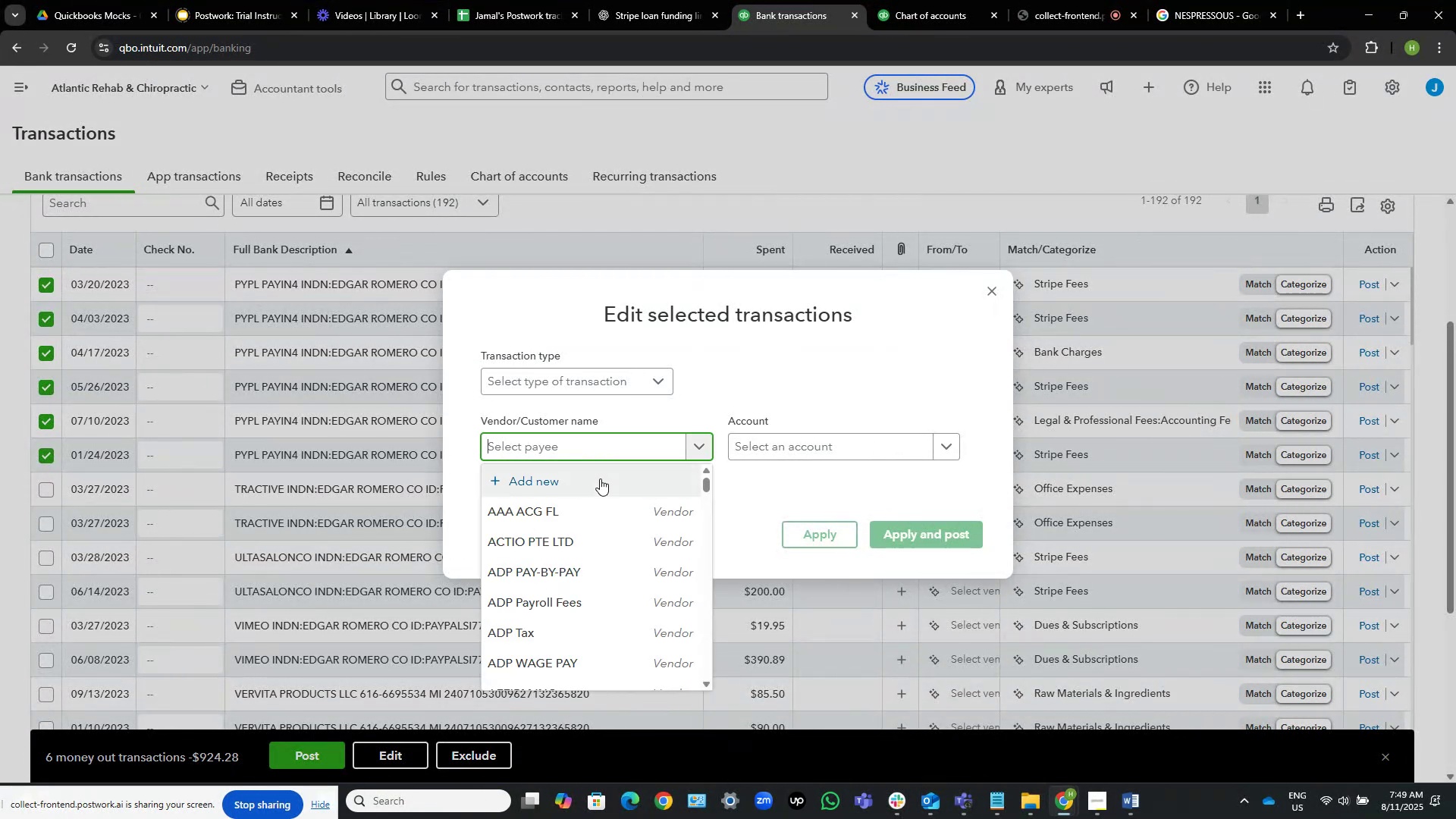 
left_click([600, 479])
 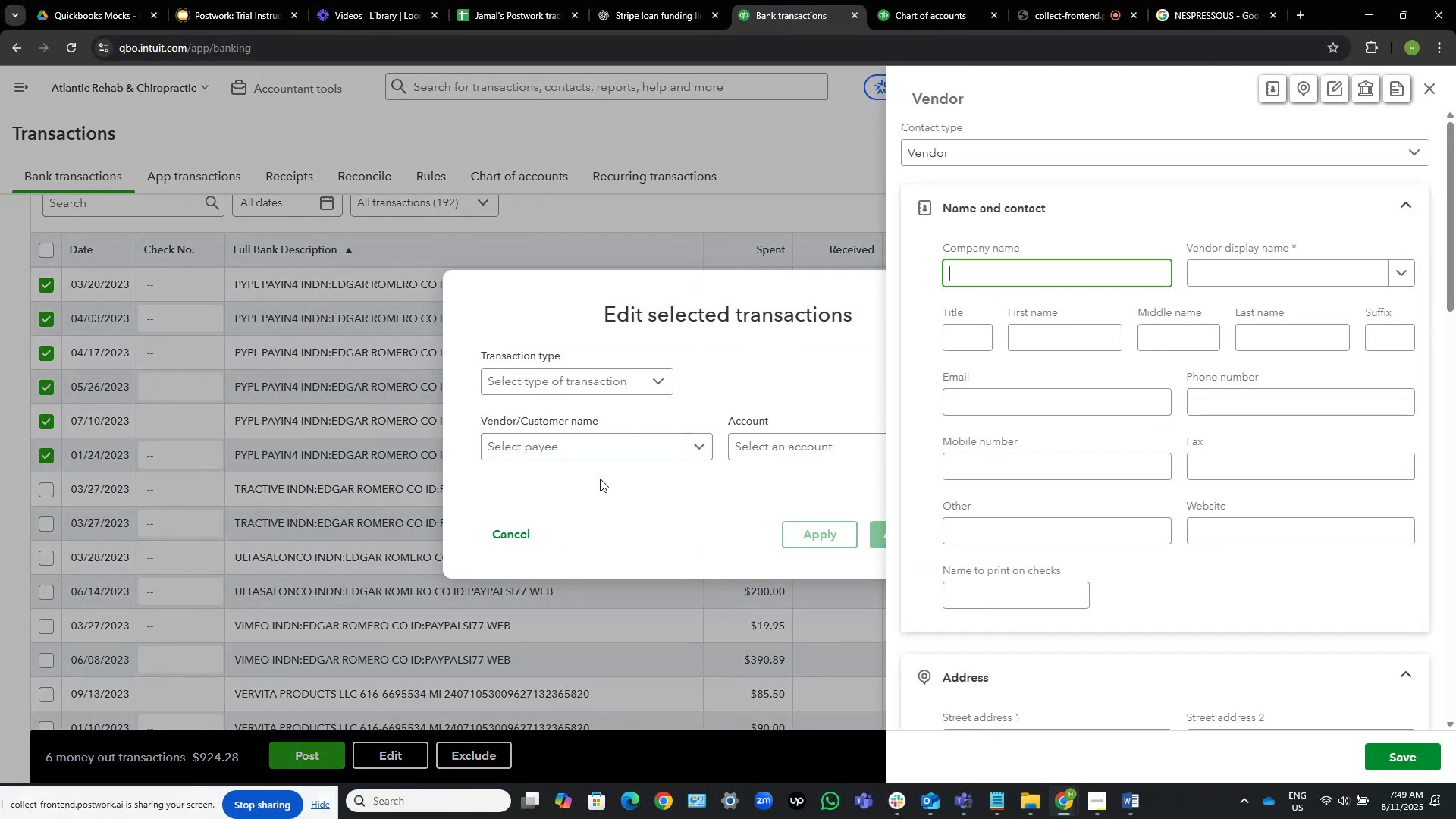 
key(Control+V)
 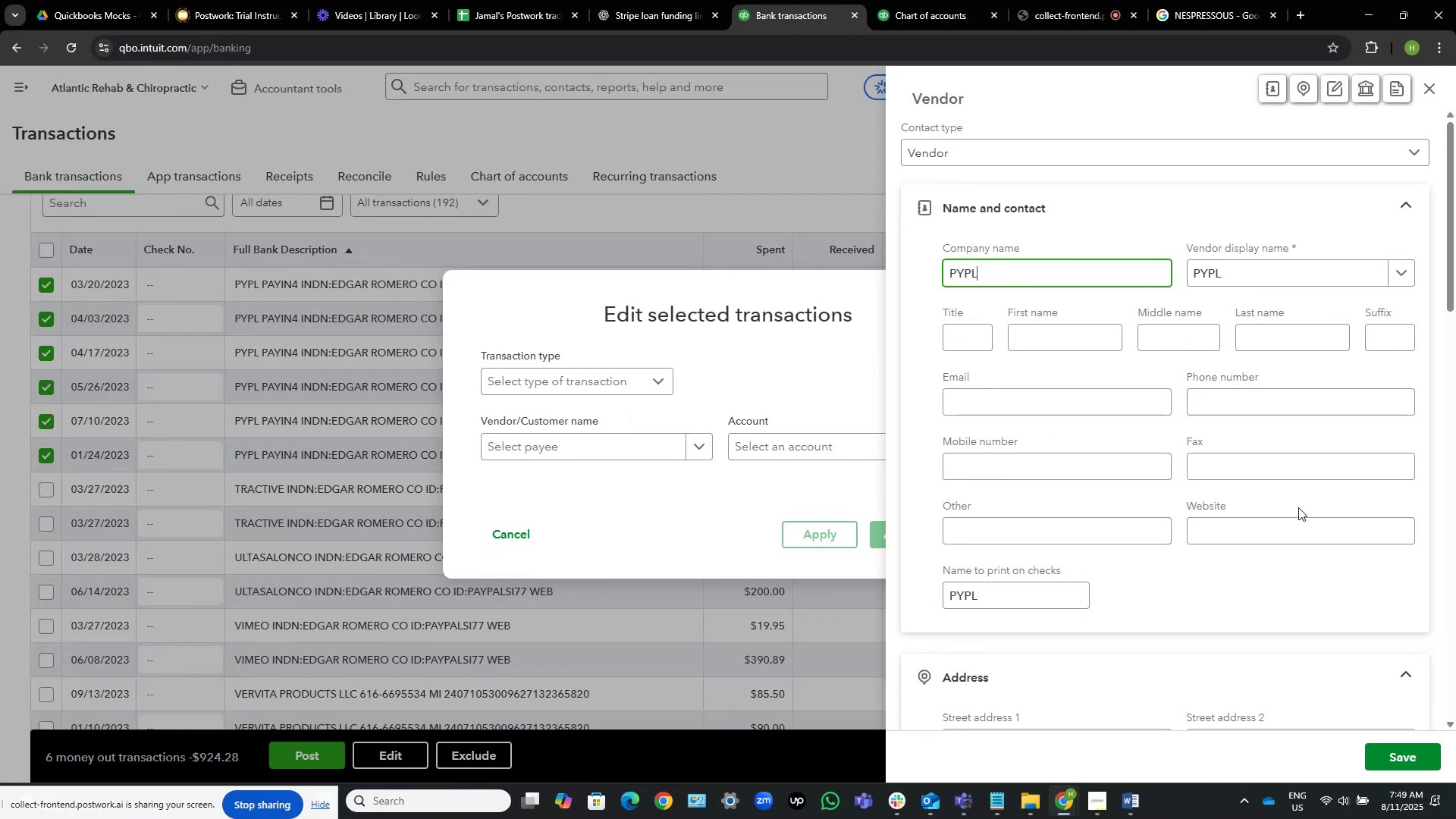 
wait(8.64)
 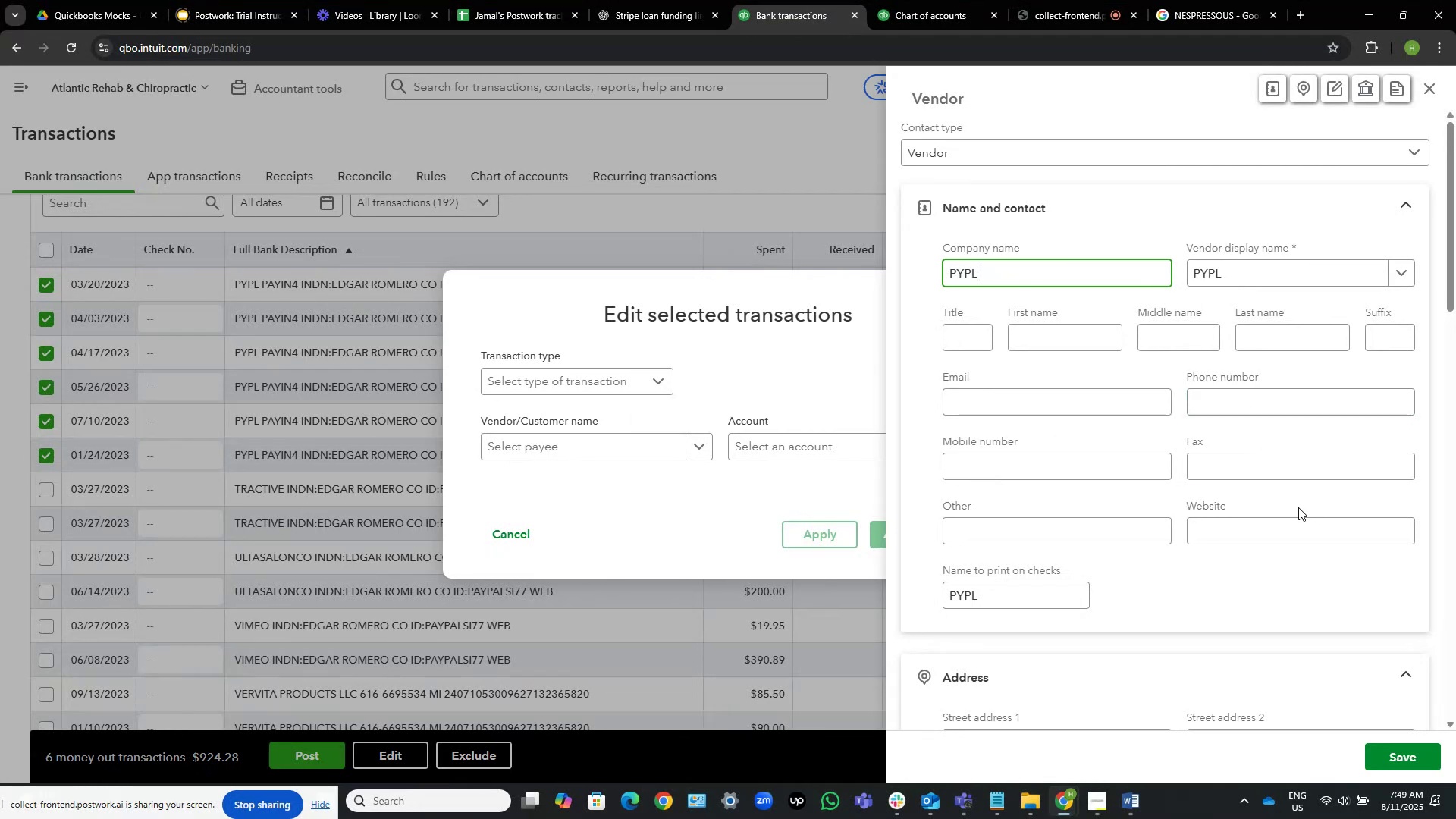 
left_click([1407, 752])
 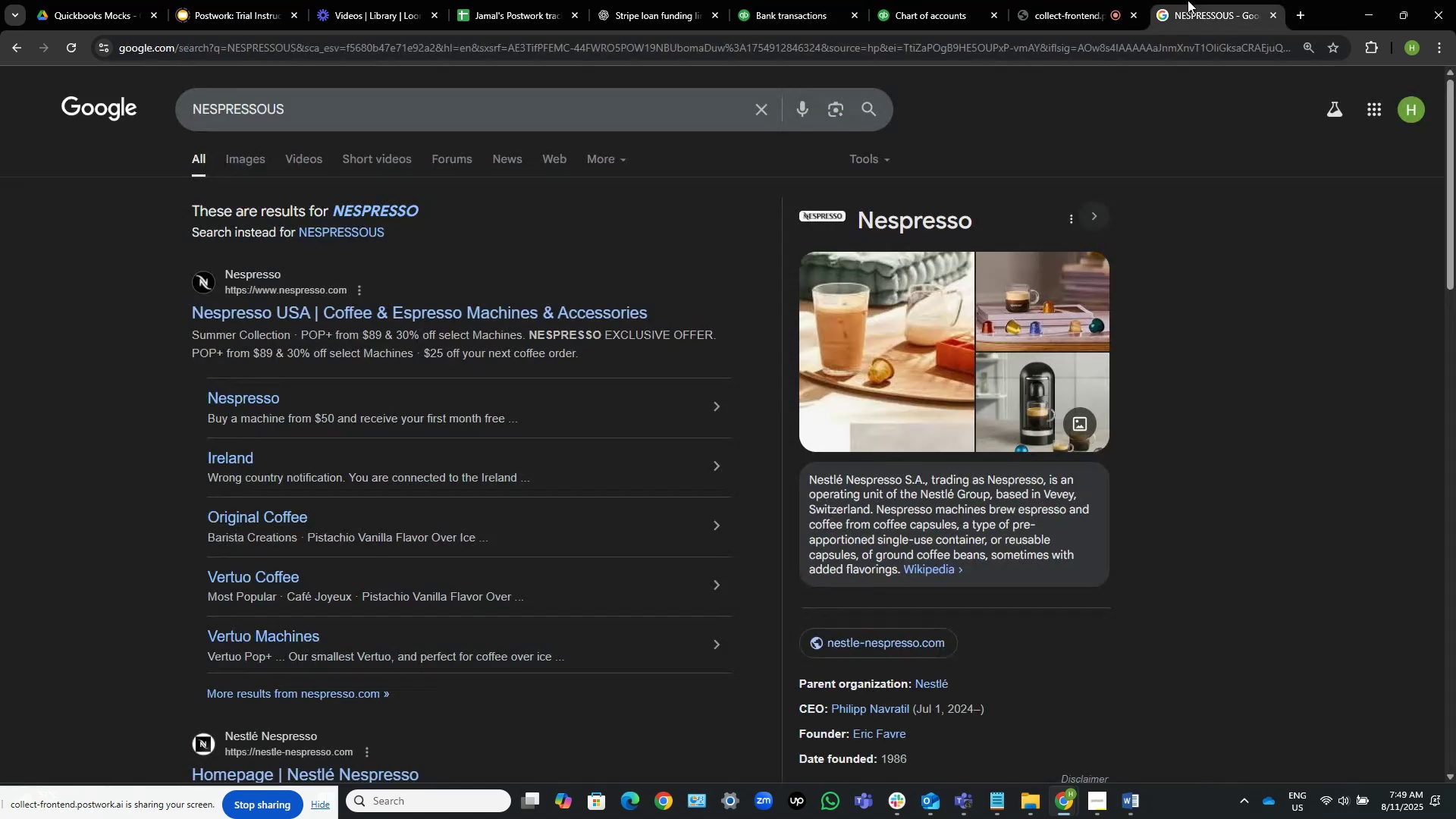 
left_click([770, 97])
 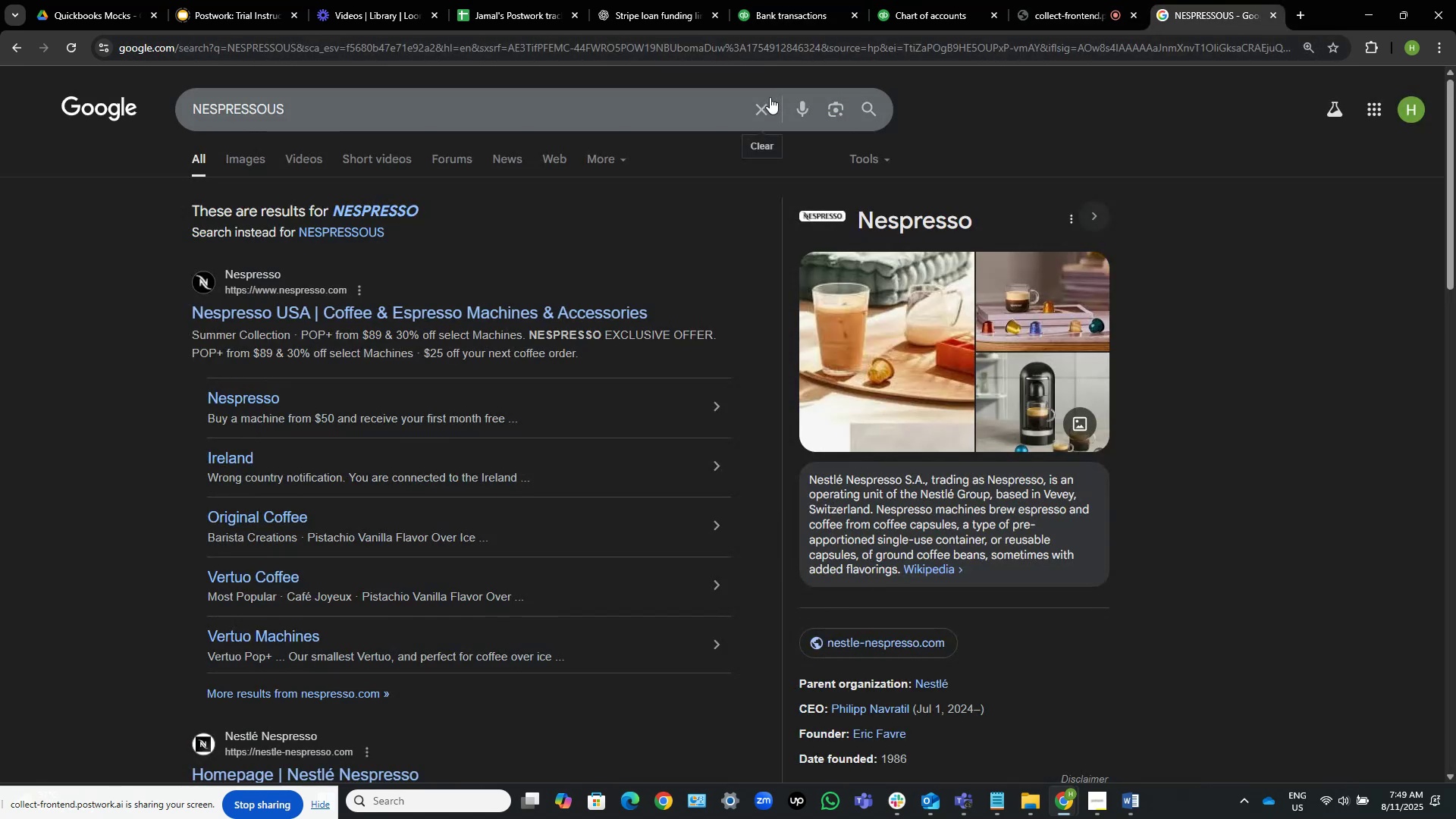 
key(Control+V)
 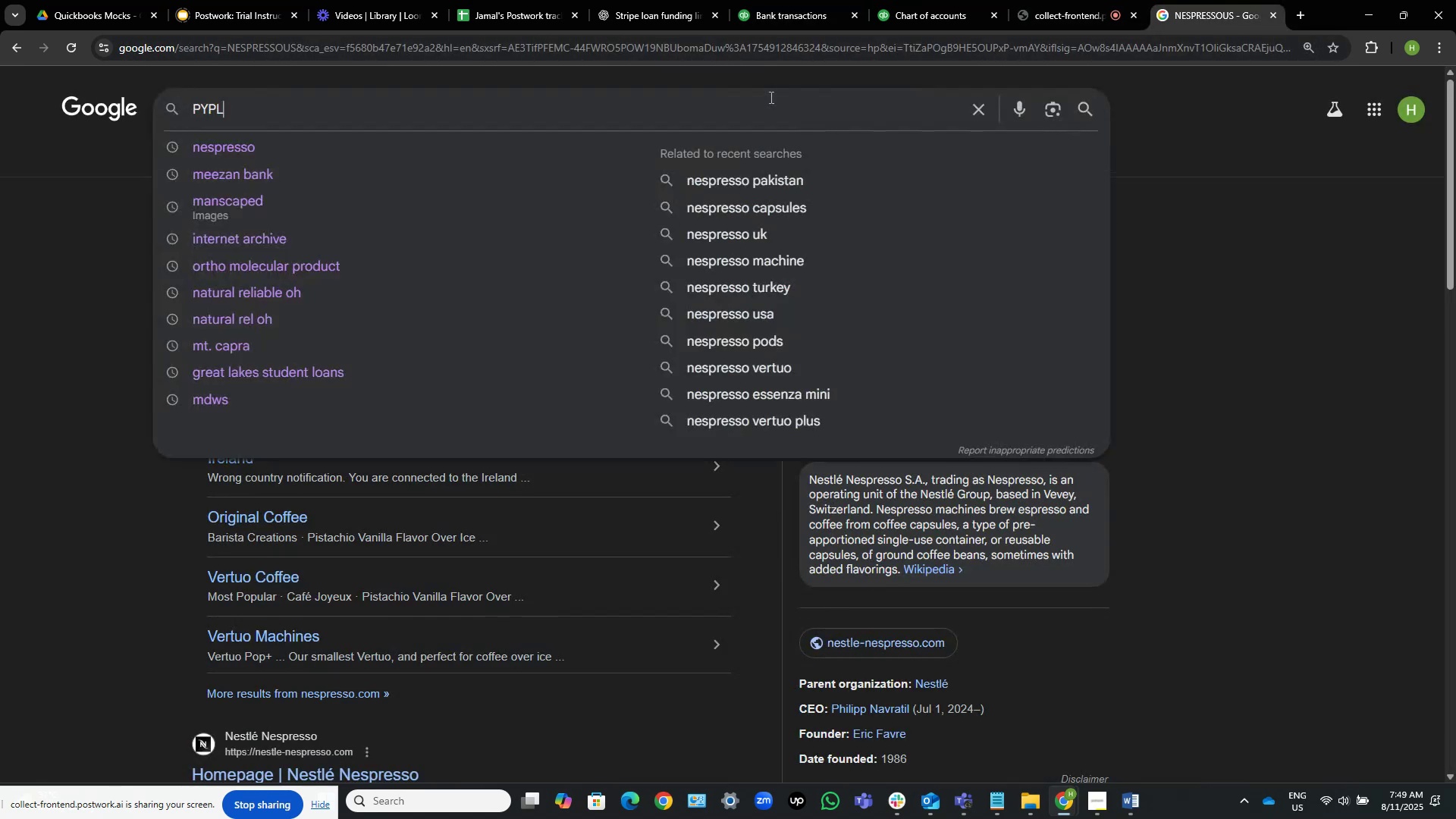 
key(NumpadEnter)
 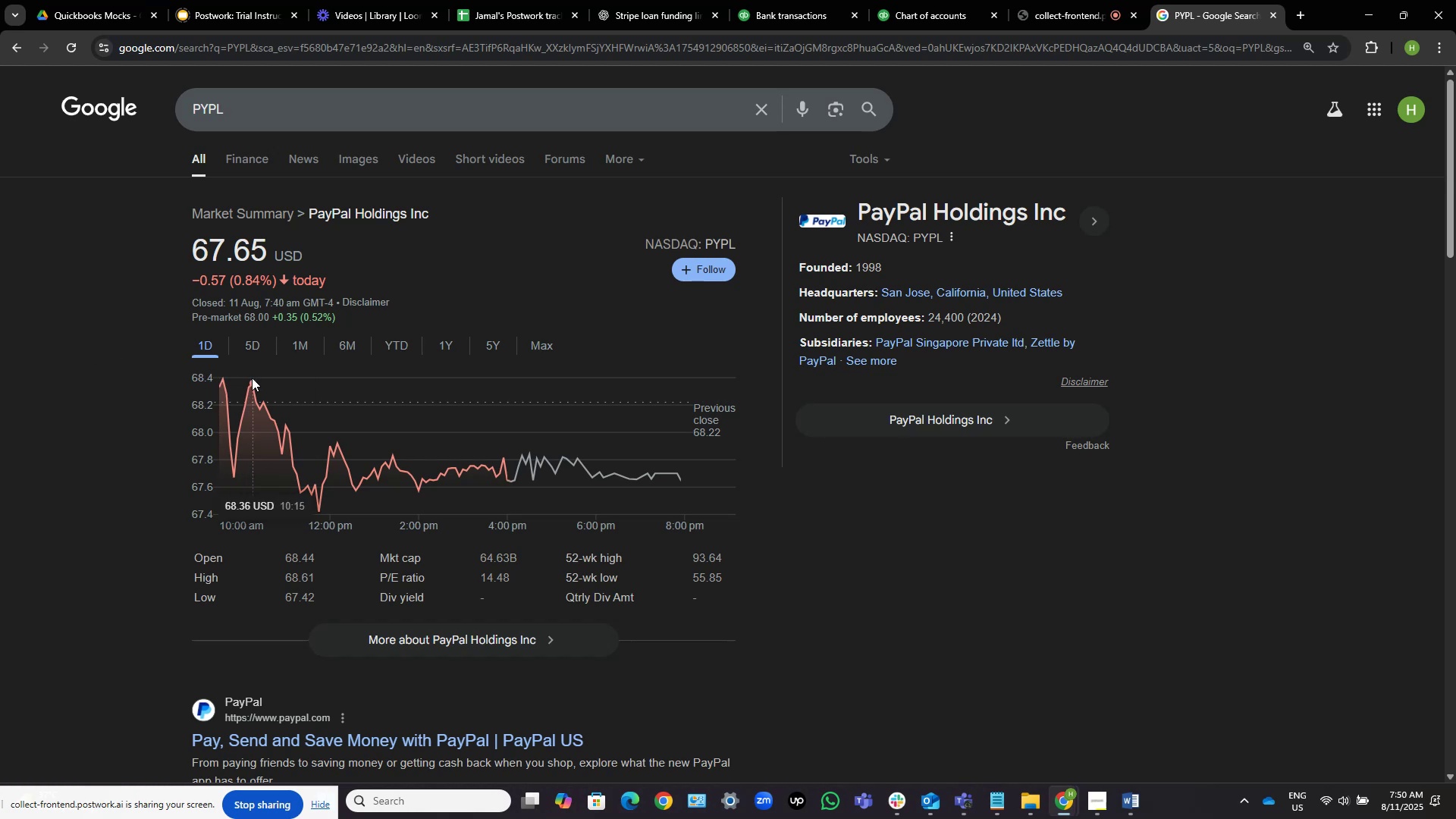 
wait(16.83)
 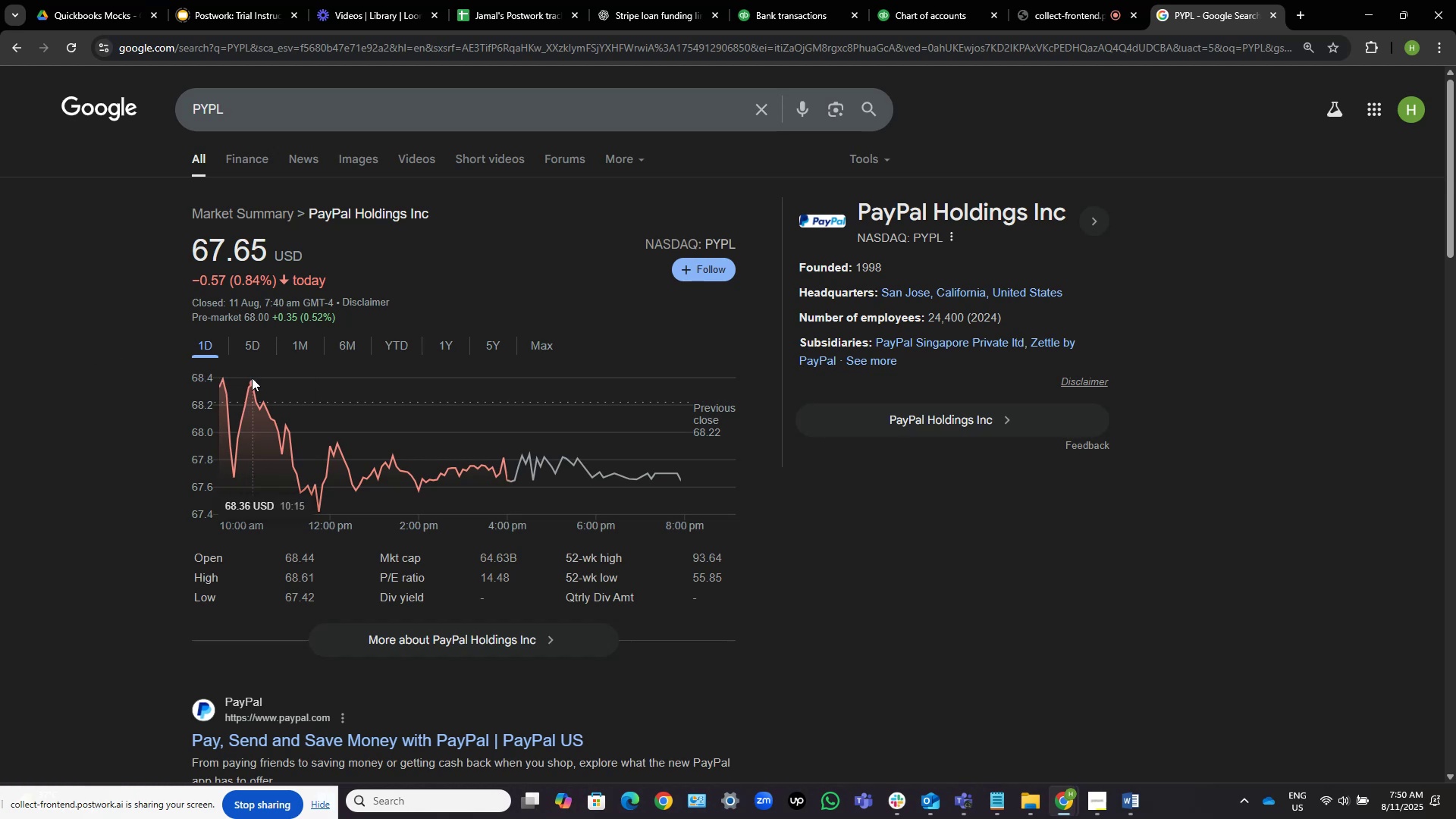 
left_click([446, 337])
 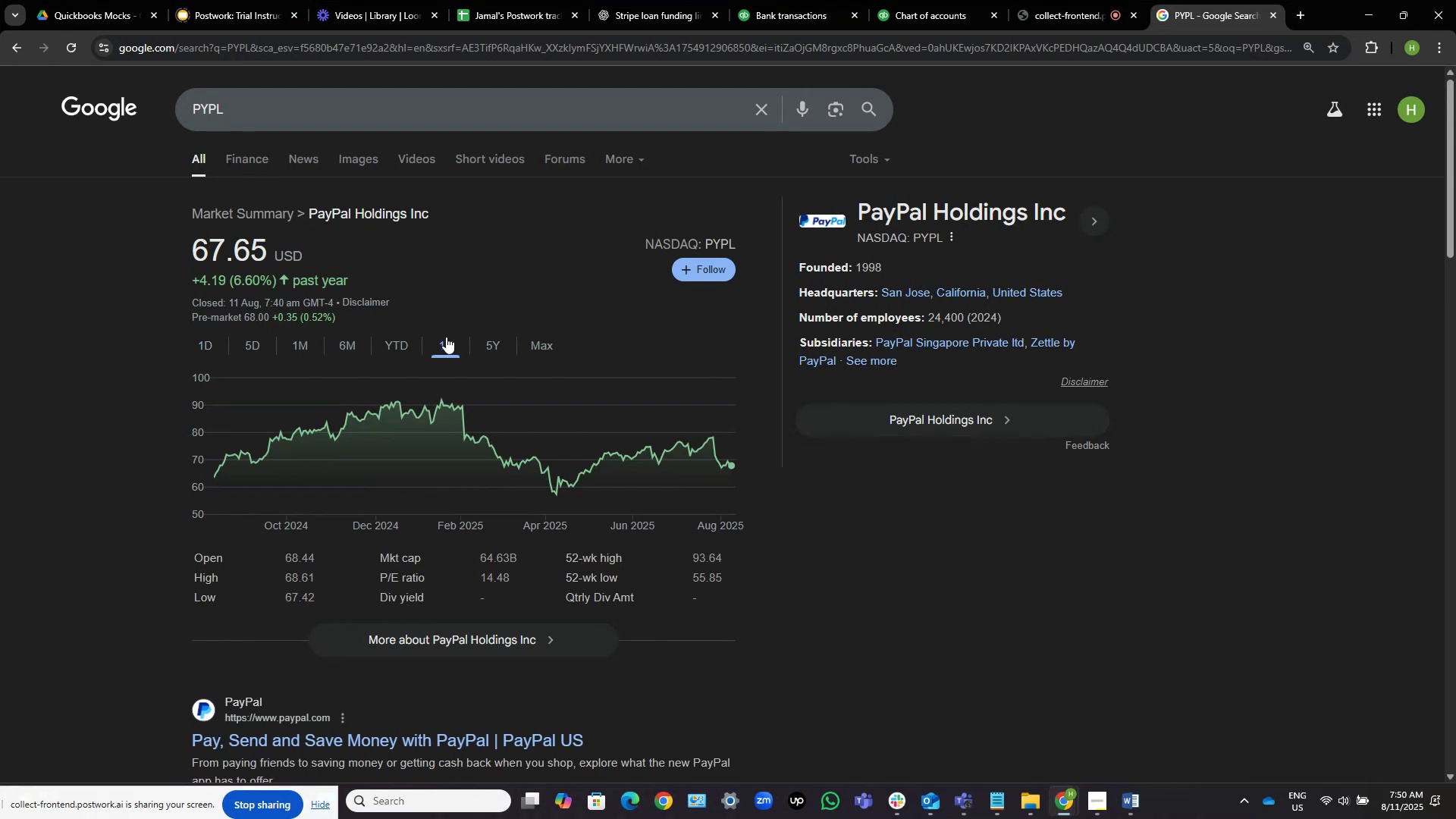 
mouse_move([516, 379])
 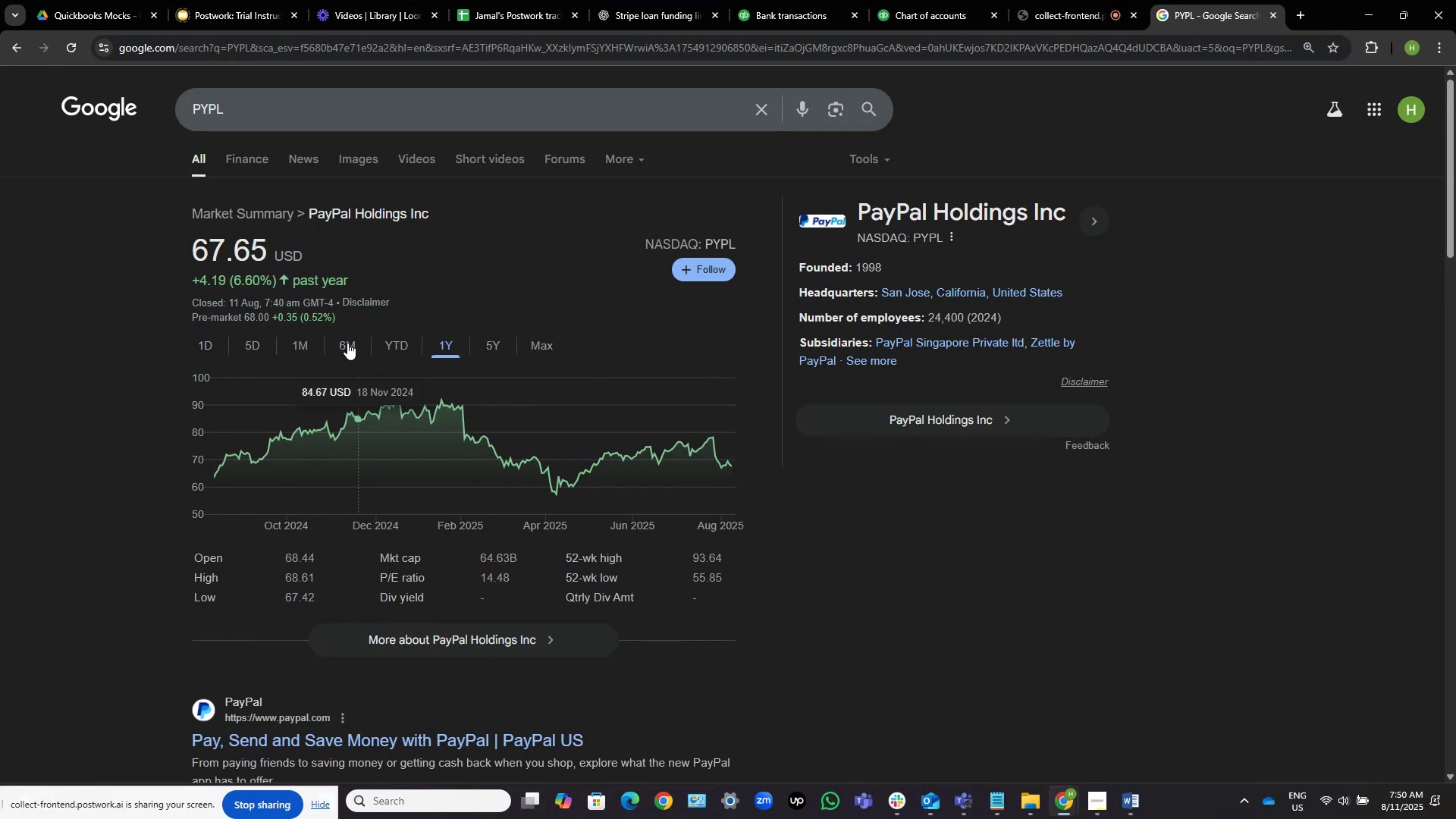 
left_click([347, 343])
 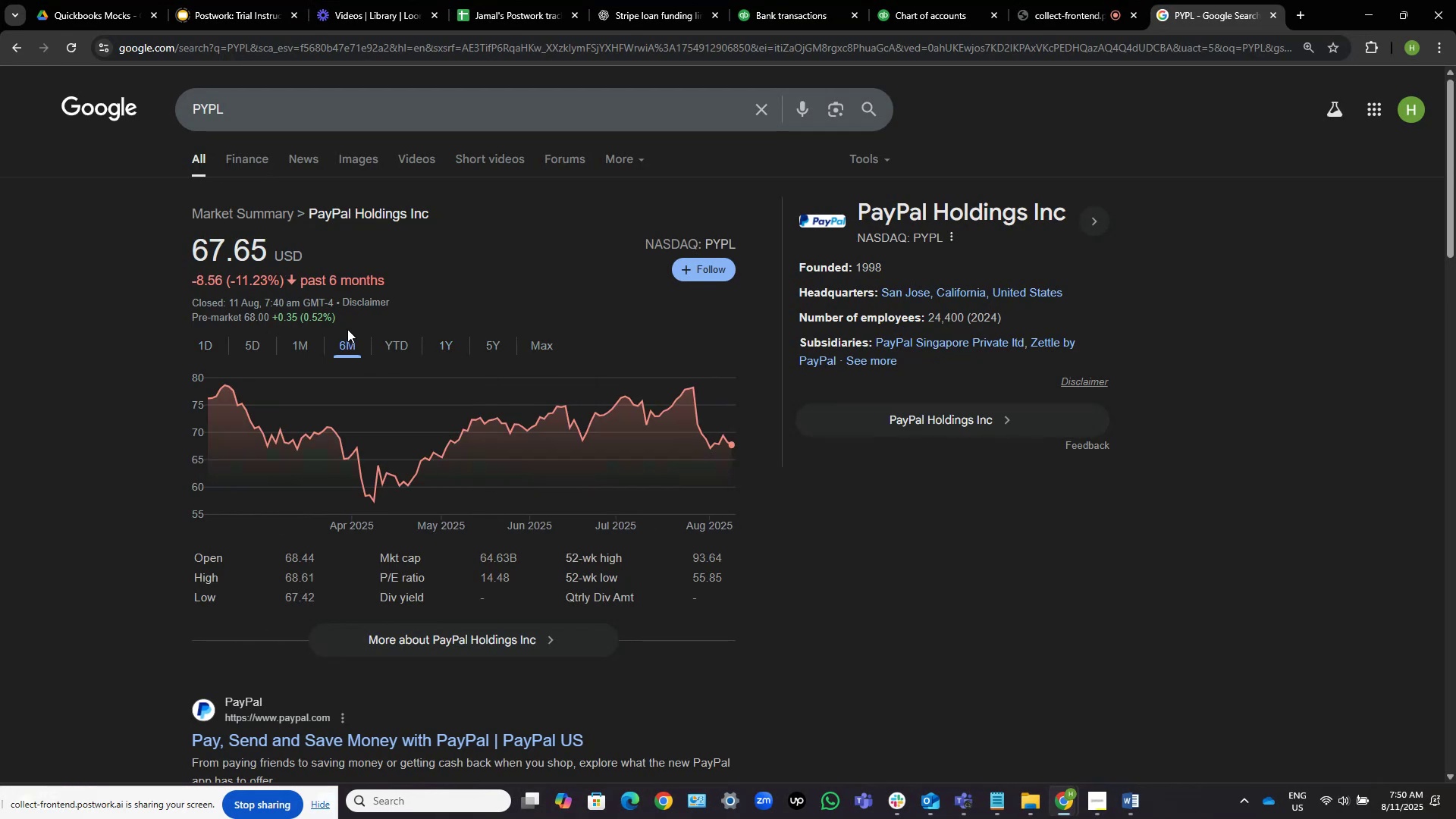 
wait(9.56)
 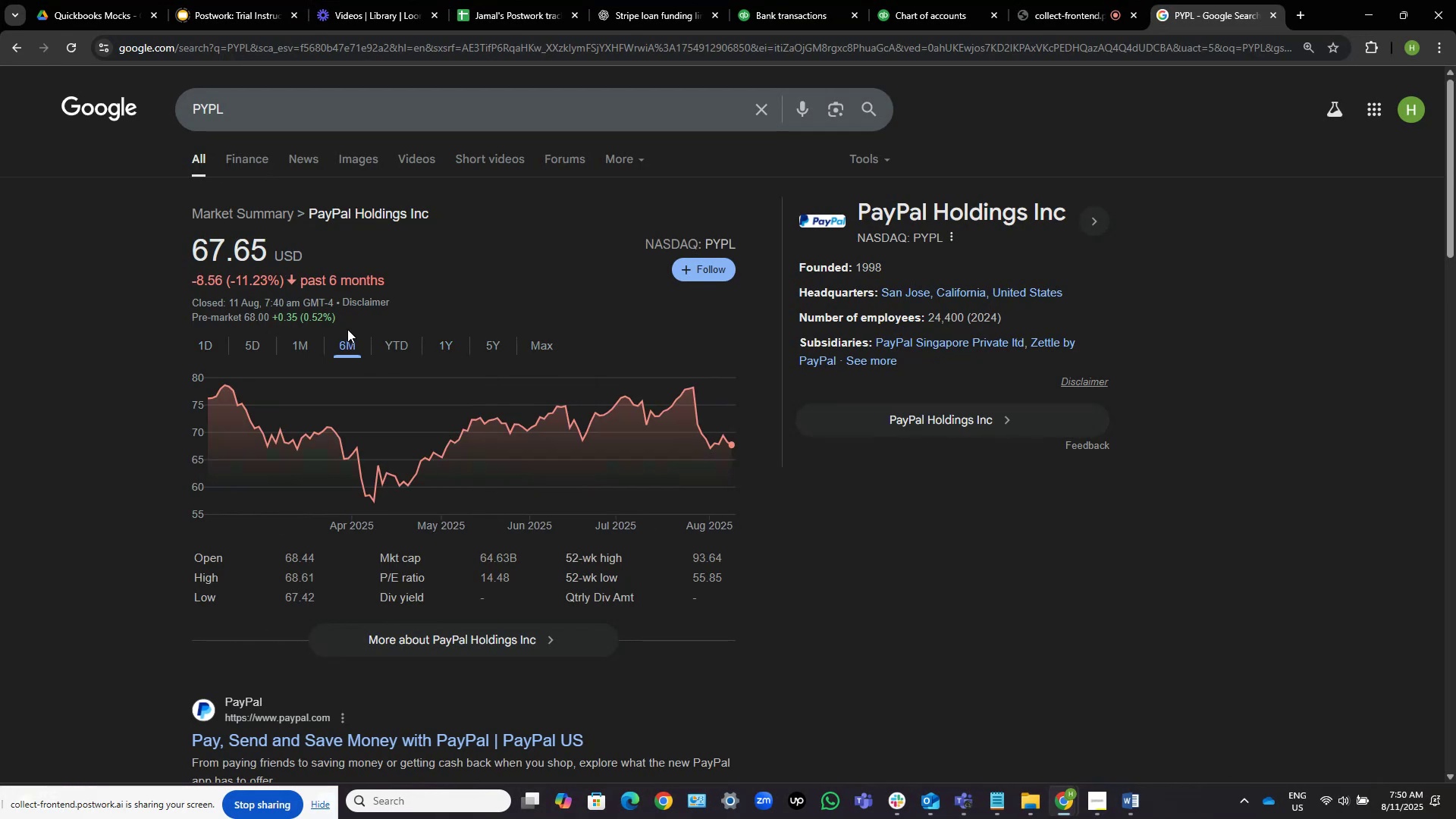 
left_click([796, 0])
 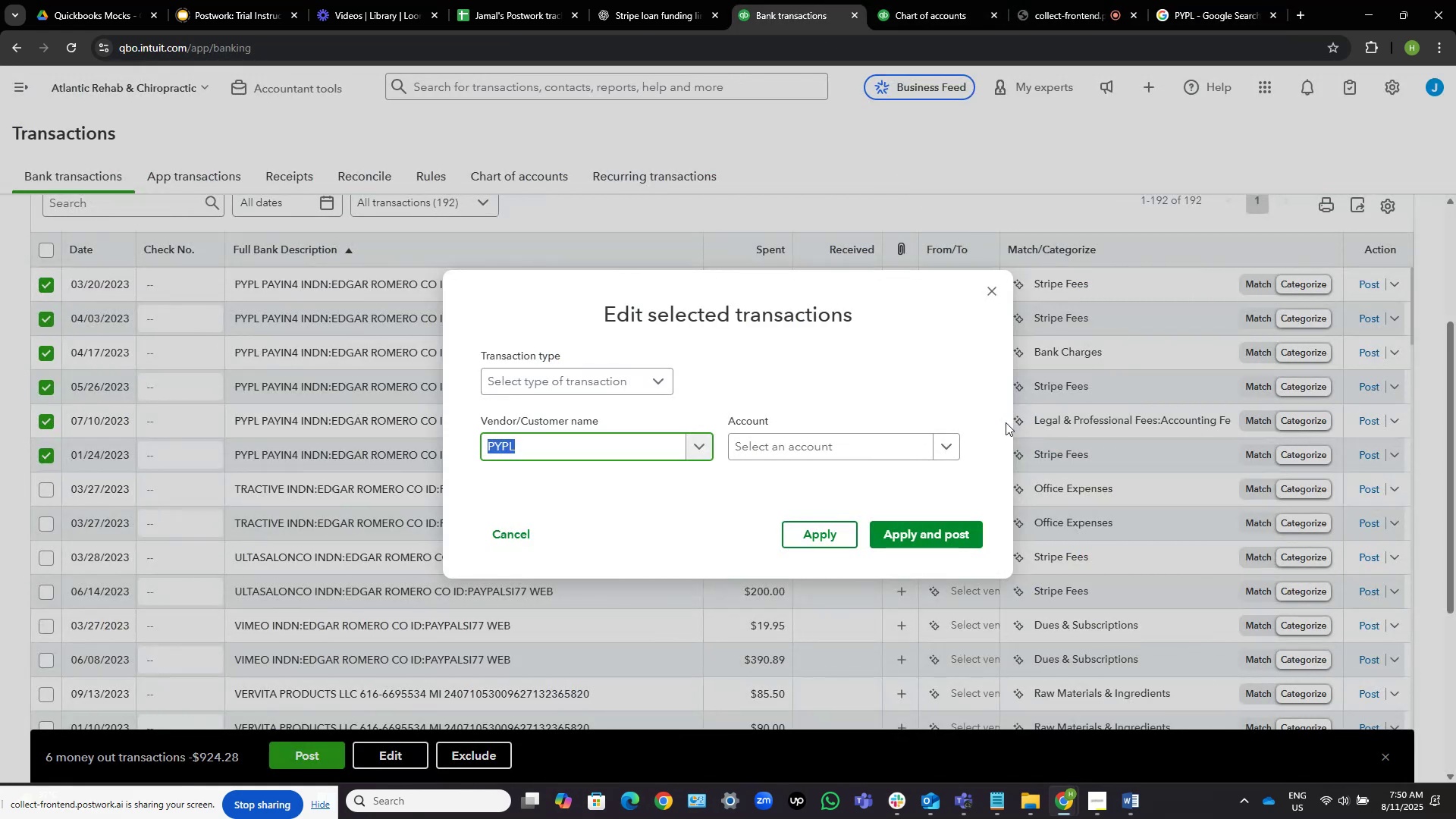 
left_click([842, 445])
 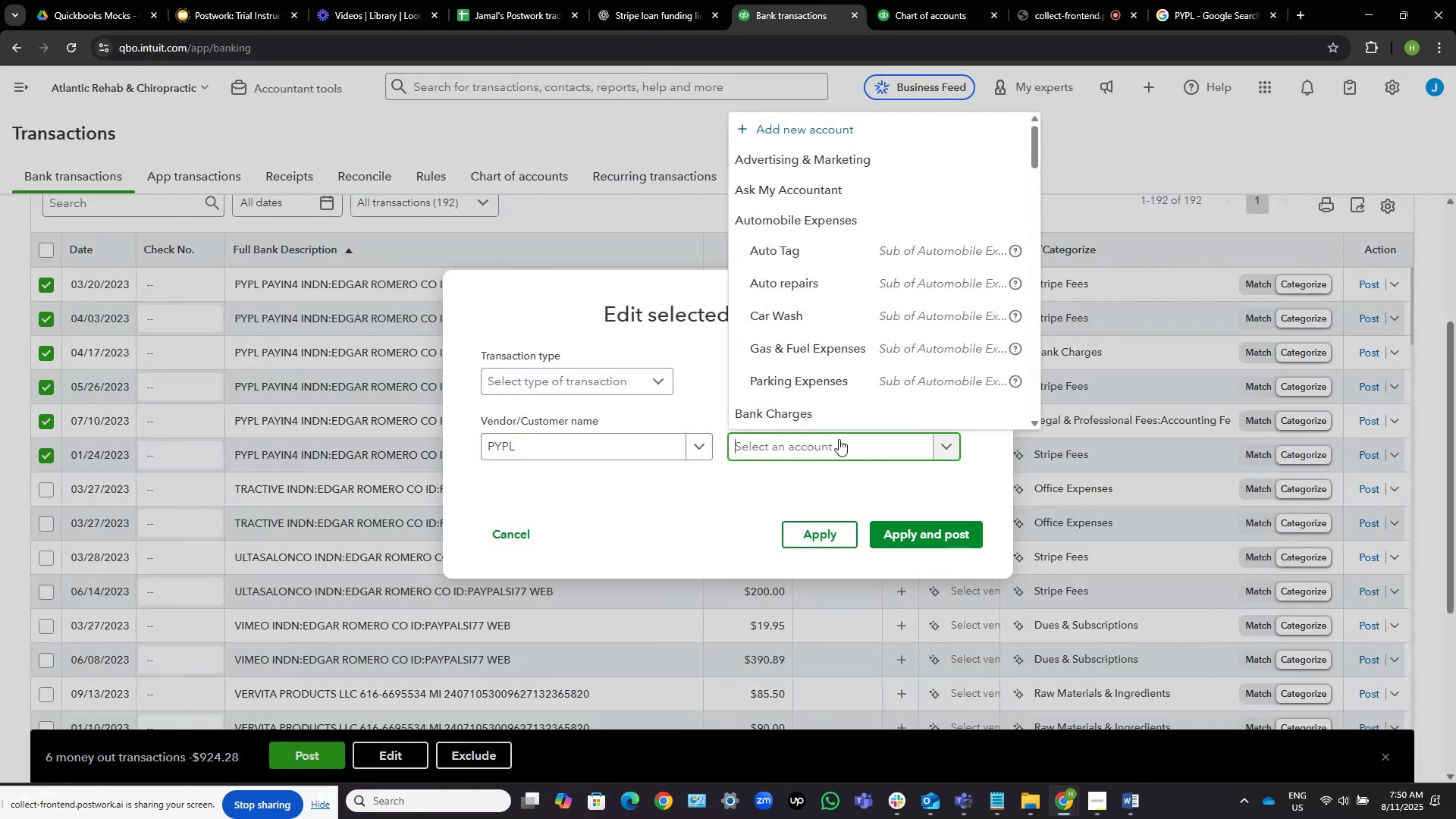 
type(ask)
 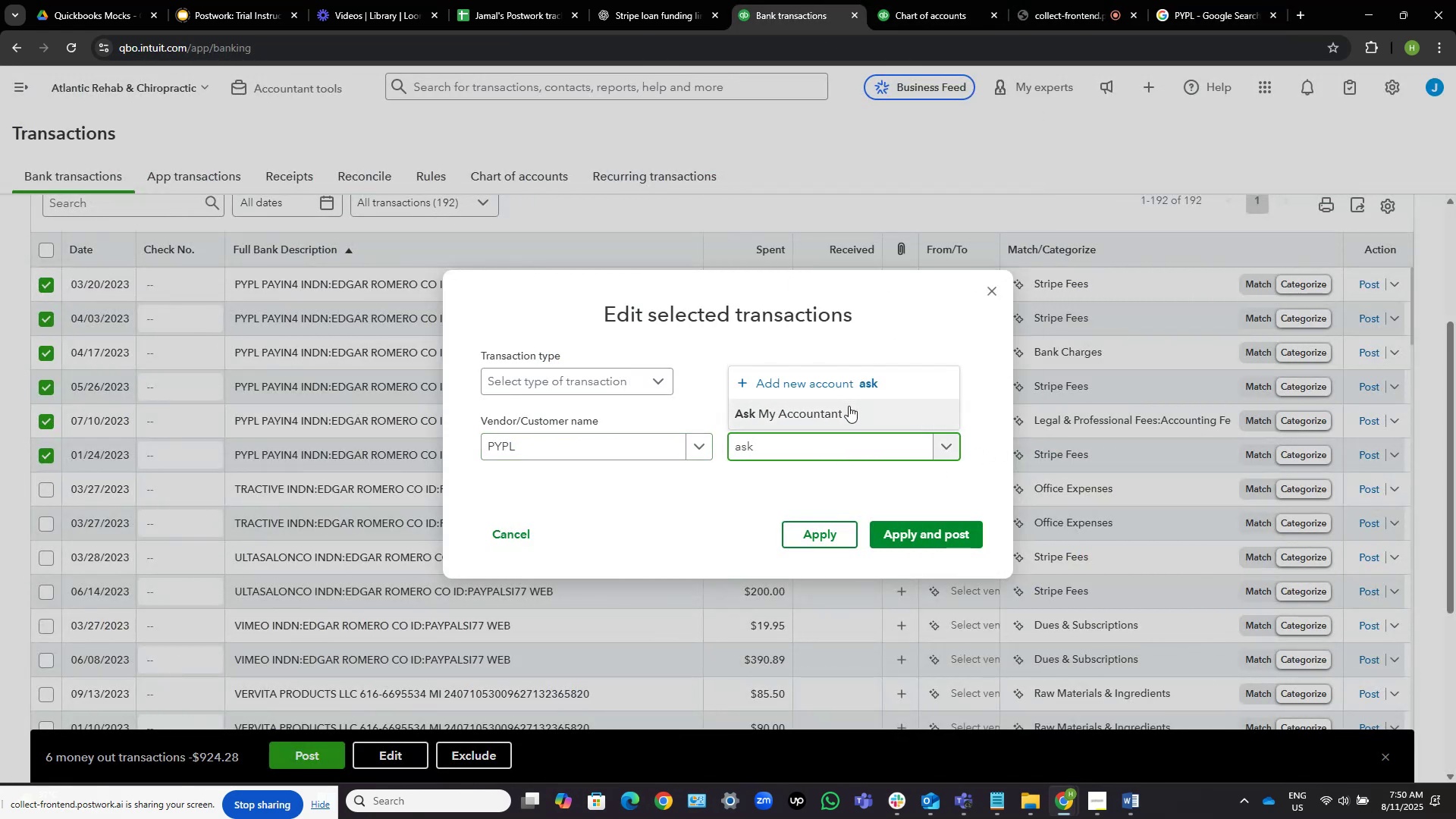 
left_click([842, 412])
 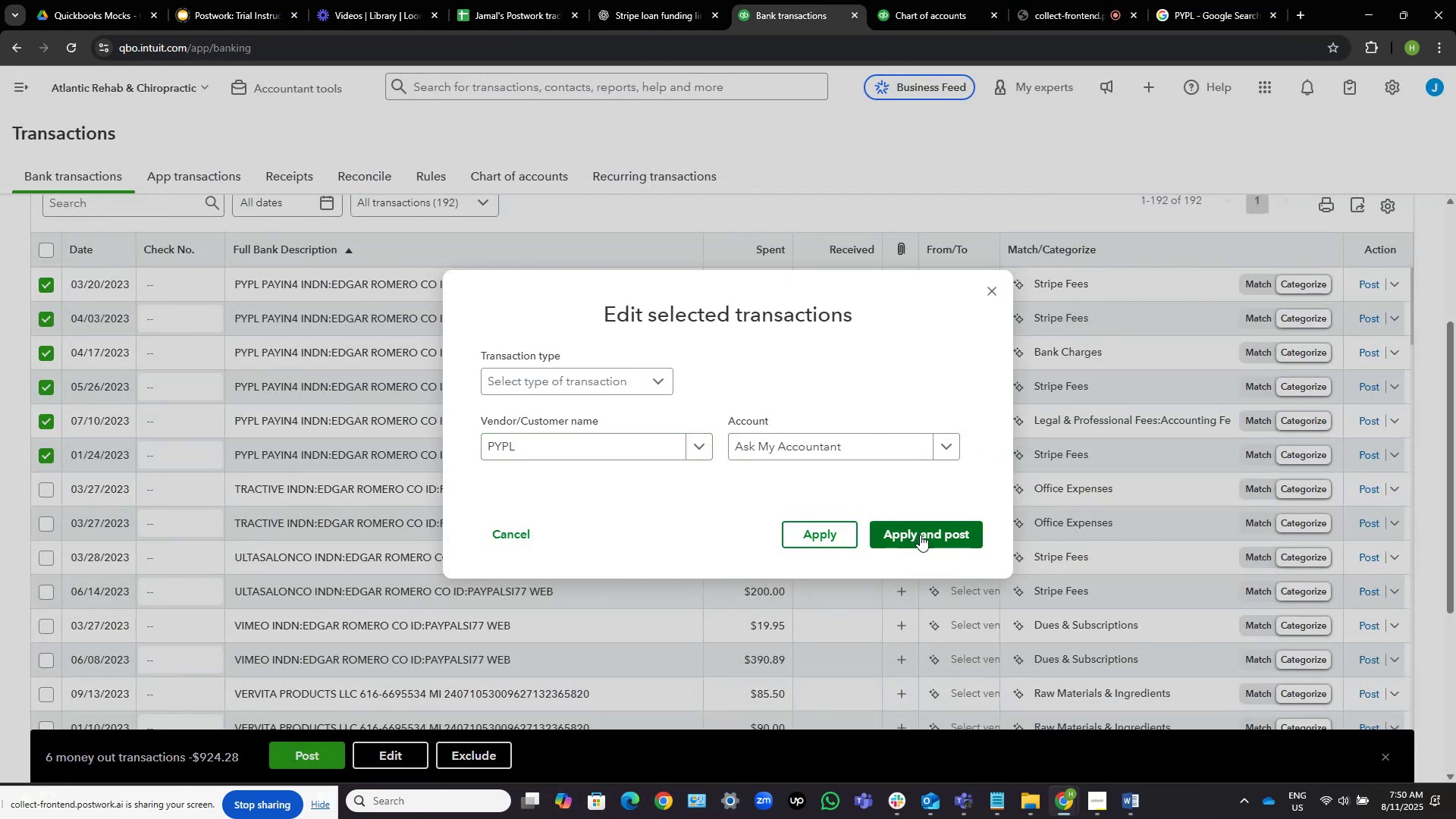 
left_click([923, 533])
 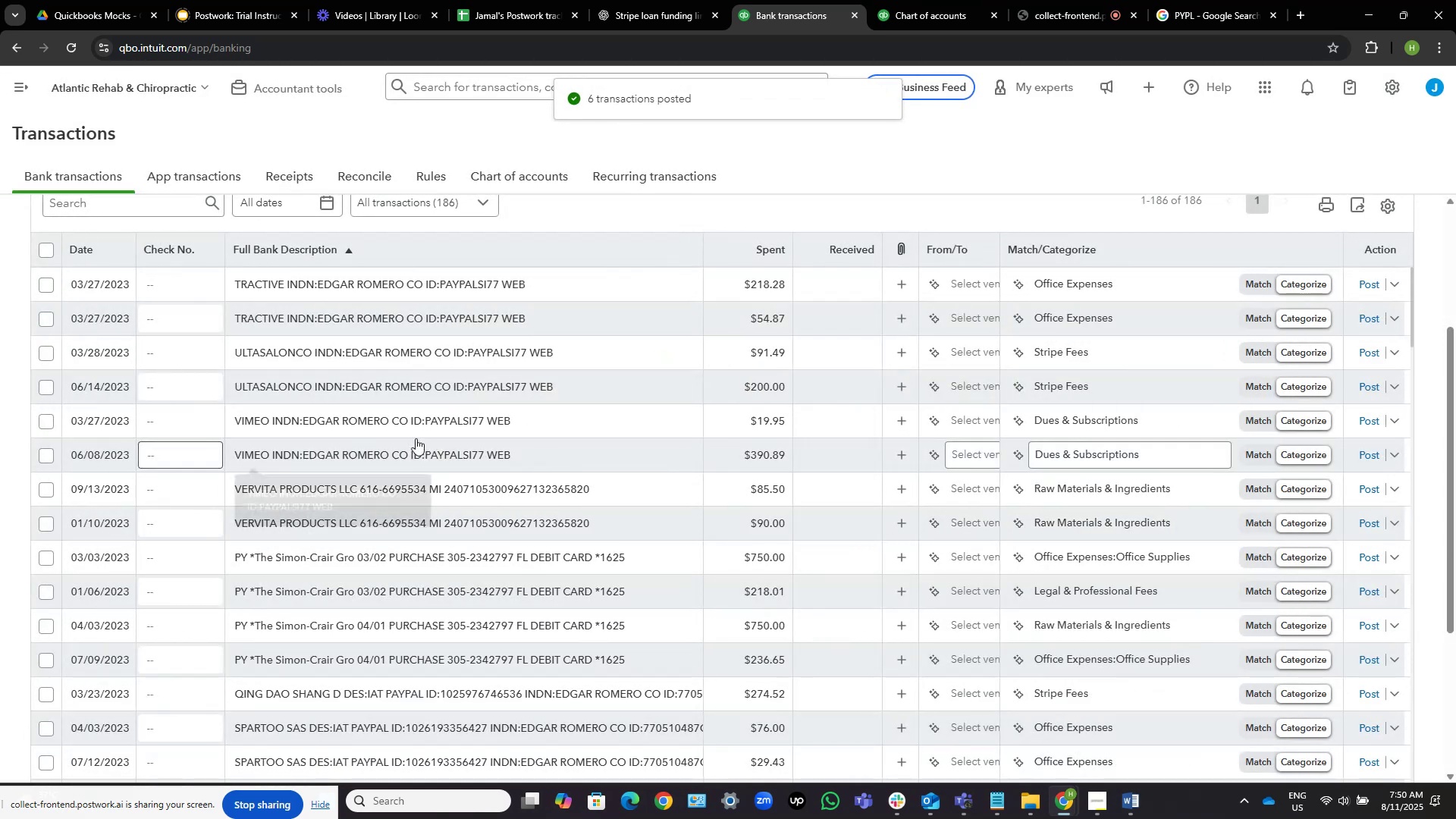 
wait(6.08)
 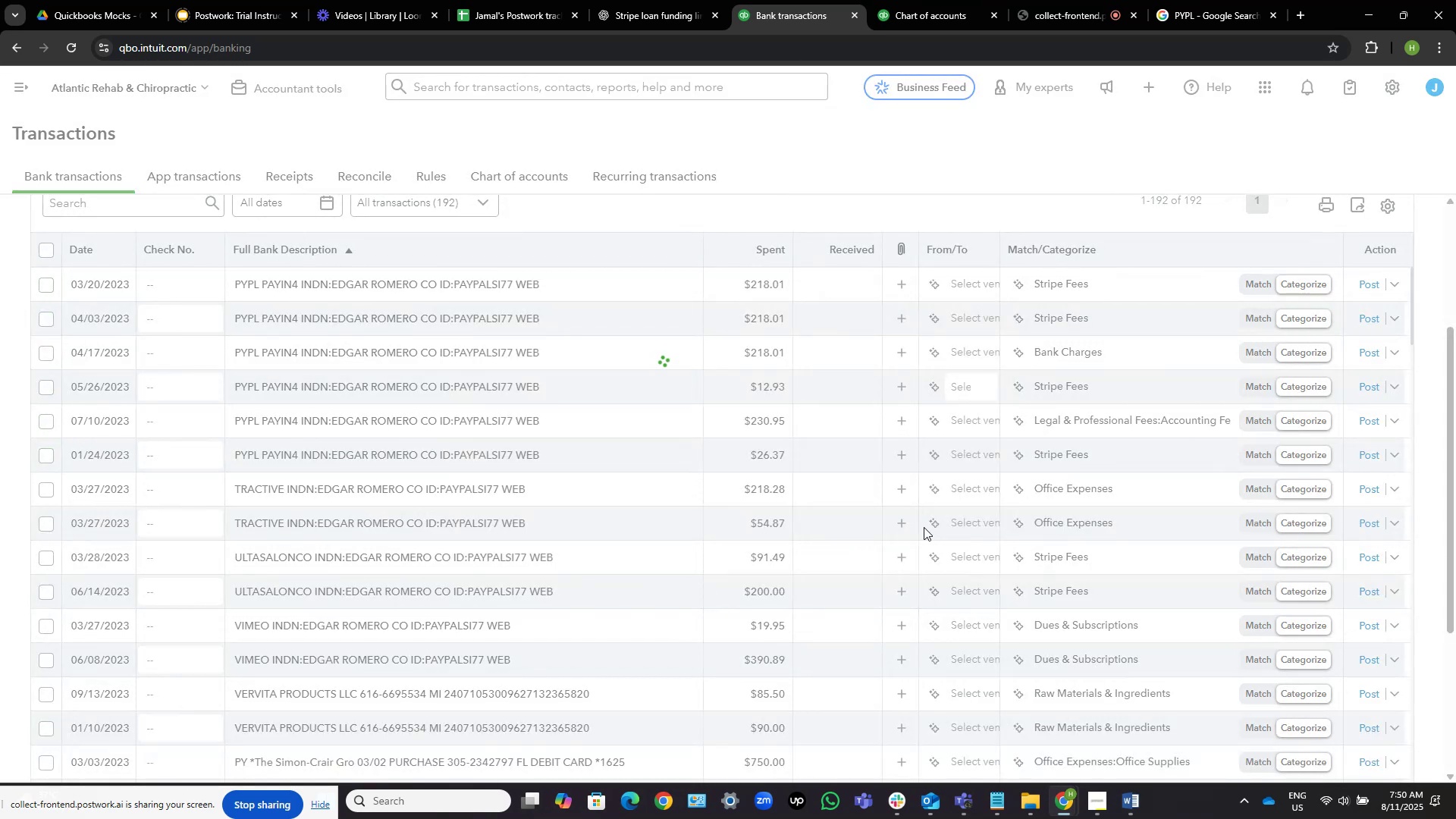 
left_click([523, 287])
 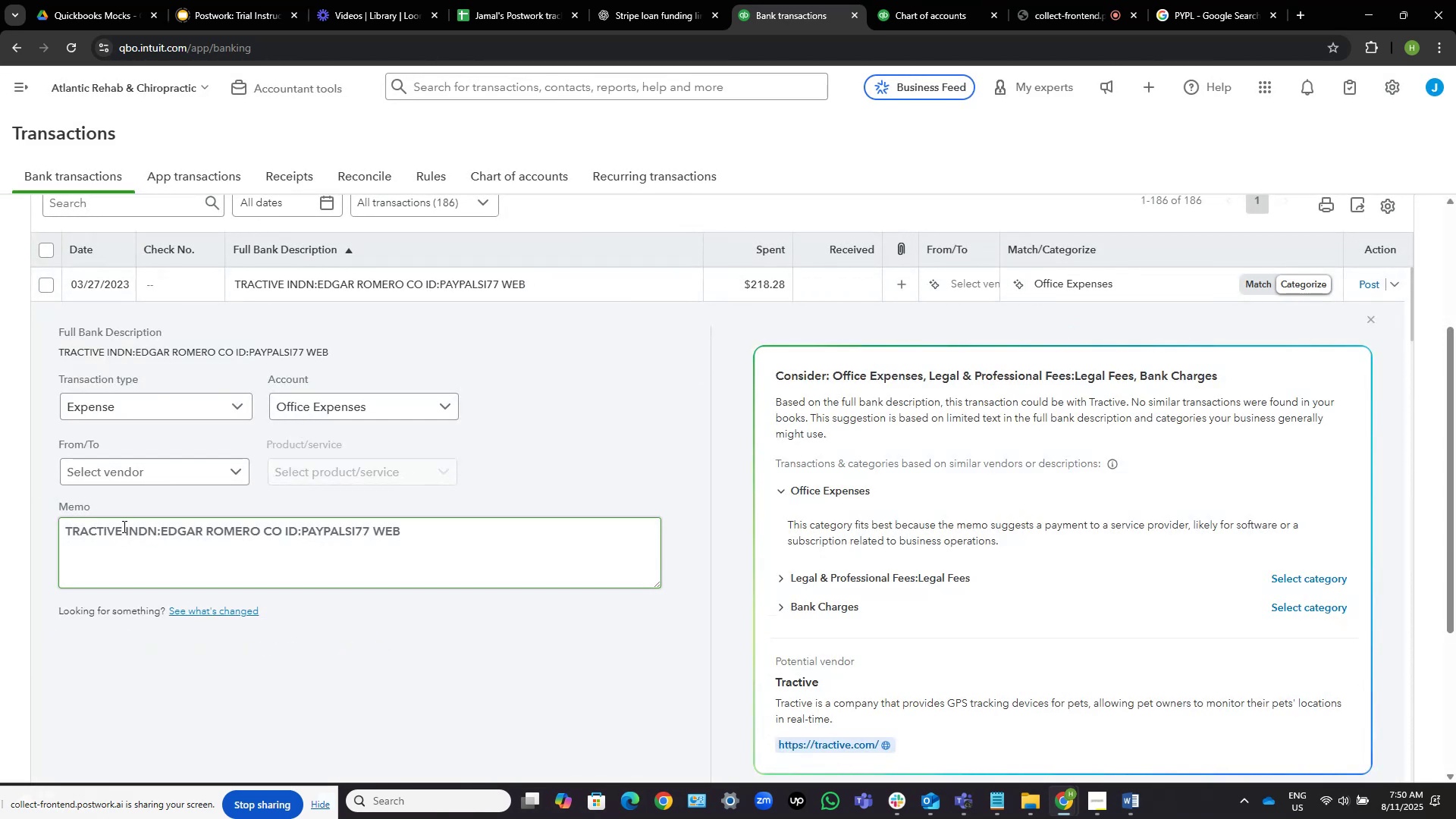 
left_click_drag(start_coordinate=[121, 526], to_coordinate=[41, 523])
 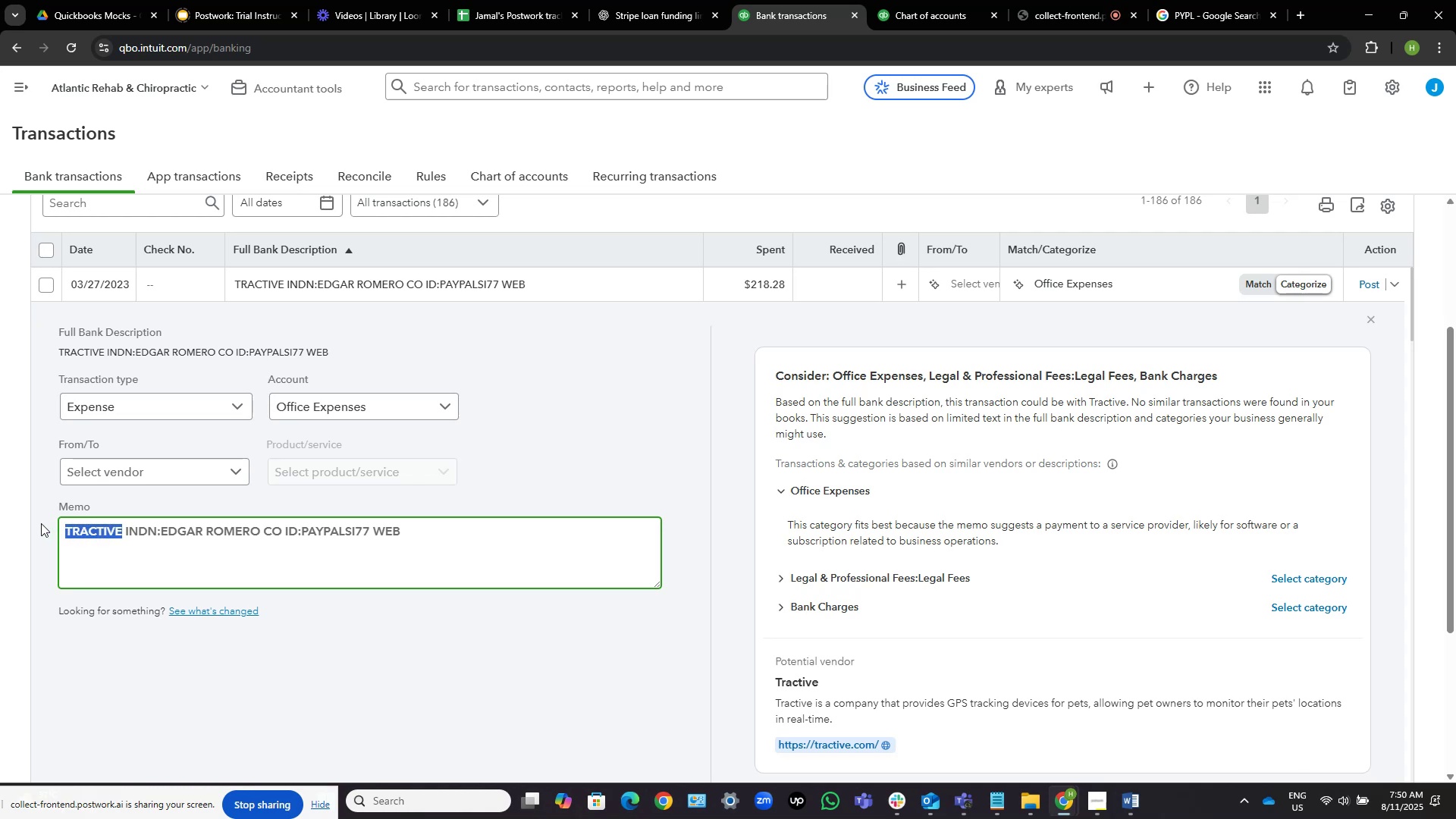 
key(Control+C)
 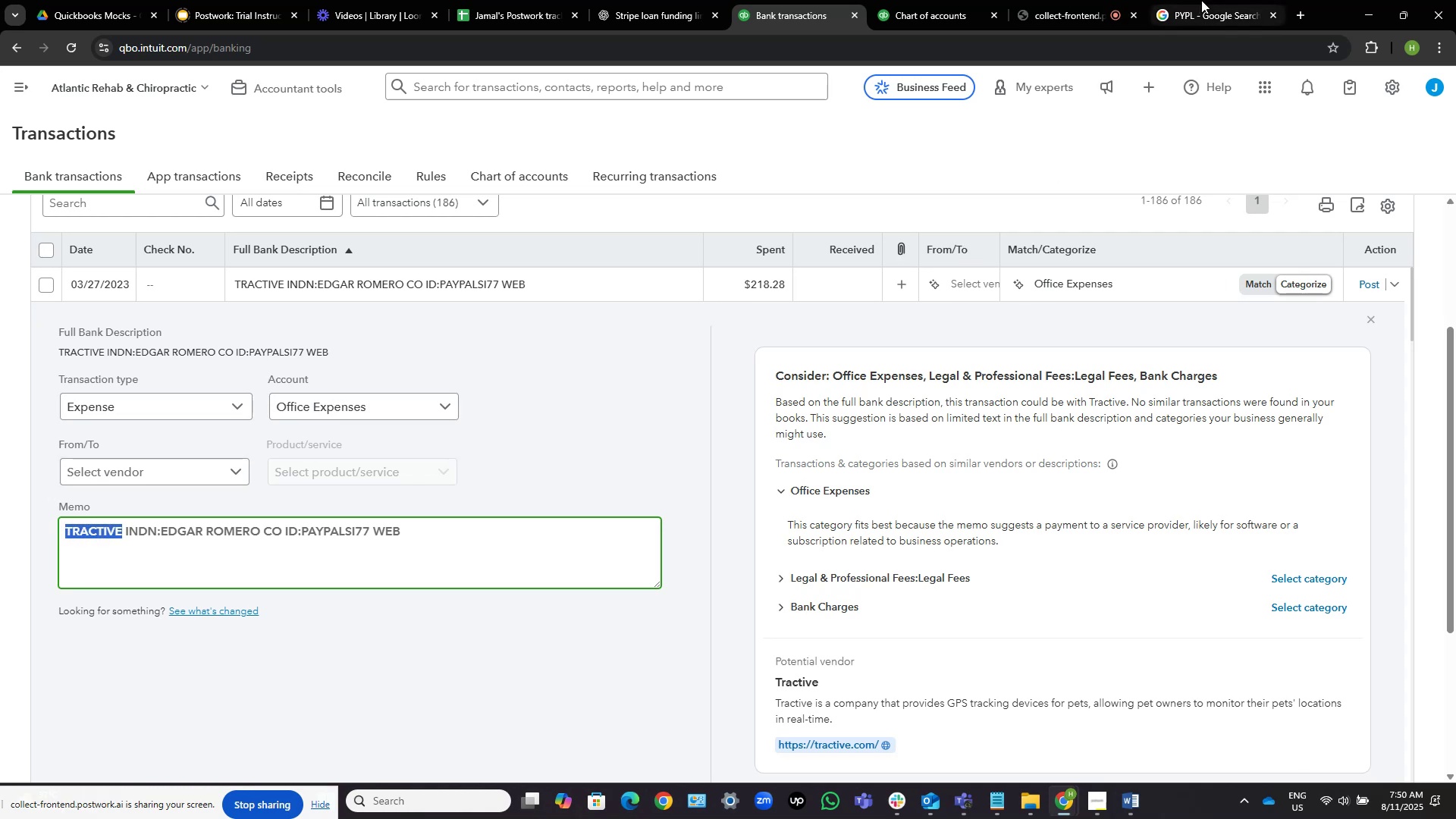 
left_click([1202, 0])
 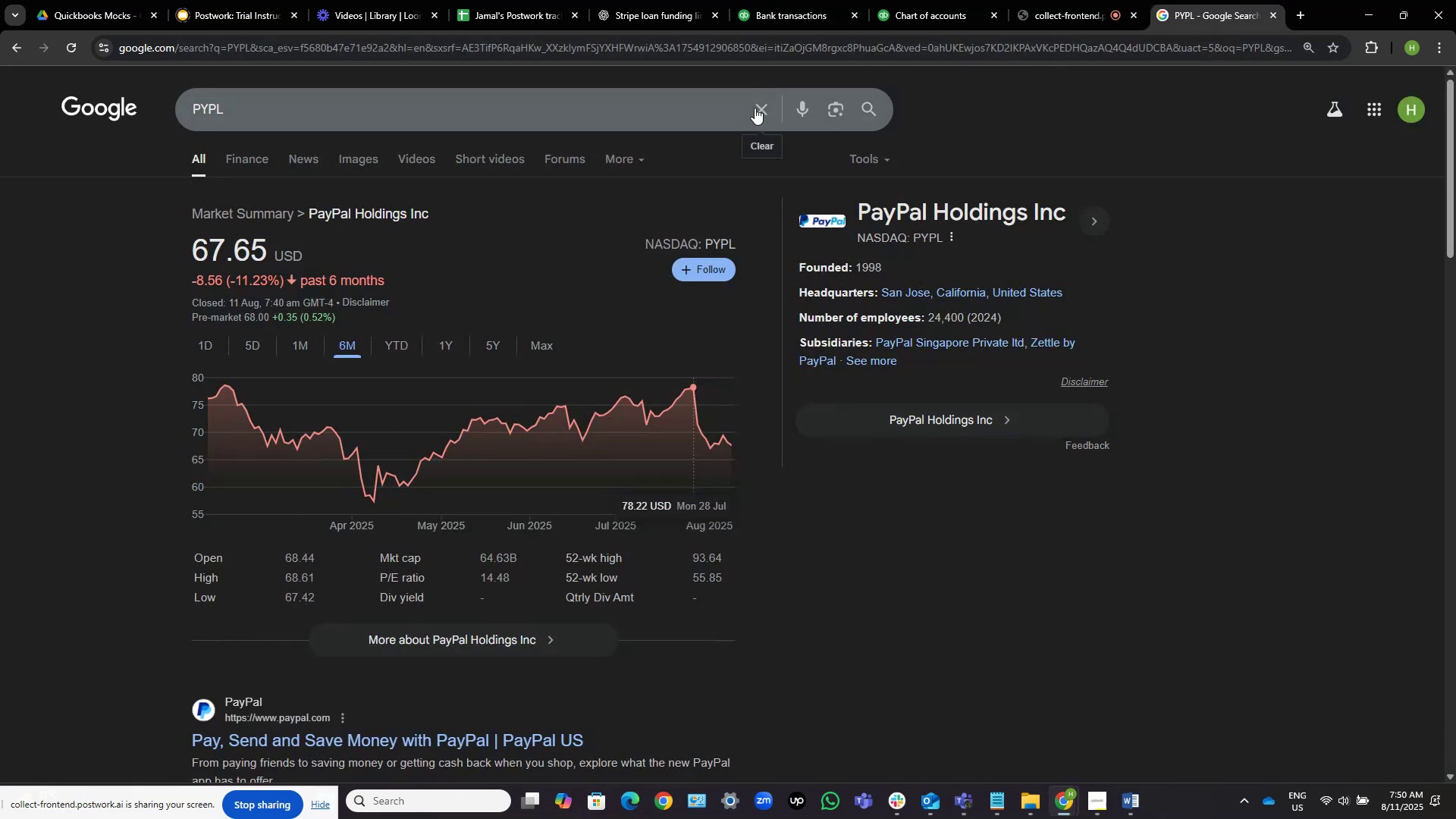 
left_click([755, 107])
 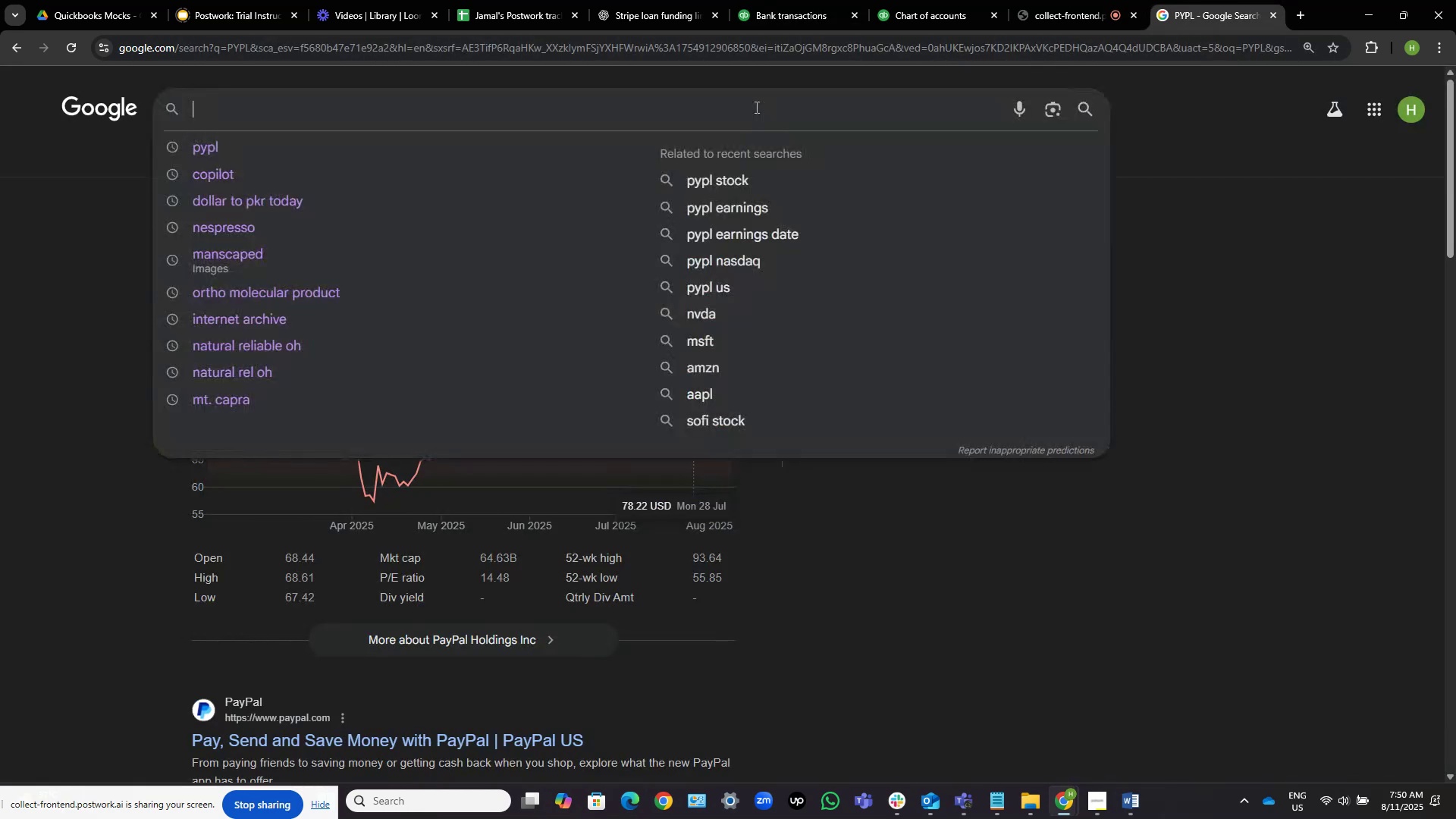 
key(Control+V)
 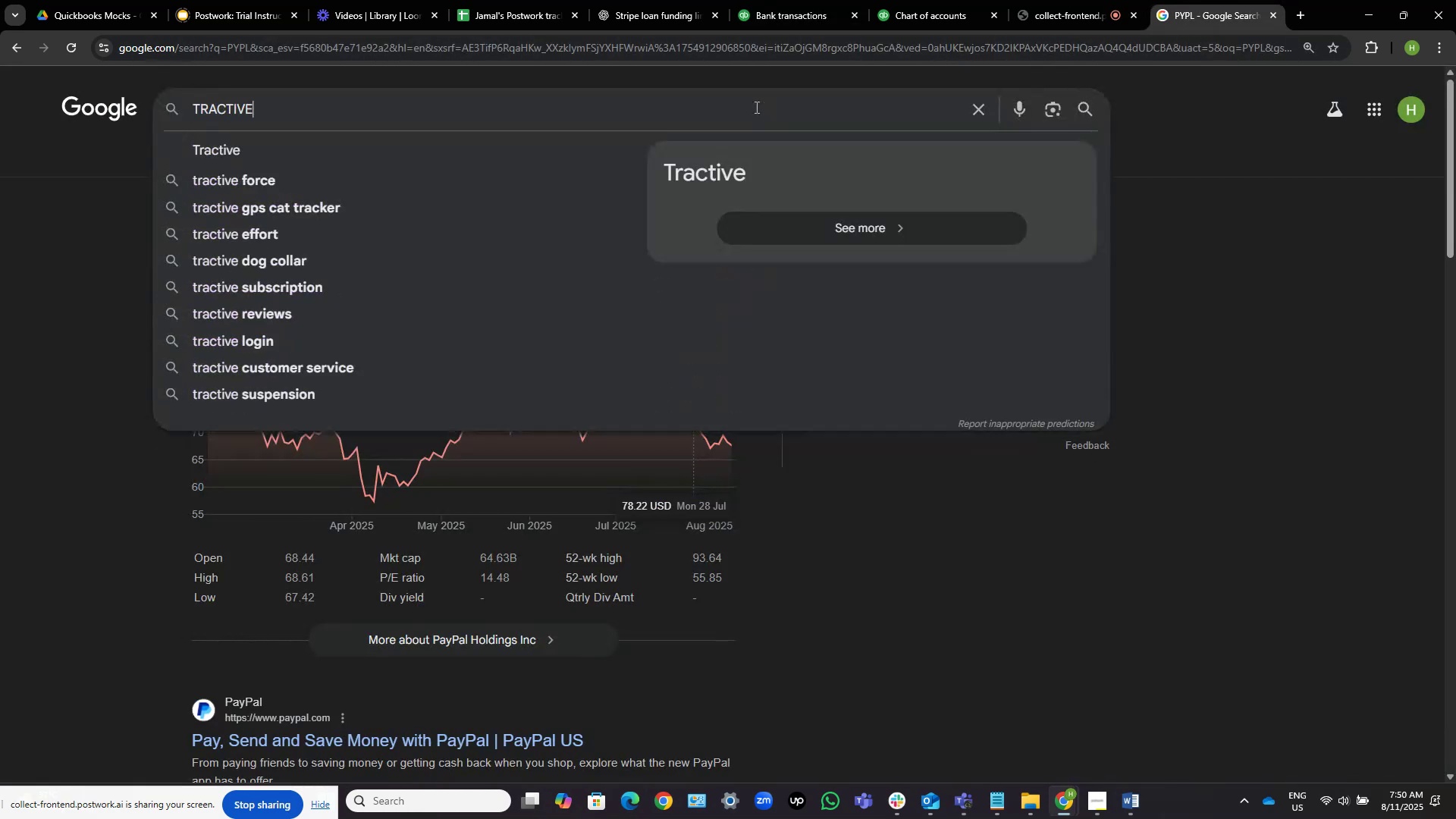 
key(NumpadEnter)
 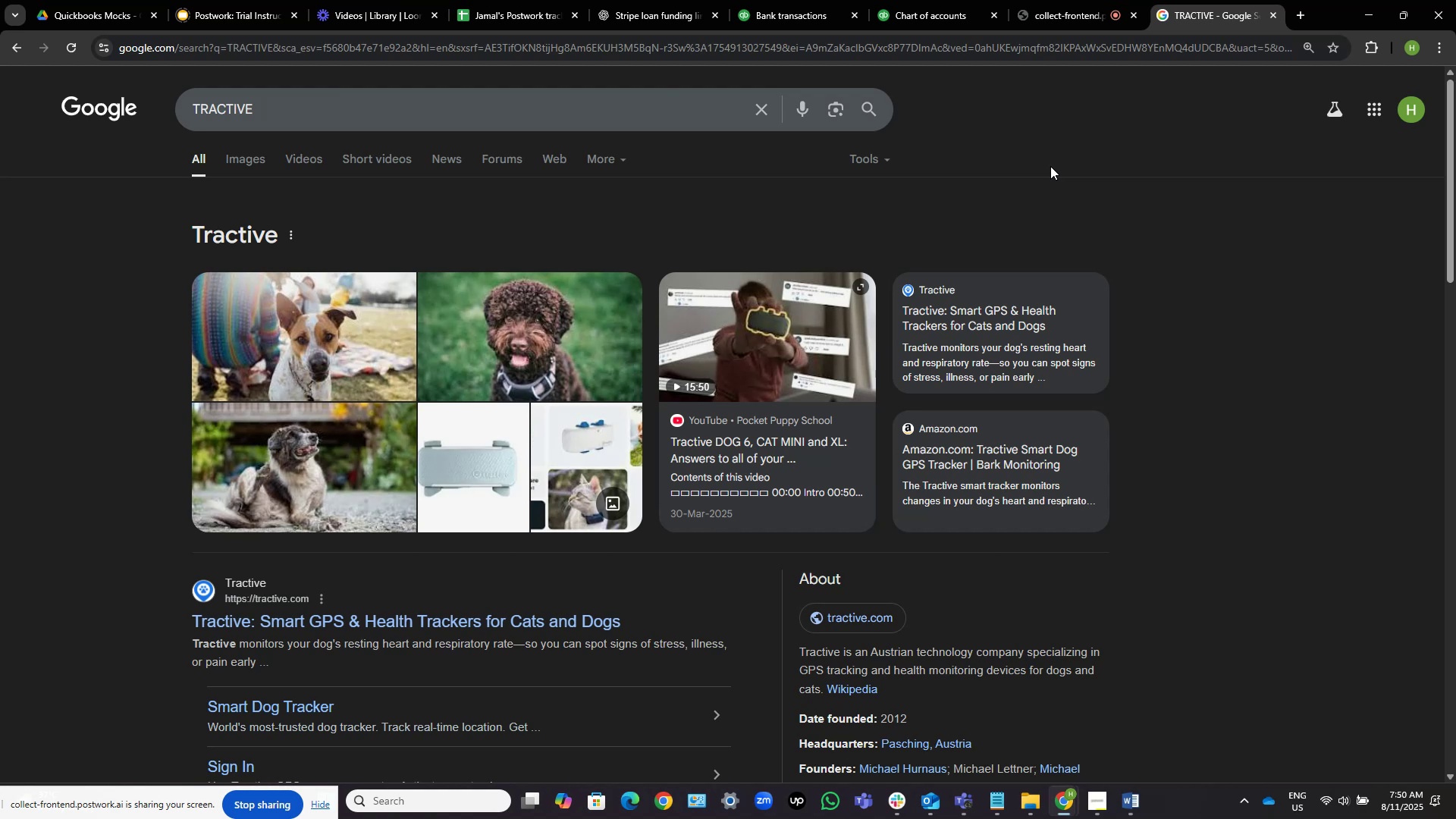 
wait(7.54)
 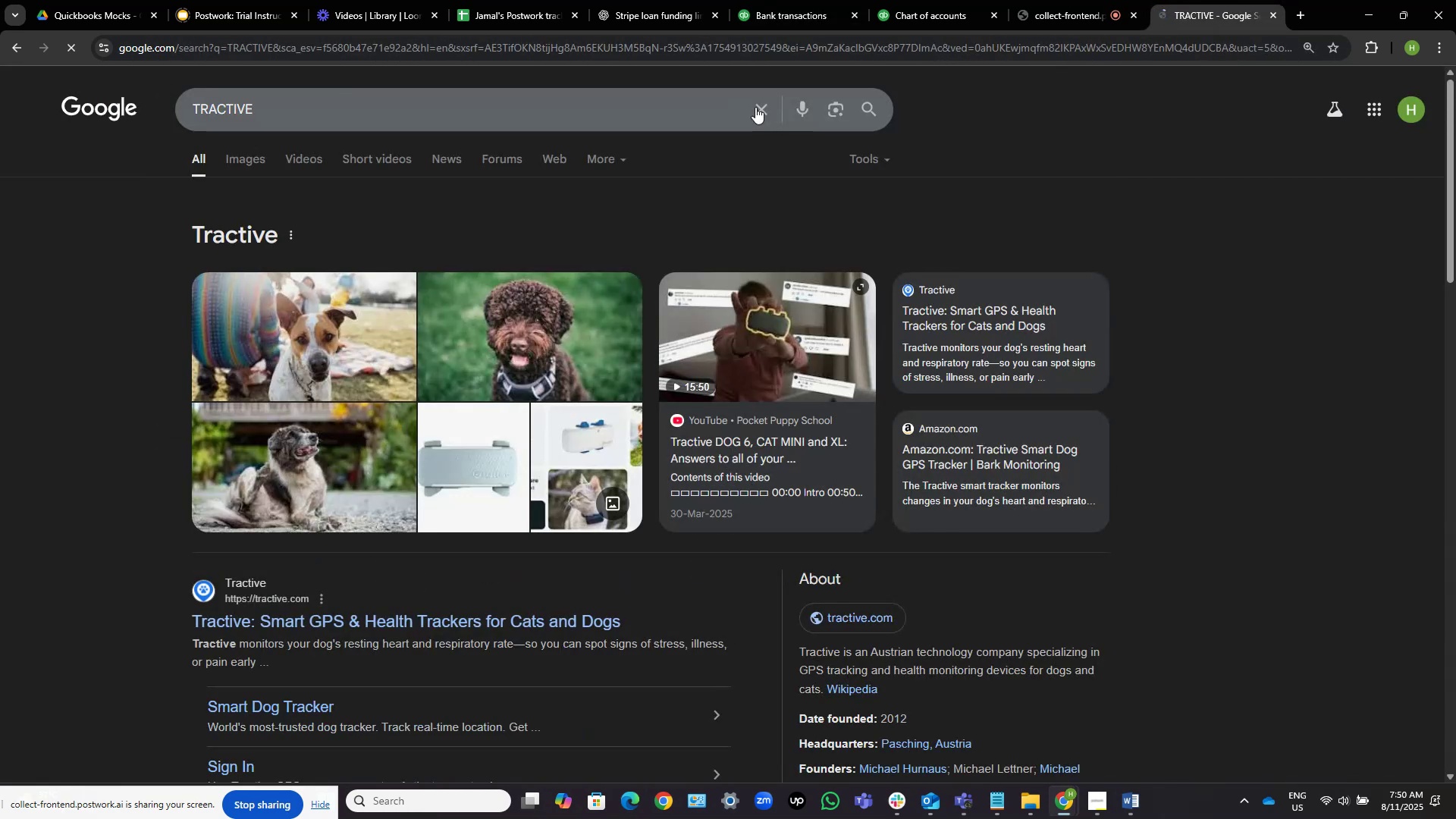 
scroll: coordinate [1116, 286], scroll_direction: down, amount: 2.0
 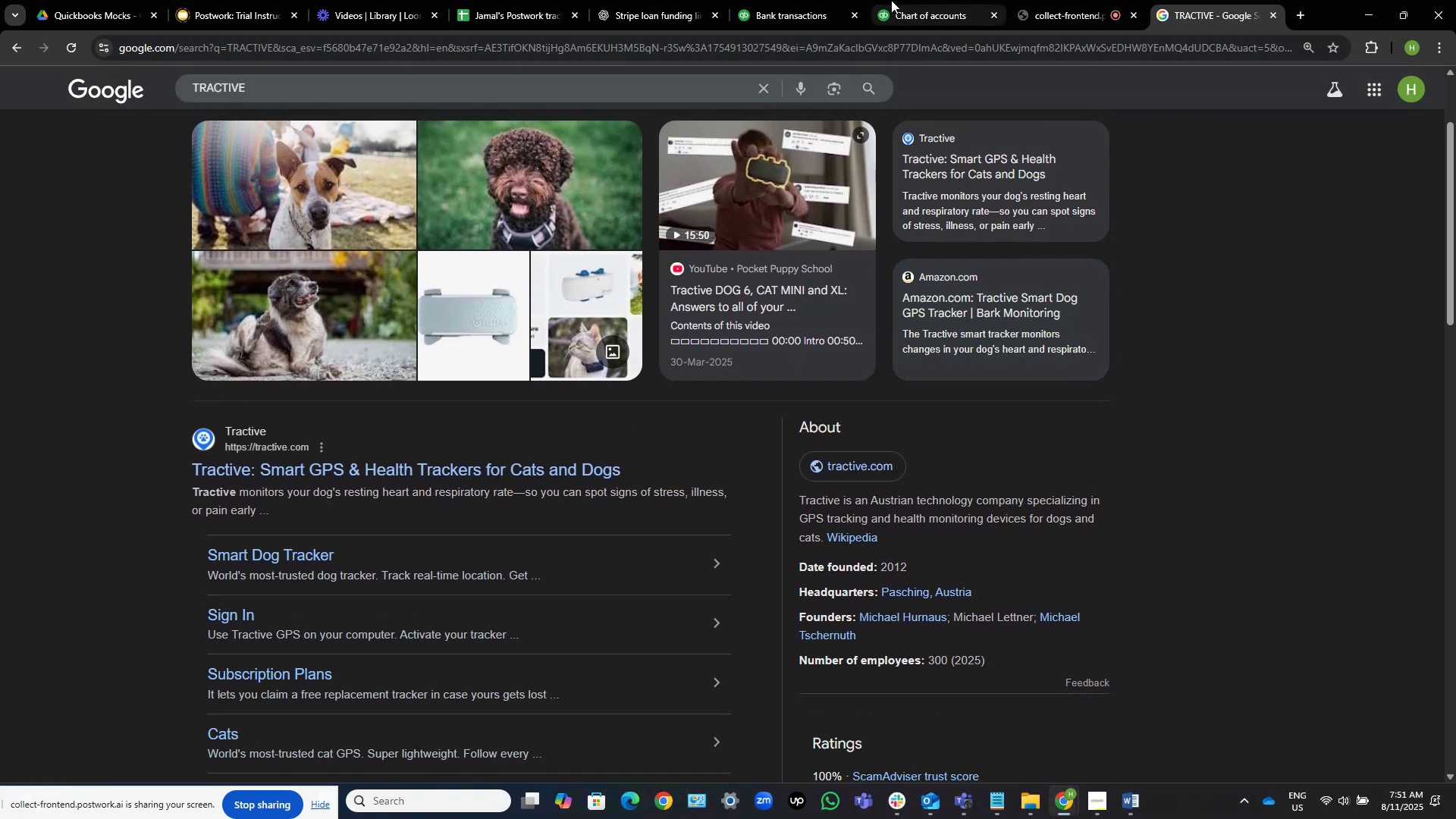 
wait(6.36)
 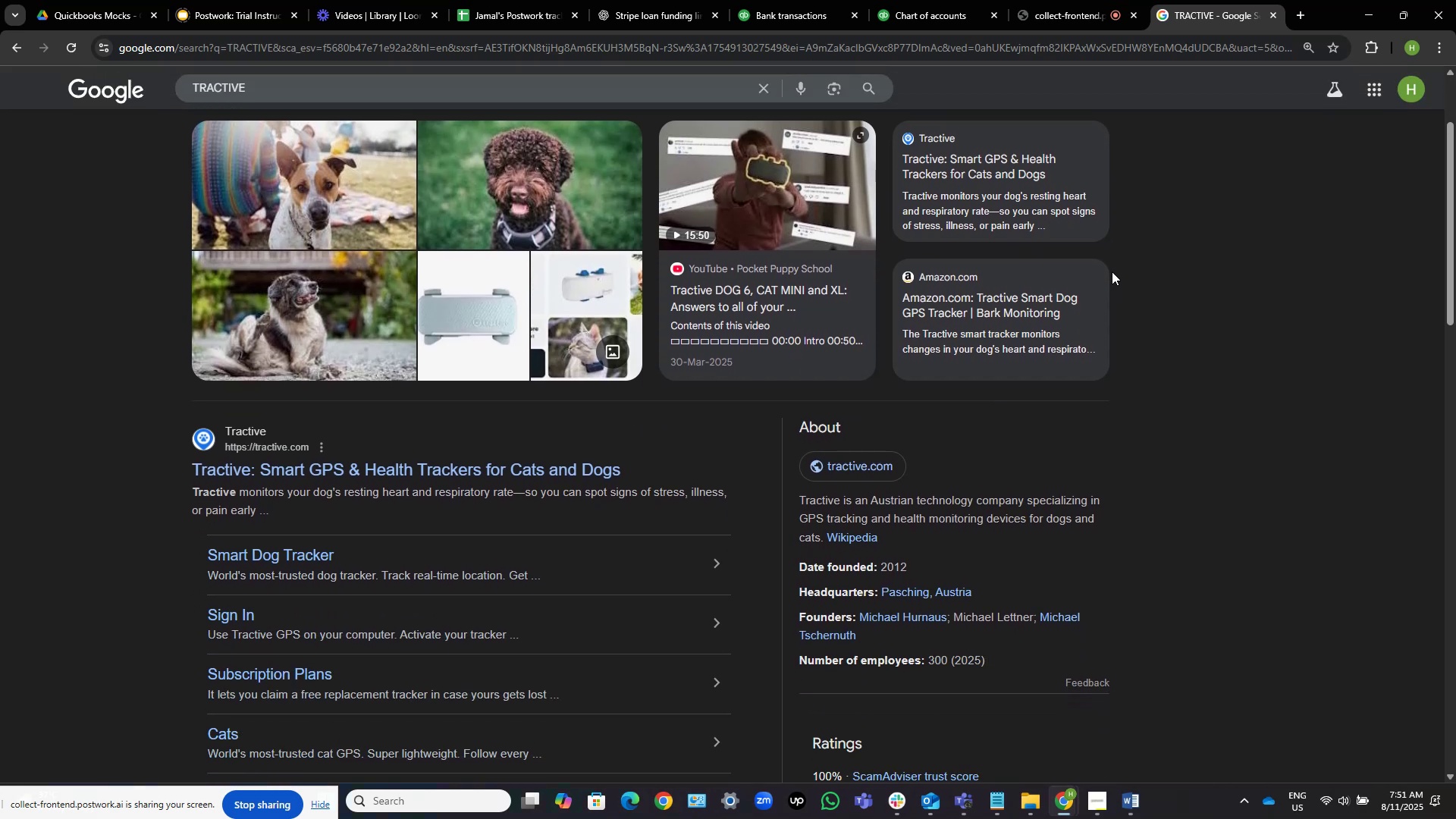 
left_click([785, 5])
 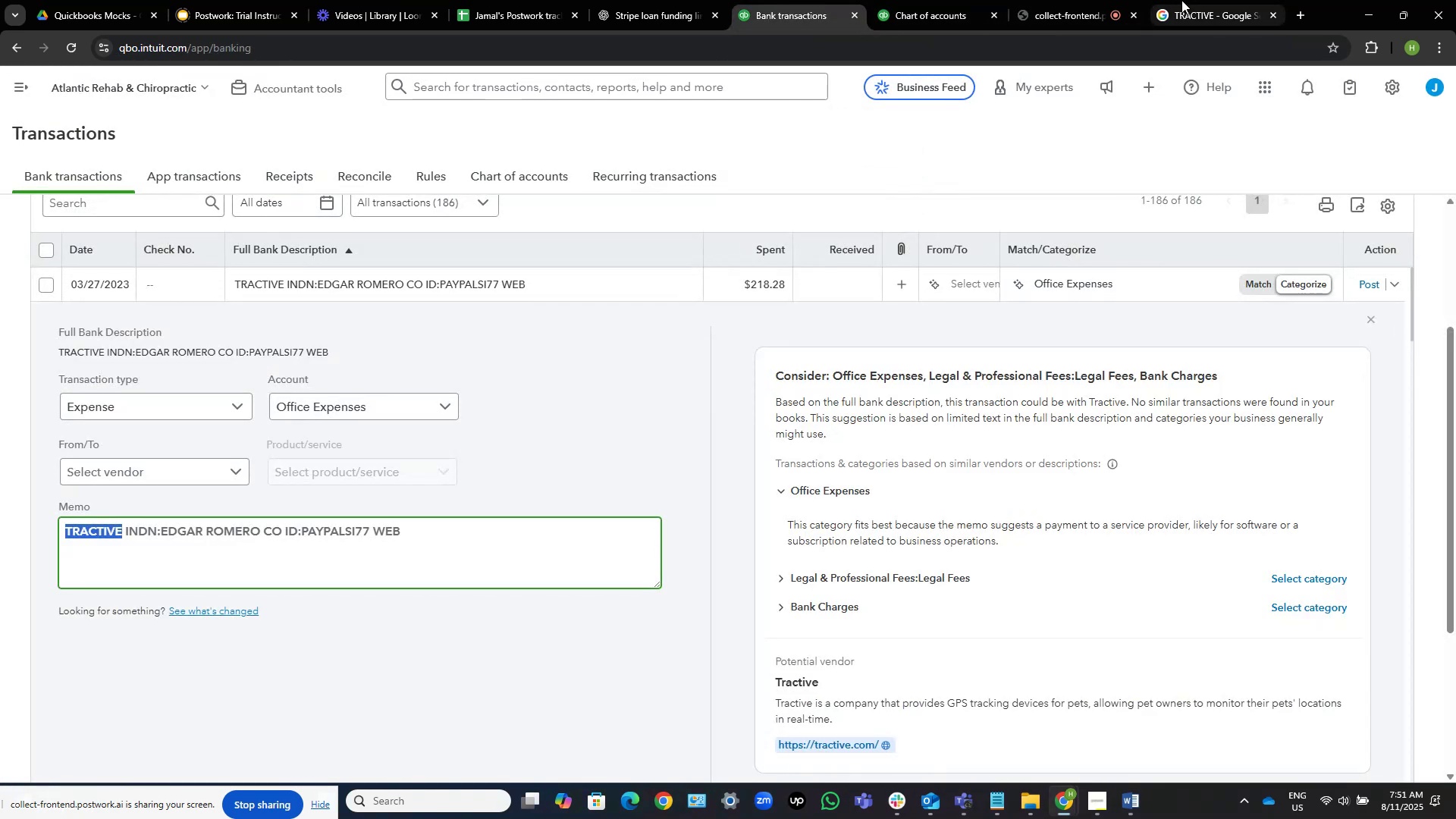 
left_click([1181, 0])
 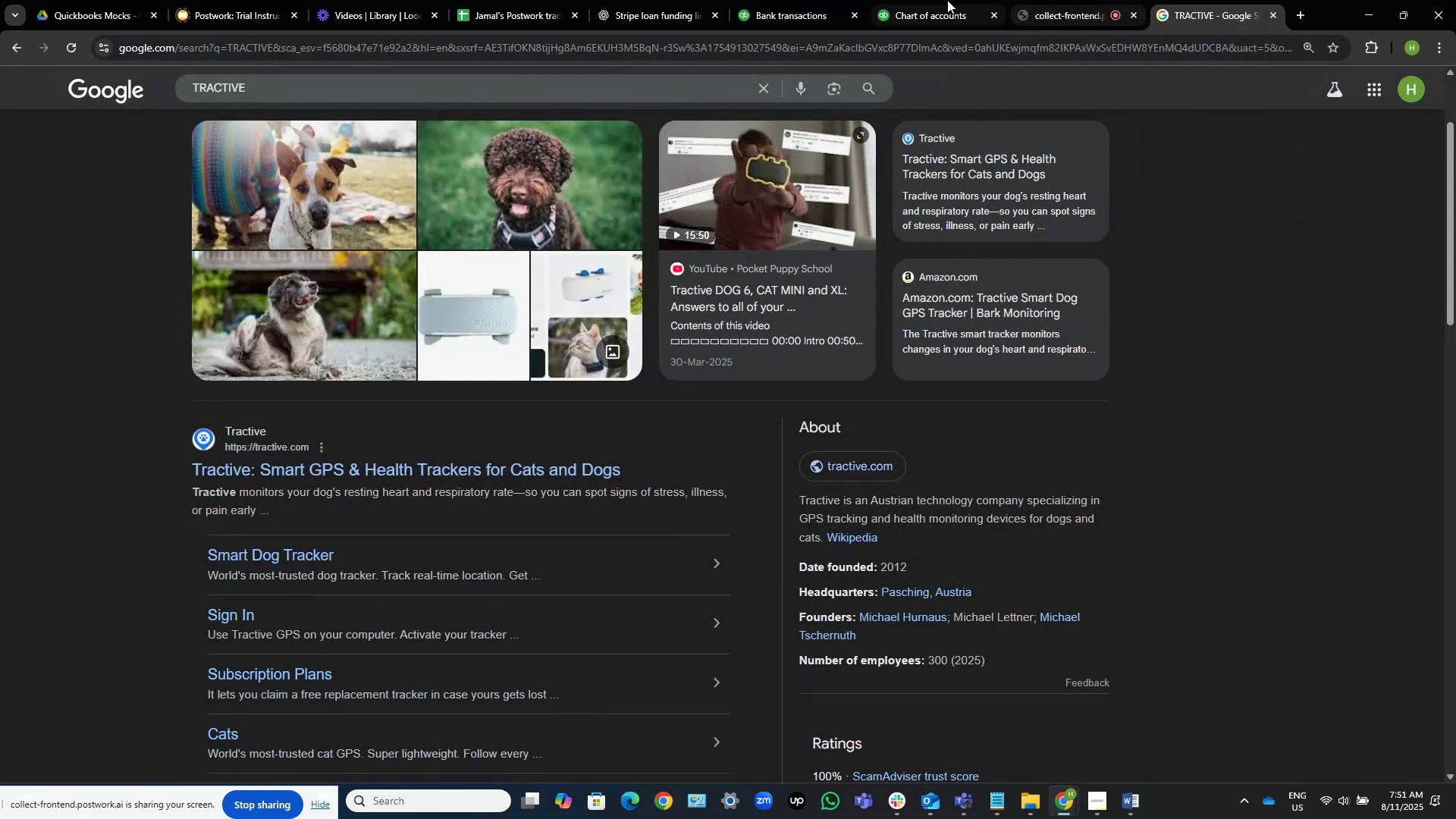 
left_click([780, 0])
 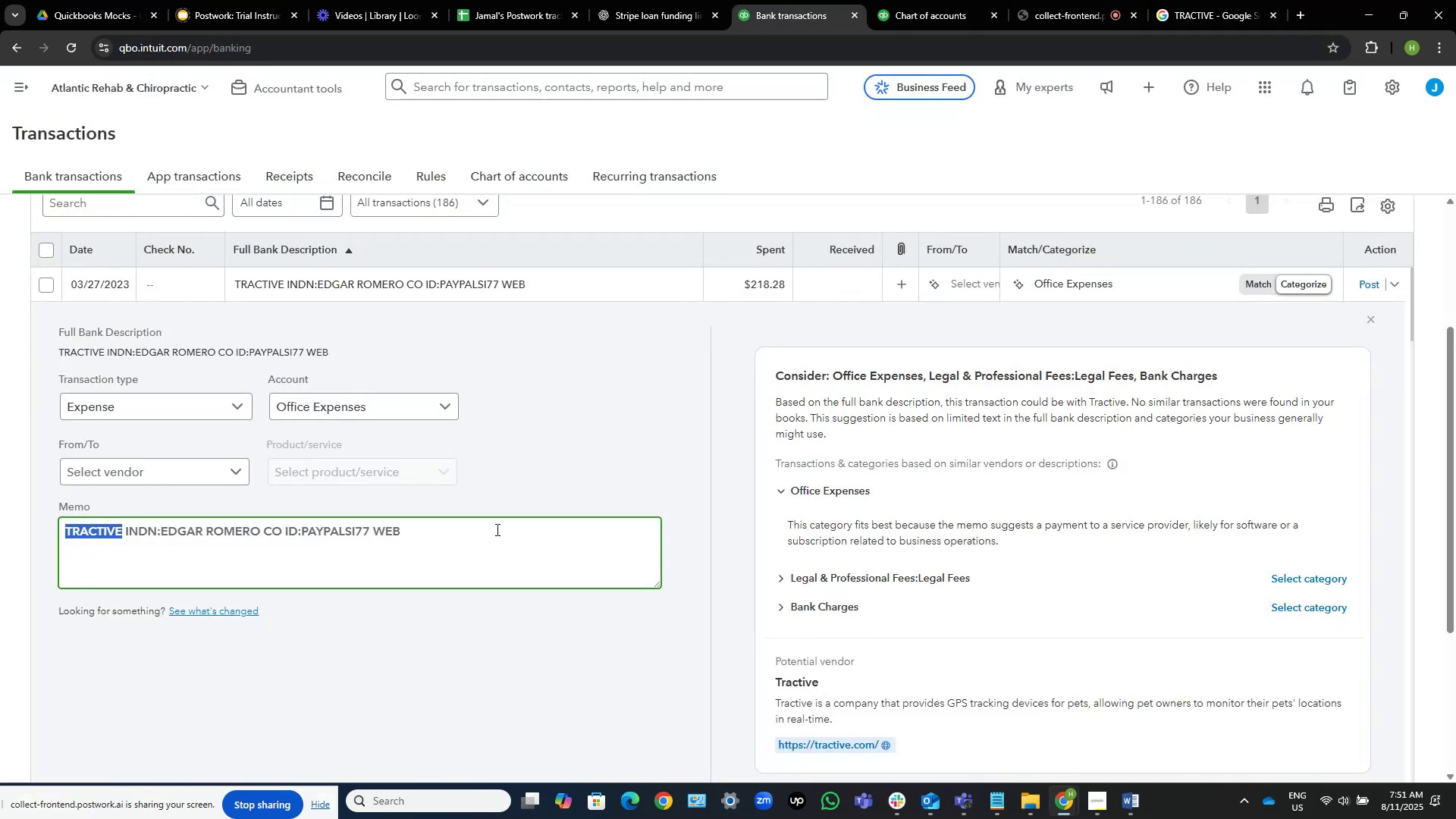 
scroll: coordinate [211, 467], scroll_direction: up, amount: 1.0
 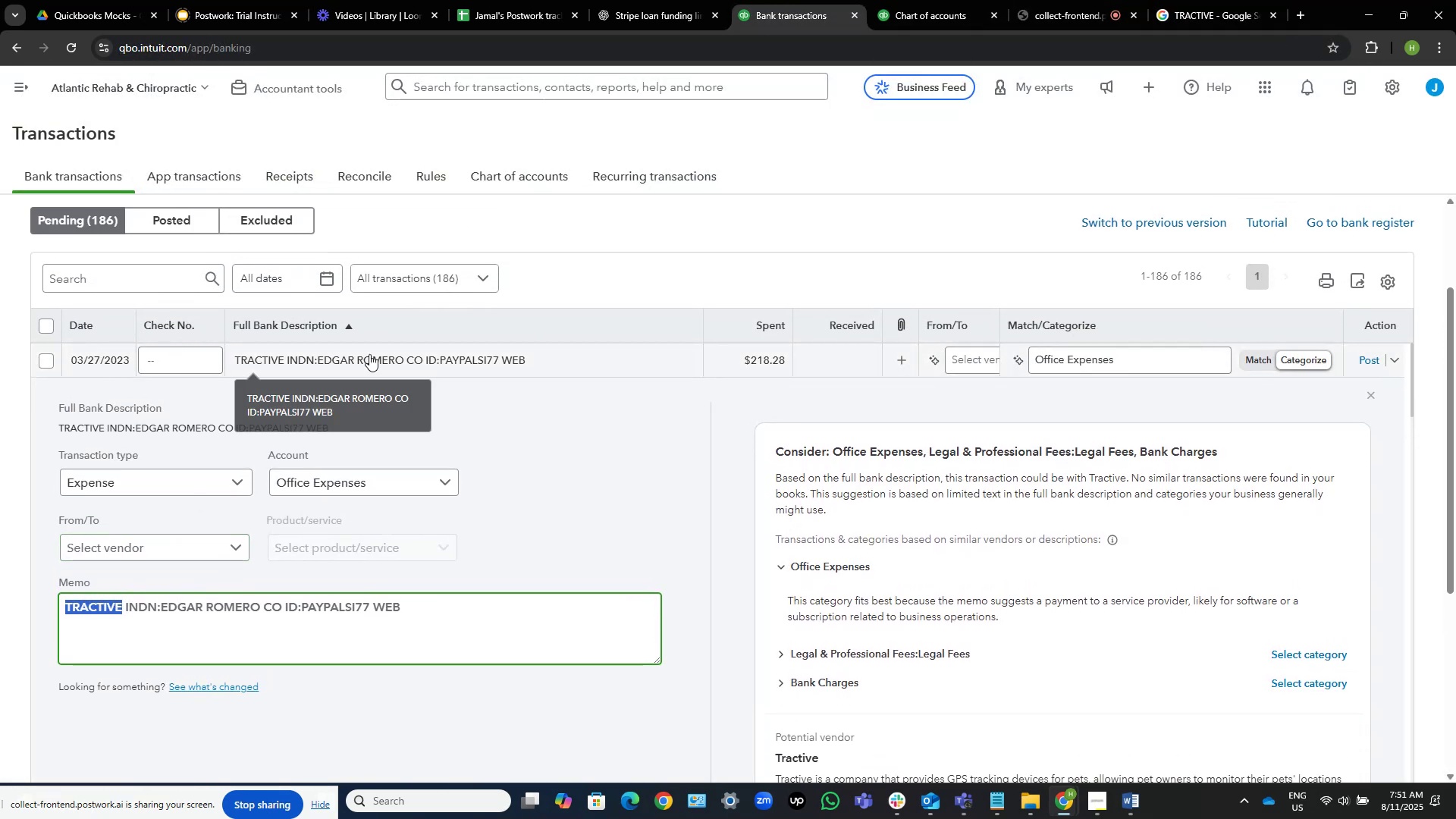 
left_click([372, 354])
 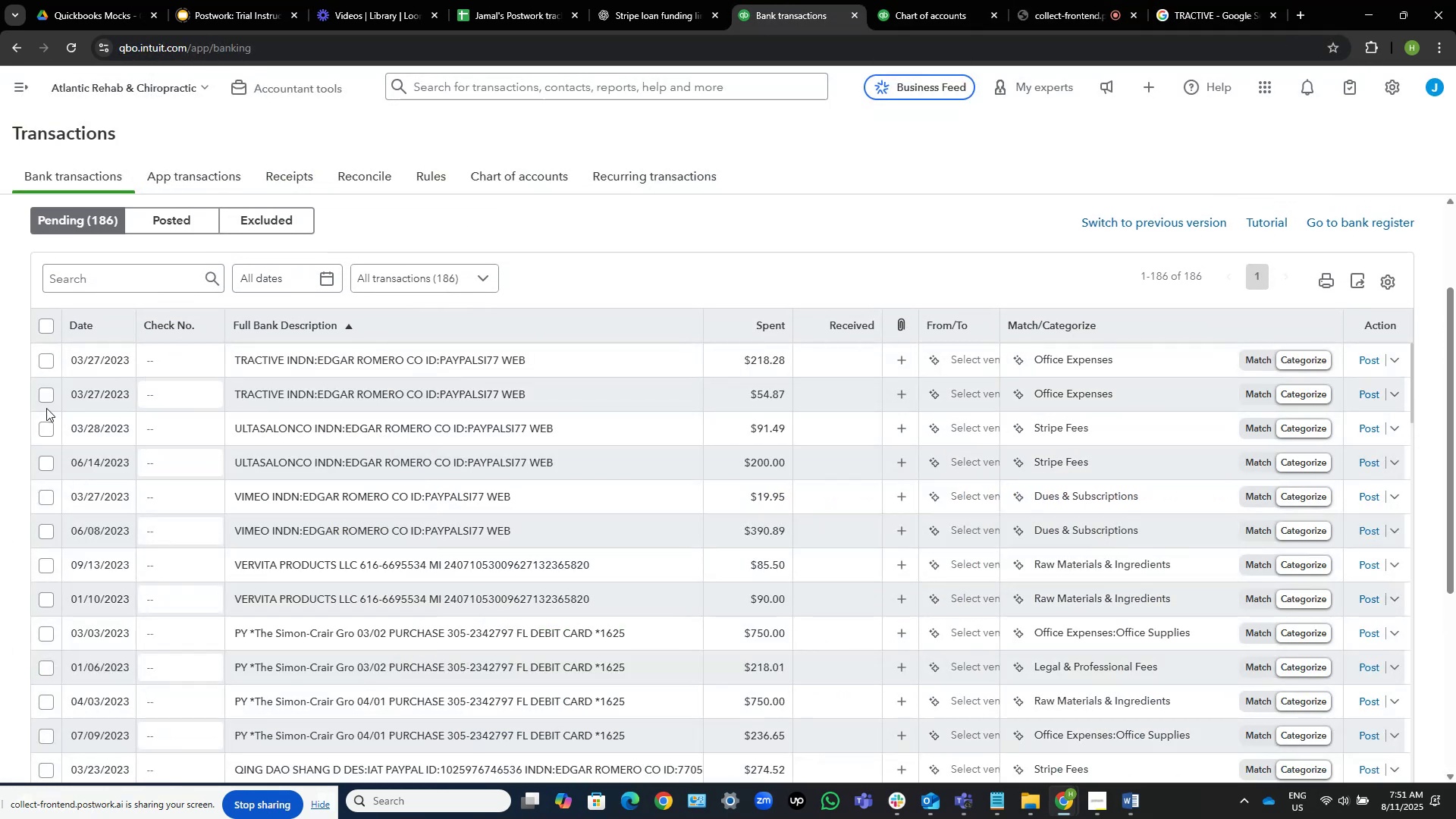 
left_click([46, 396])
 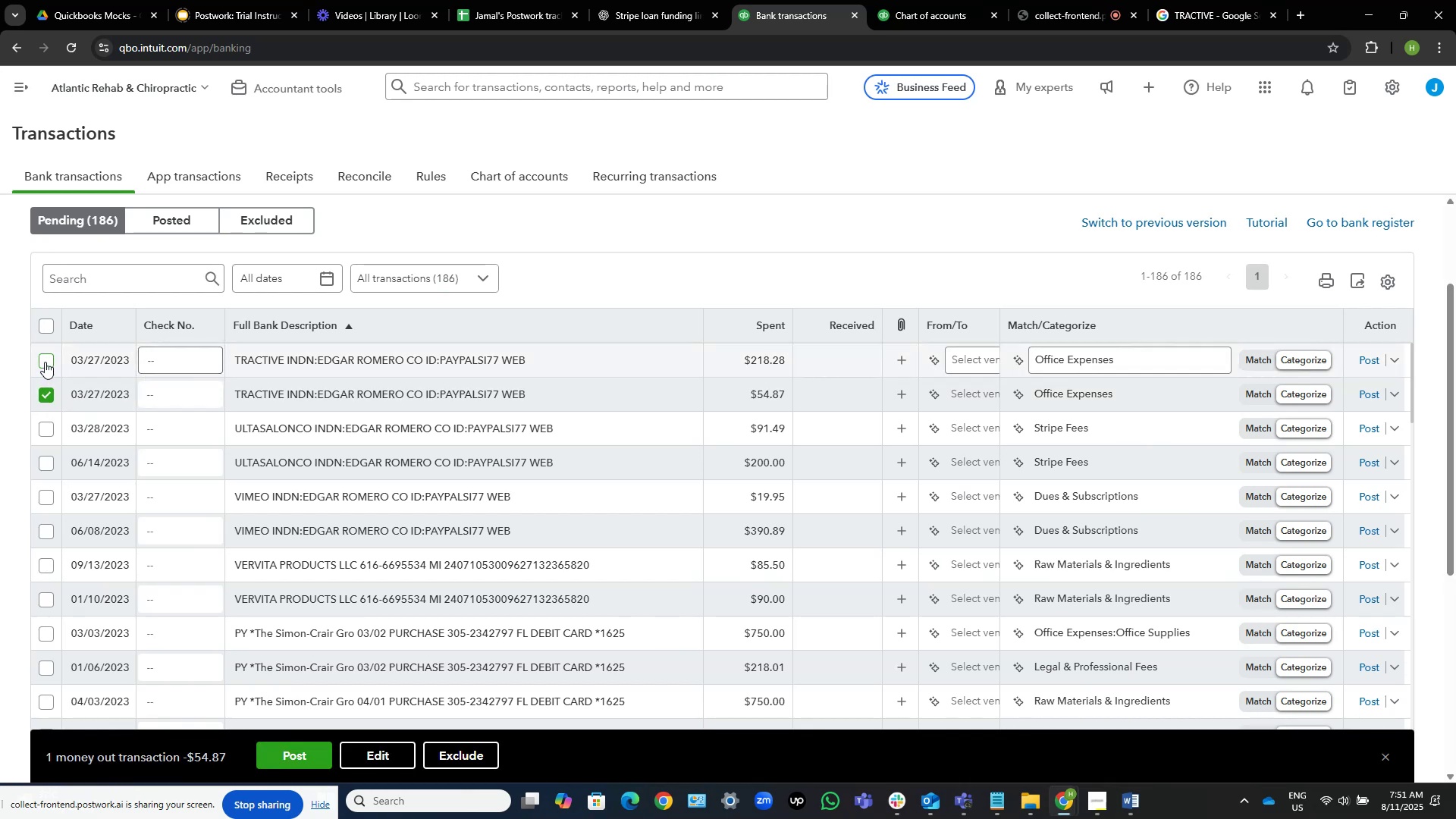 
left_click([45, 362])
 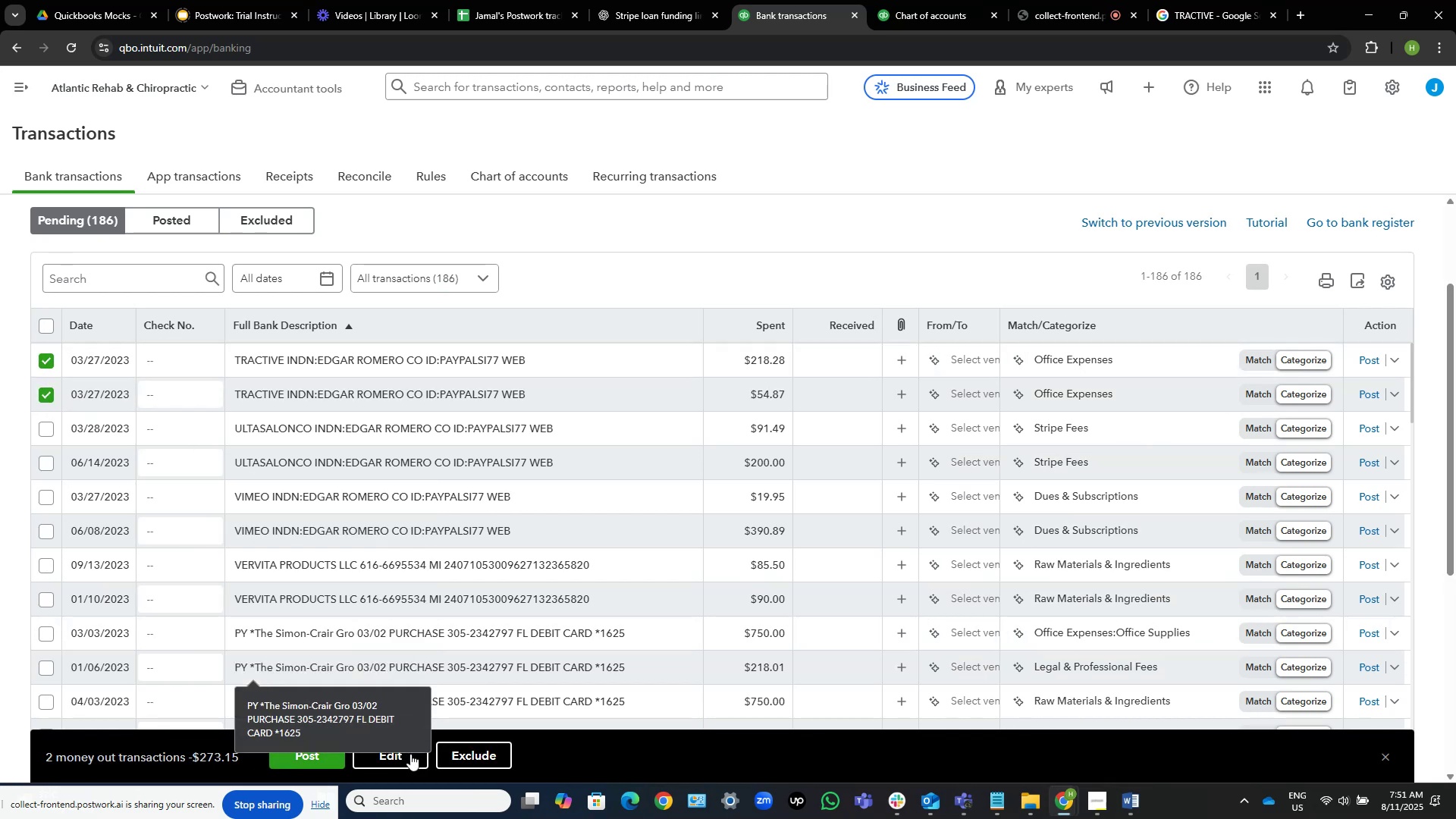 
left_click([403, 761])
 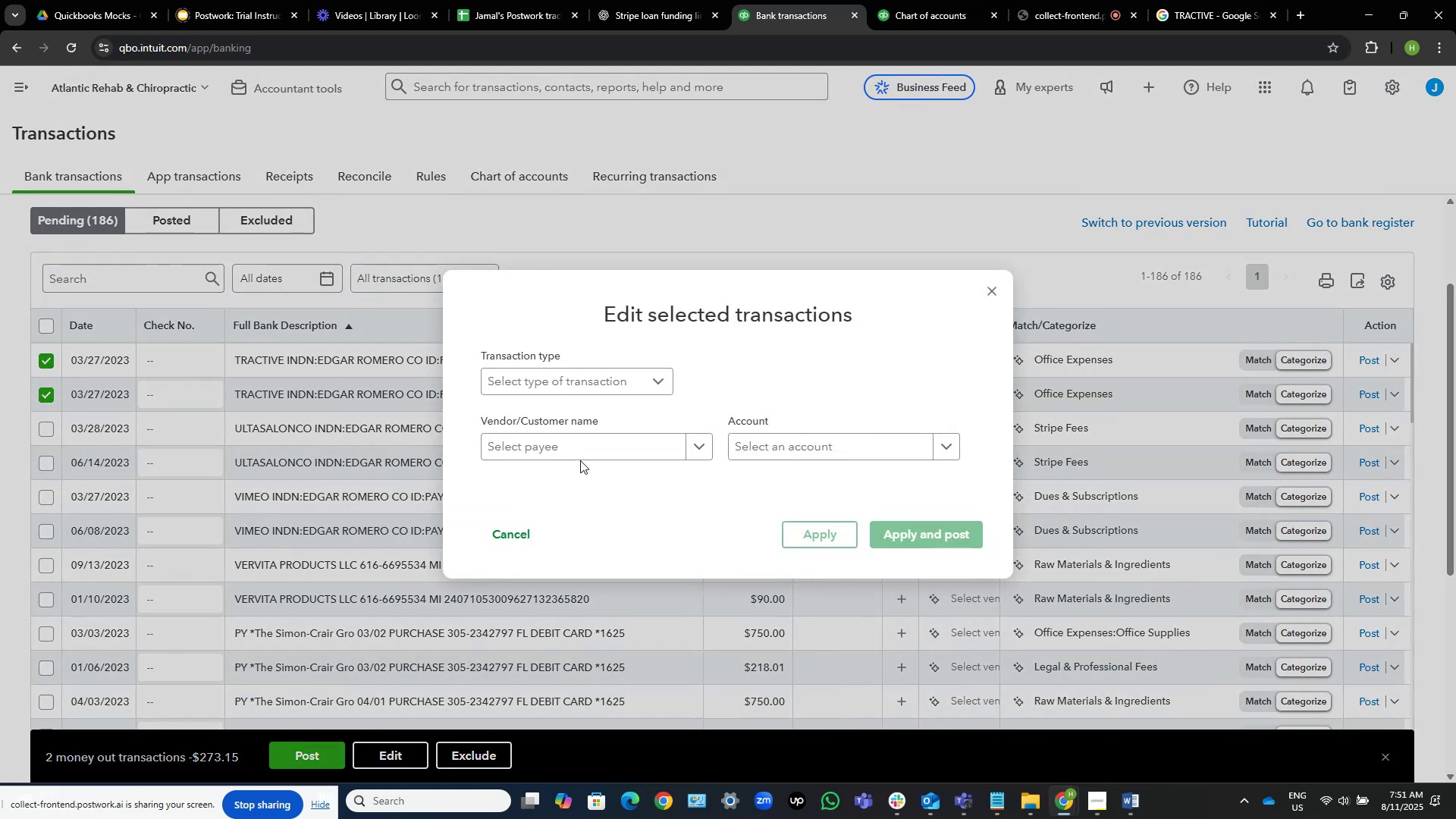 
left_click([585, 445])
 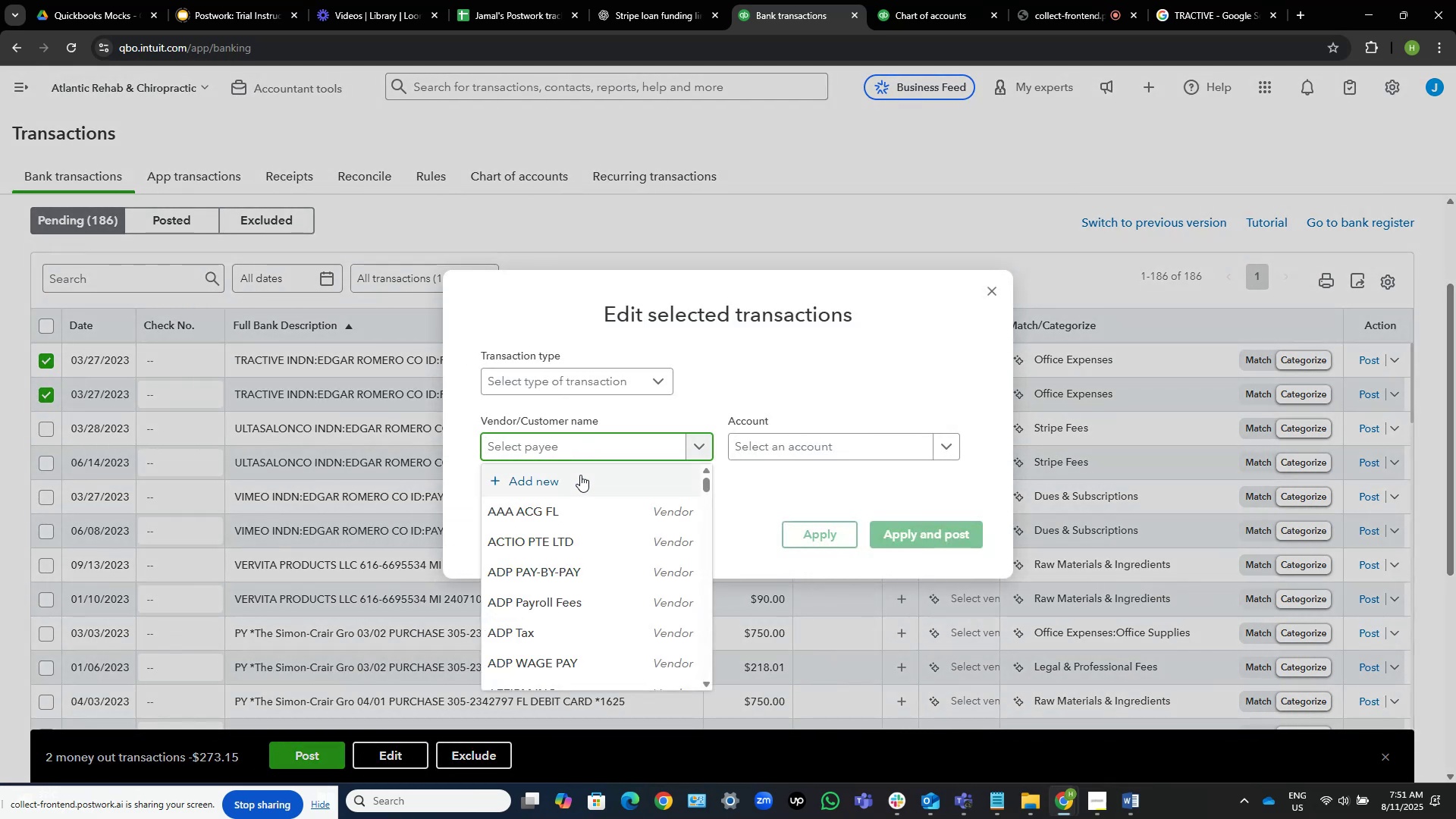 
left_click([580, 478])
 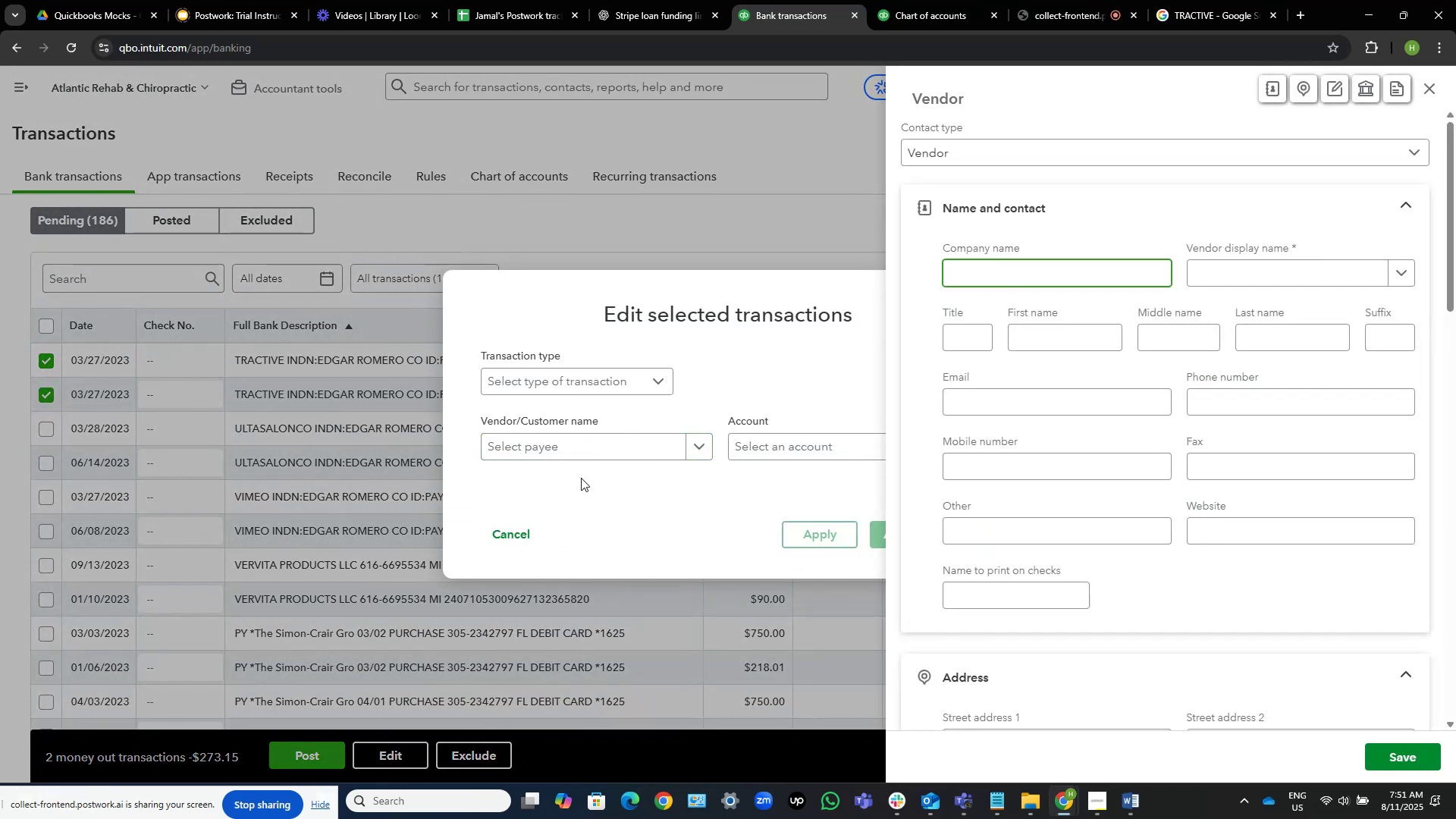 
key(Control+V)
 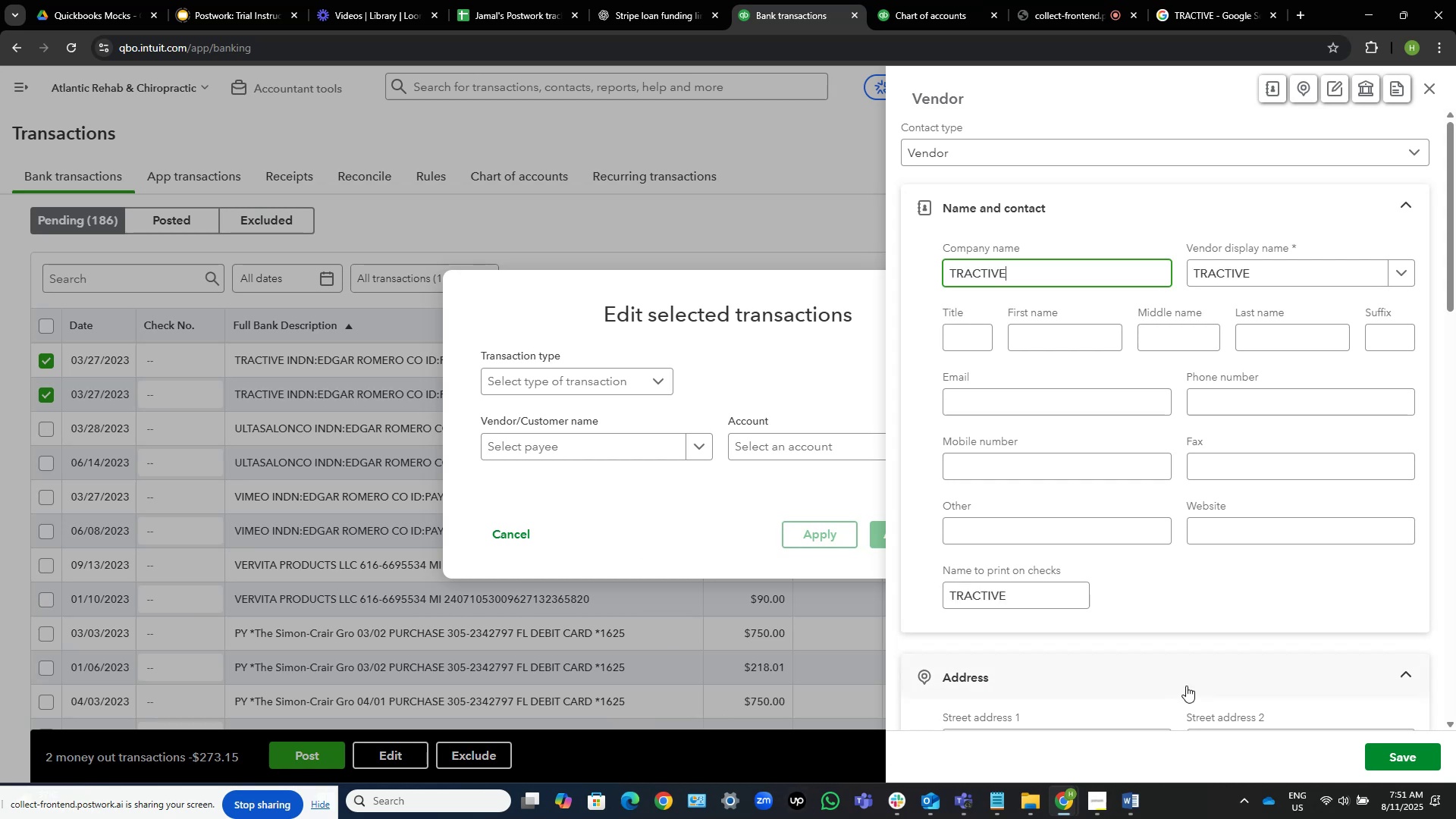 
left_click([1378, 758])
 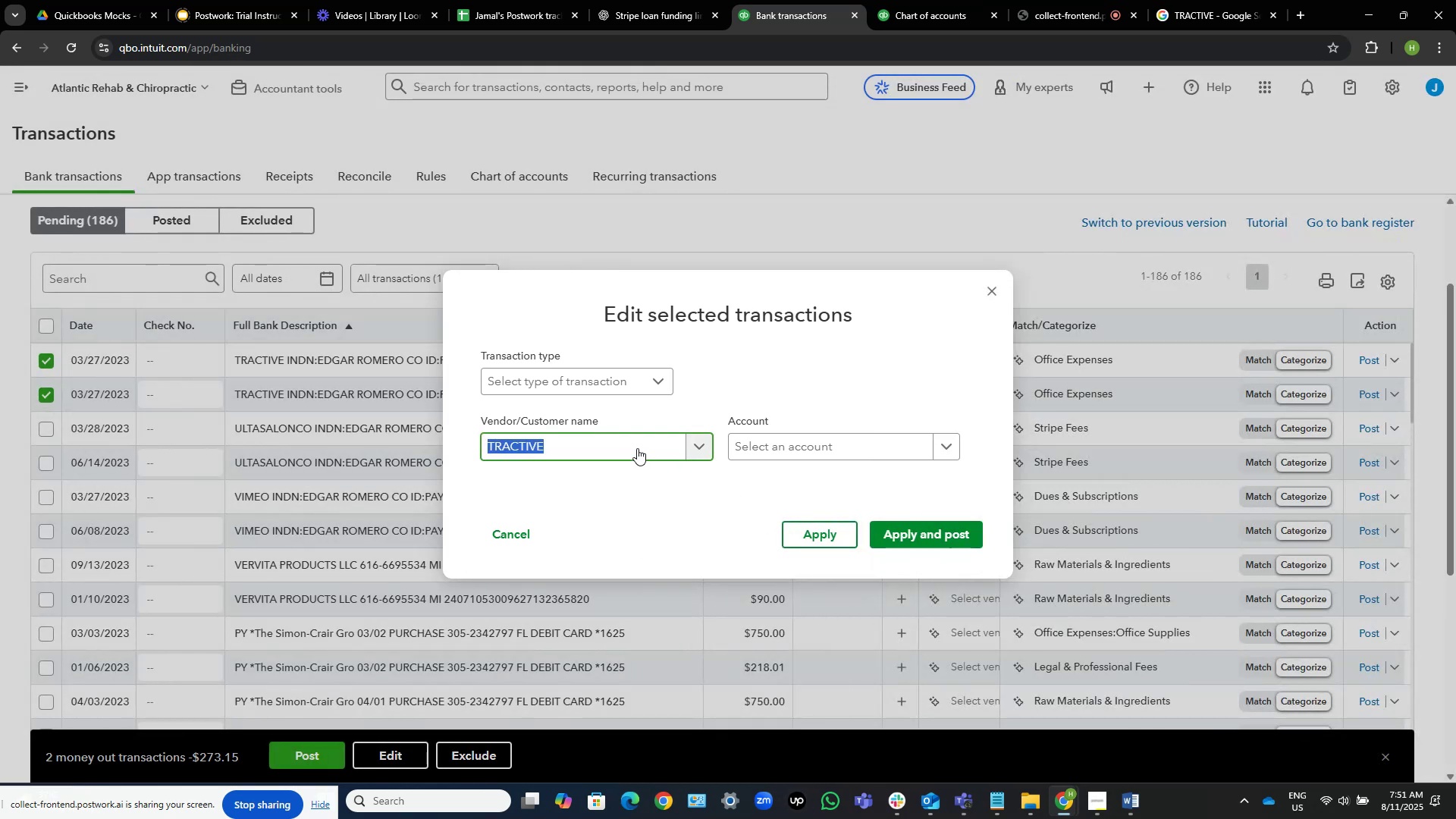 
left_click([824, 449])
 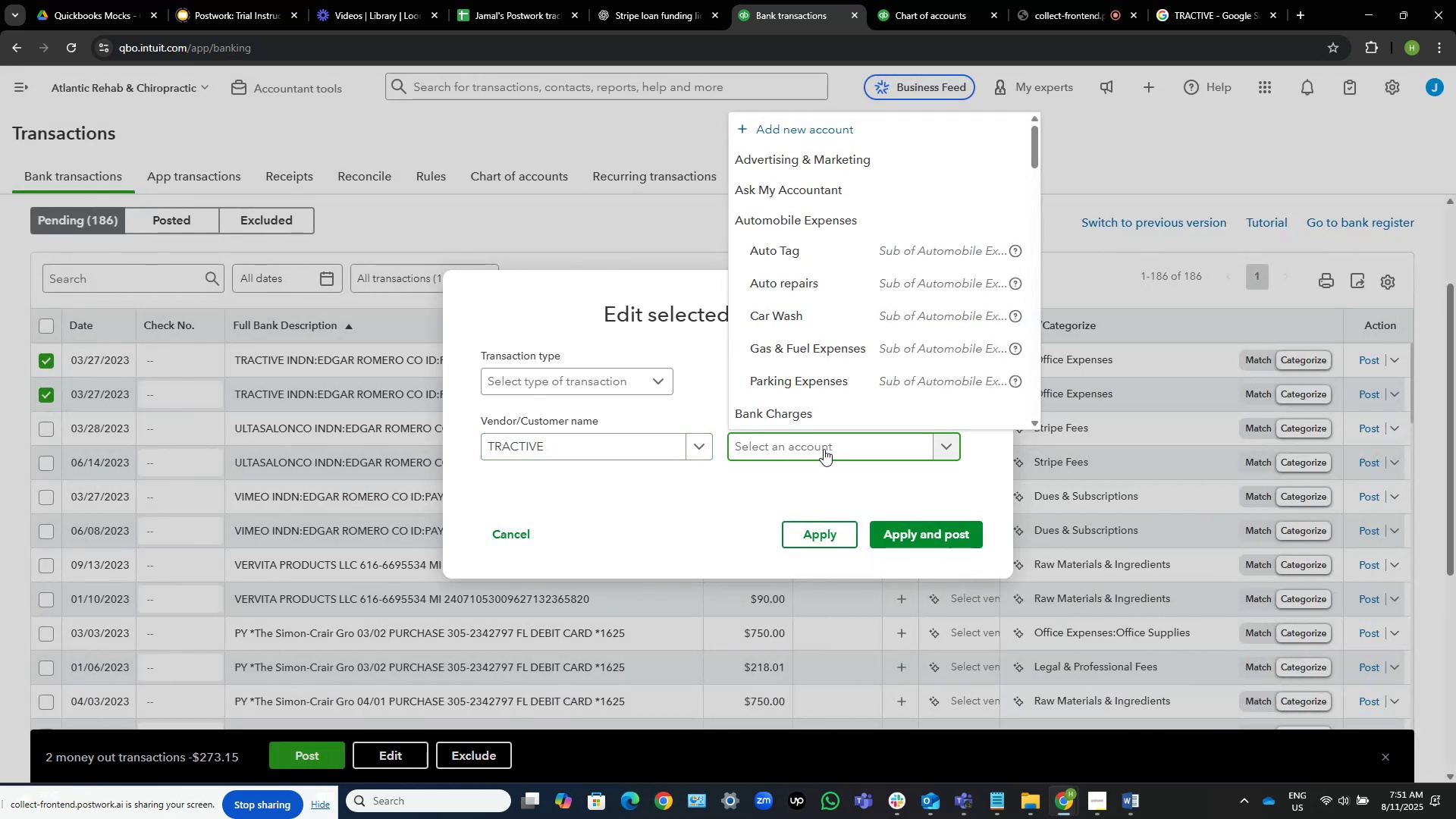 
type(owner)
 